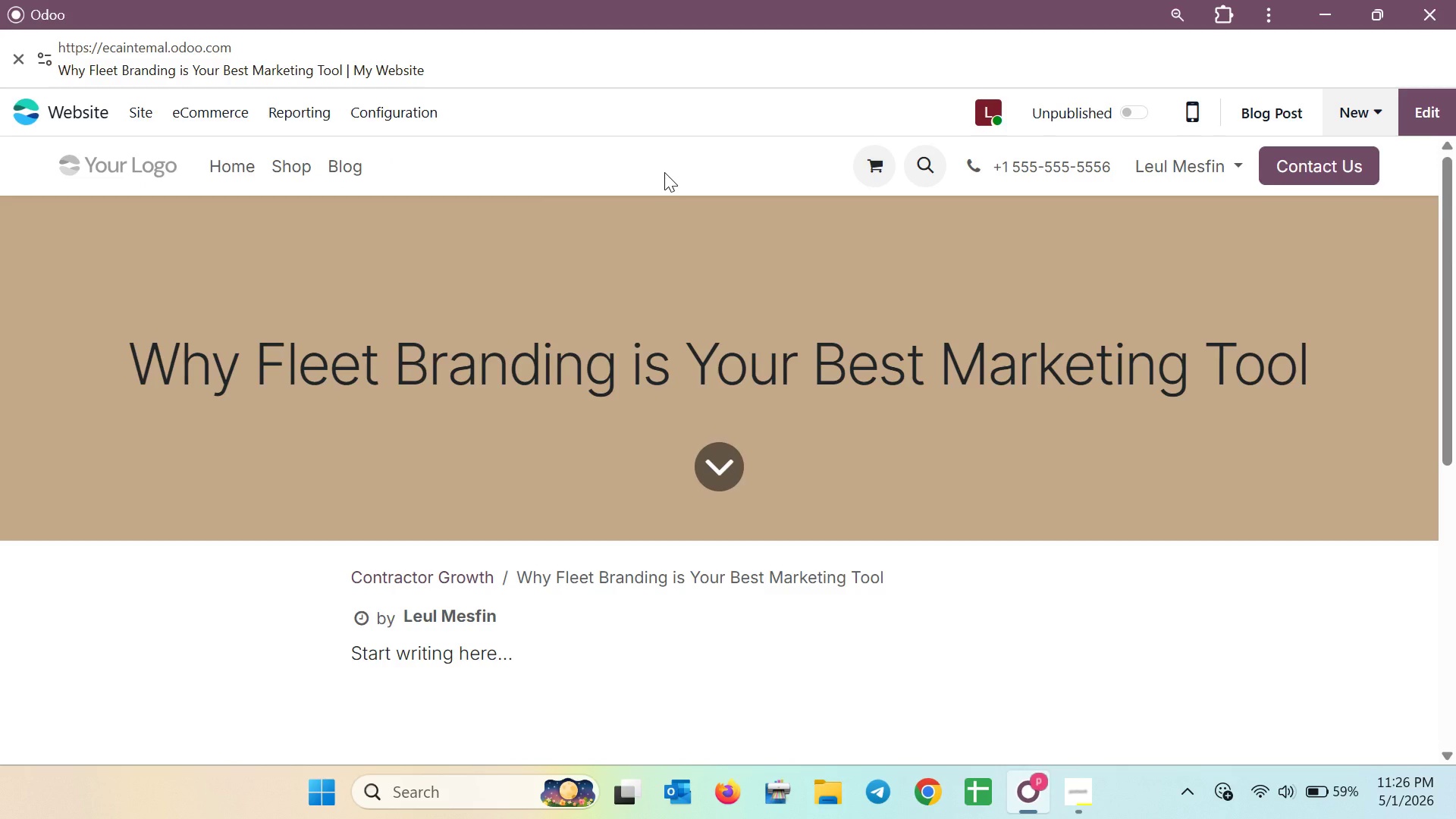 
left_click([156, 102])
 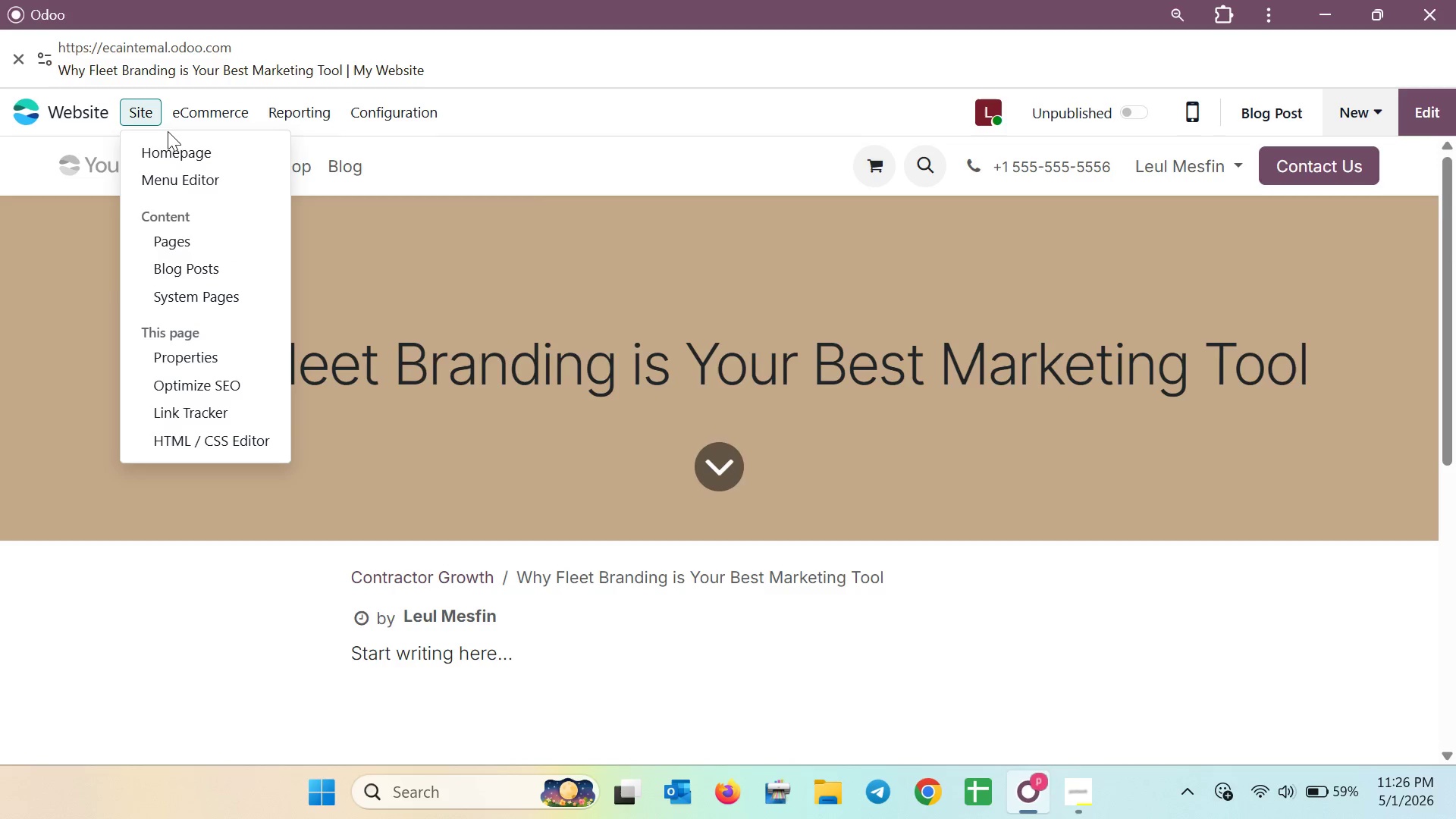 
left_click([205, 265])
 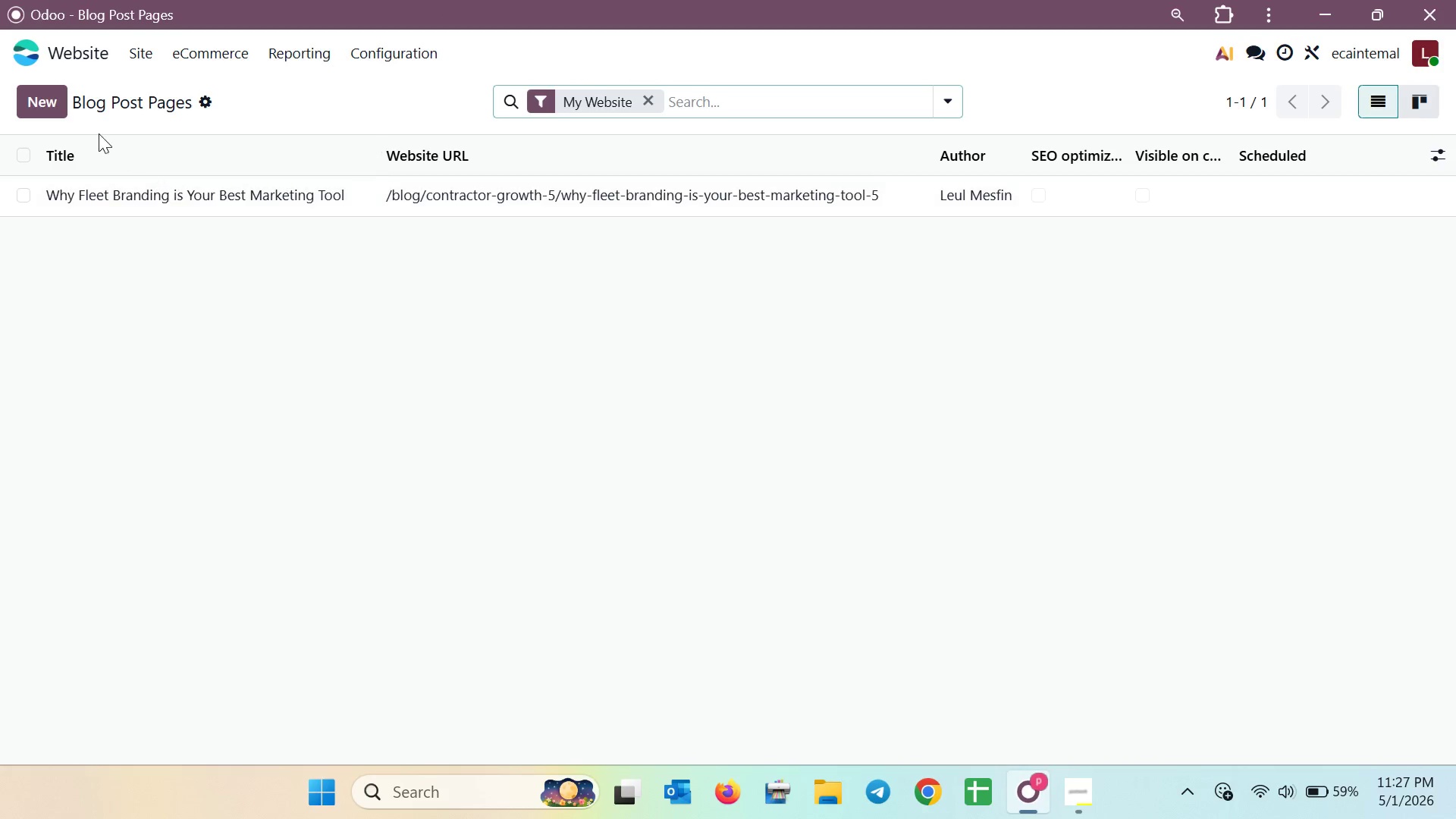 
left_click([54, 103])
 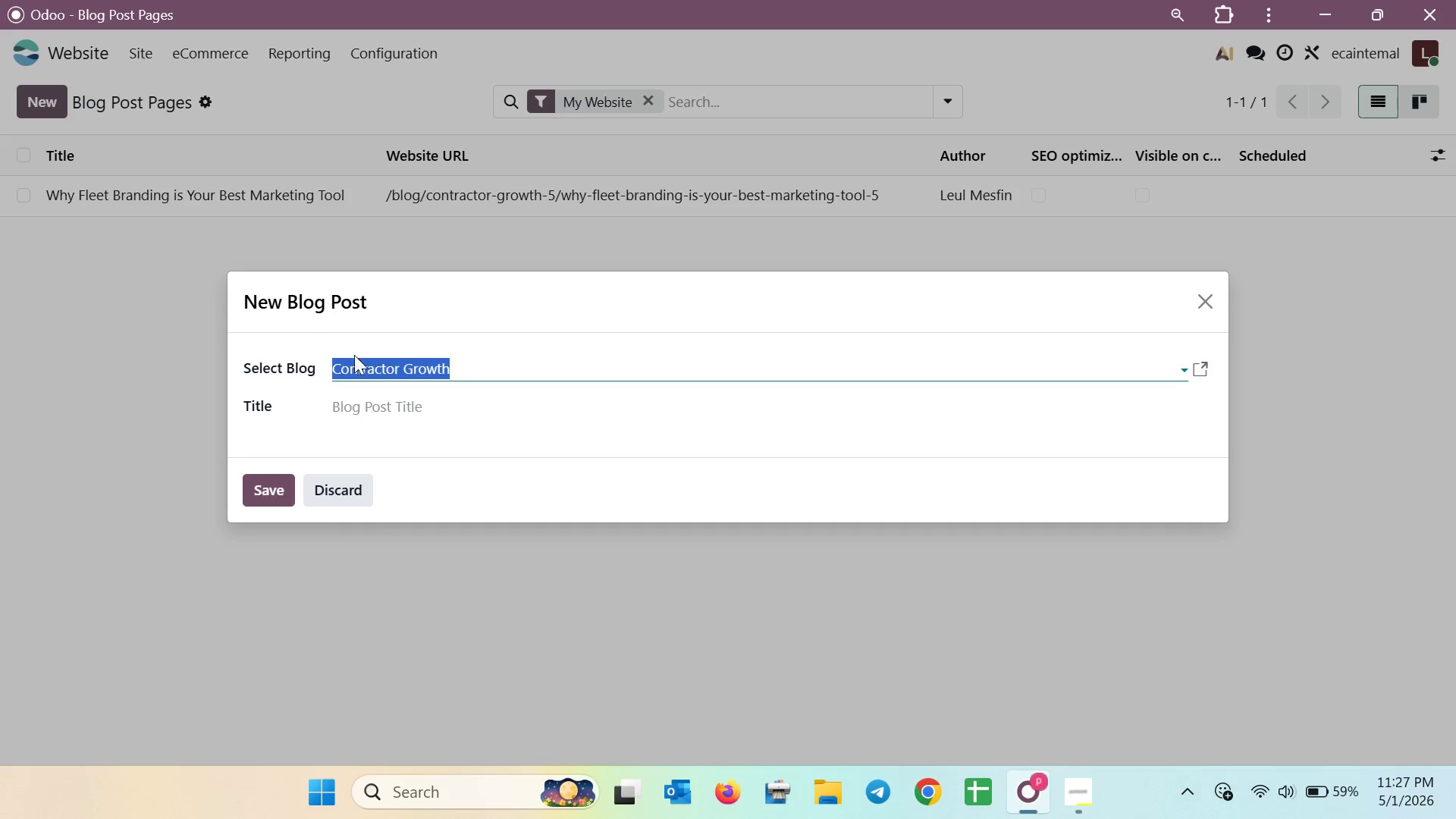 
left_click([386, 399])
 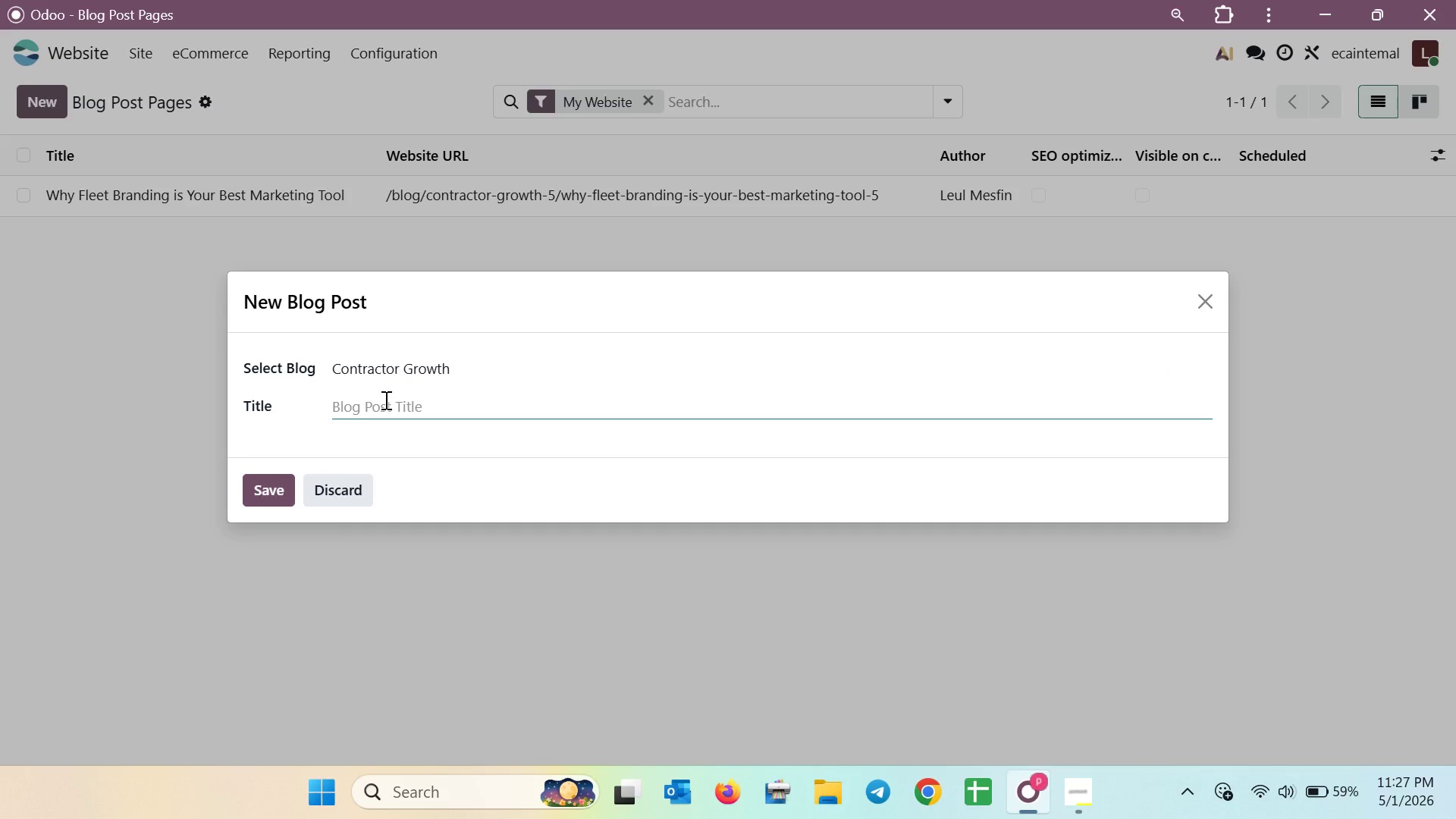 
wait(5.33)
 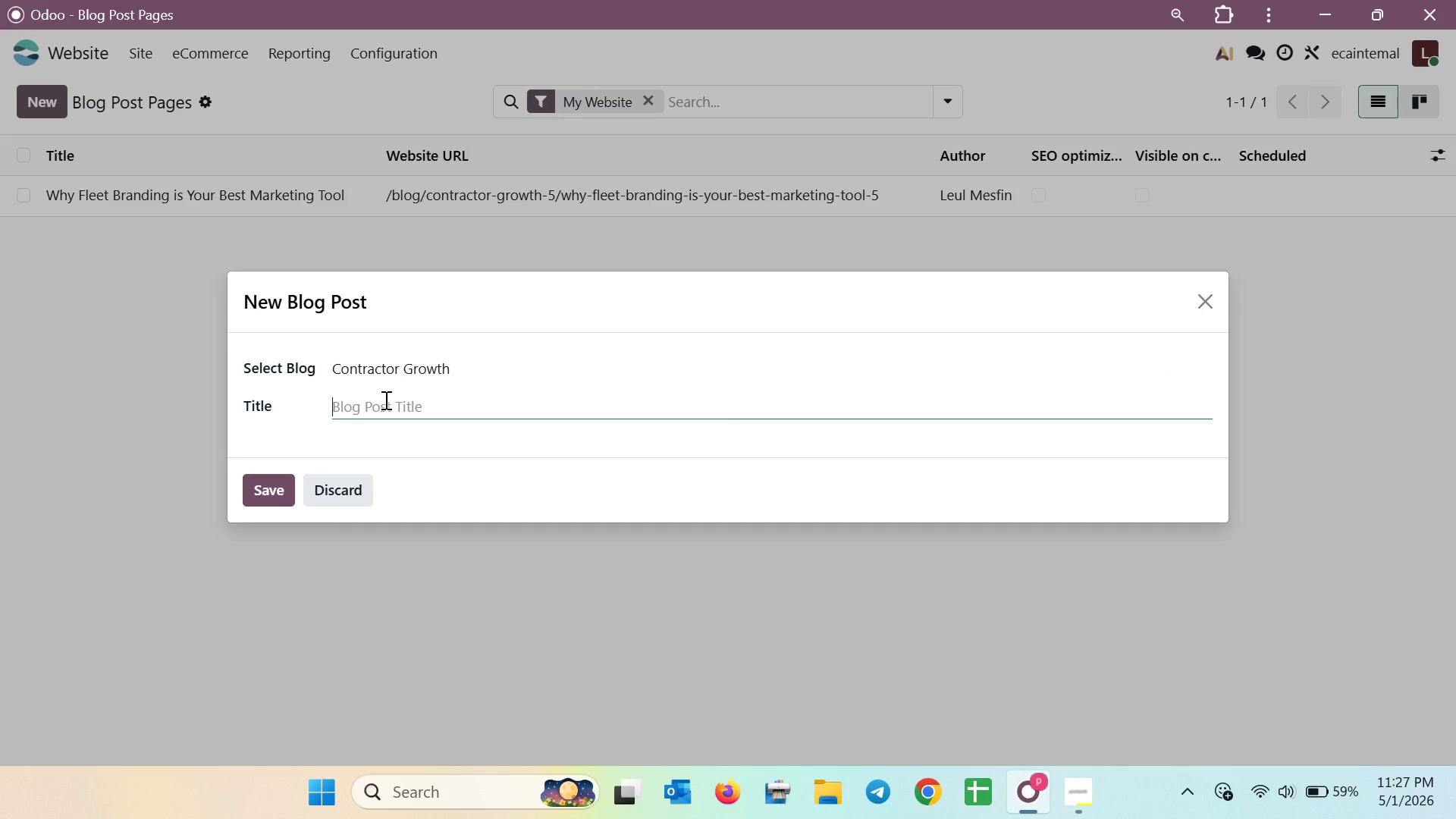 
type(How to Maintain Your )
 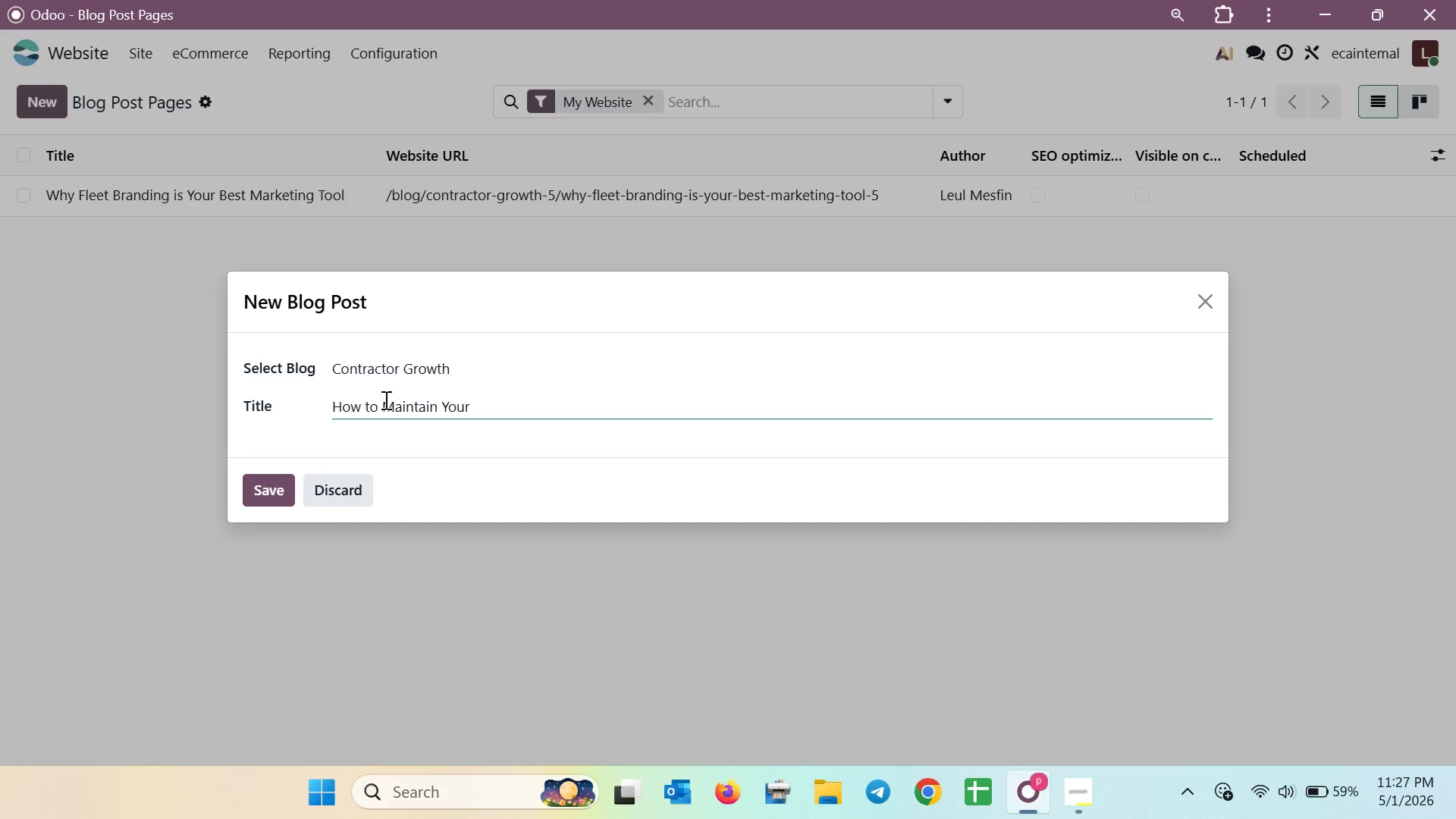 
type(Vec)
key(Backspace)
type(hicle Warp For Longe)
 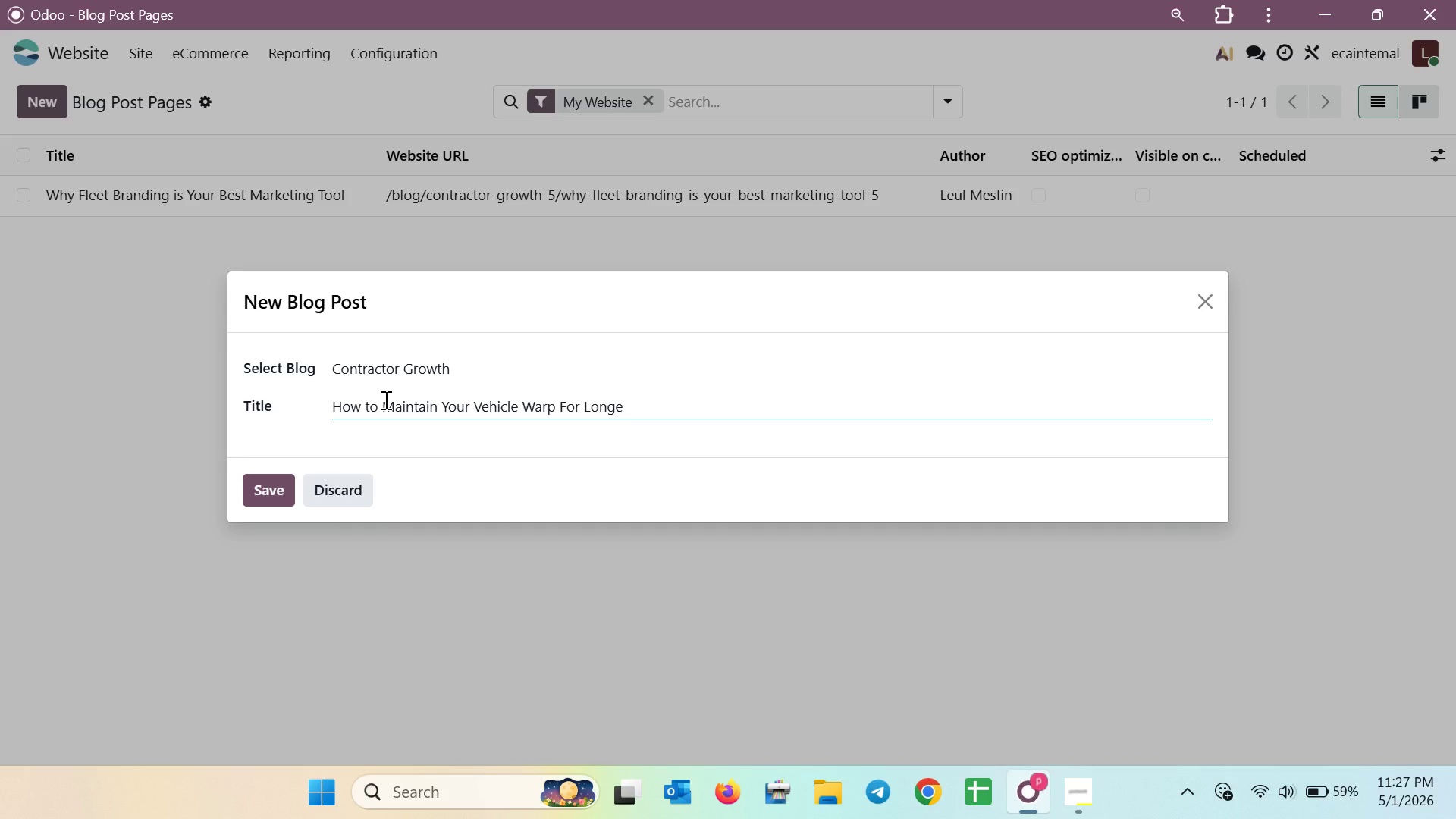 
wait(5.72)
 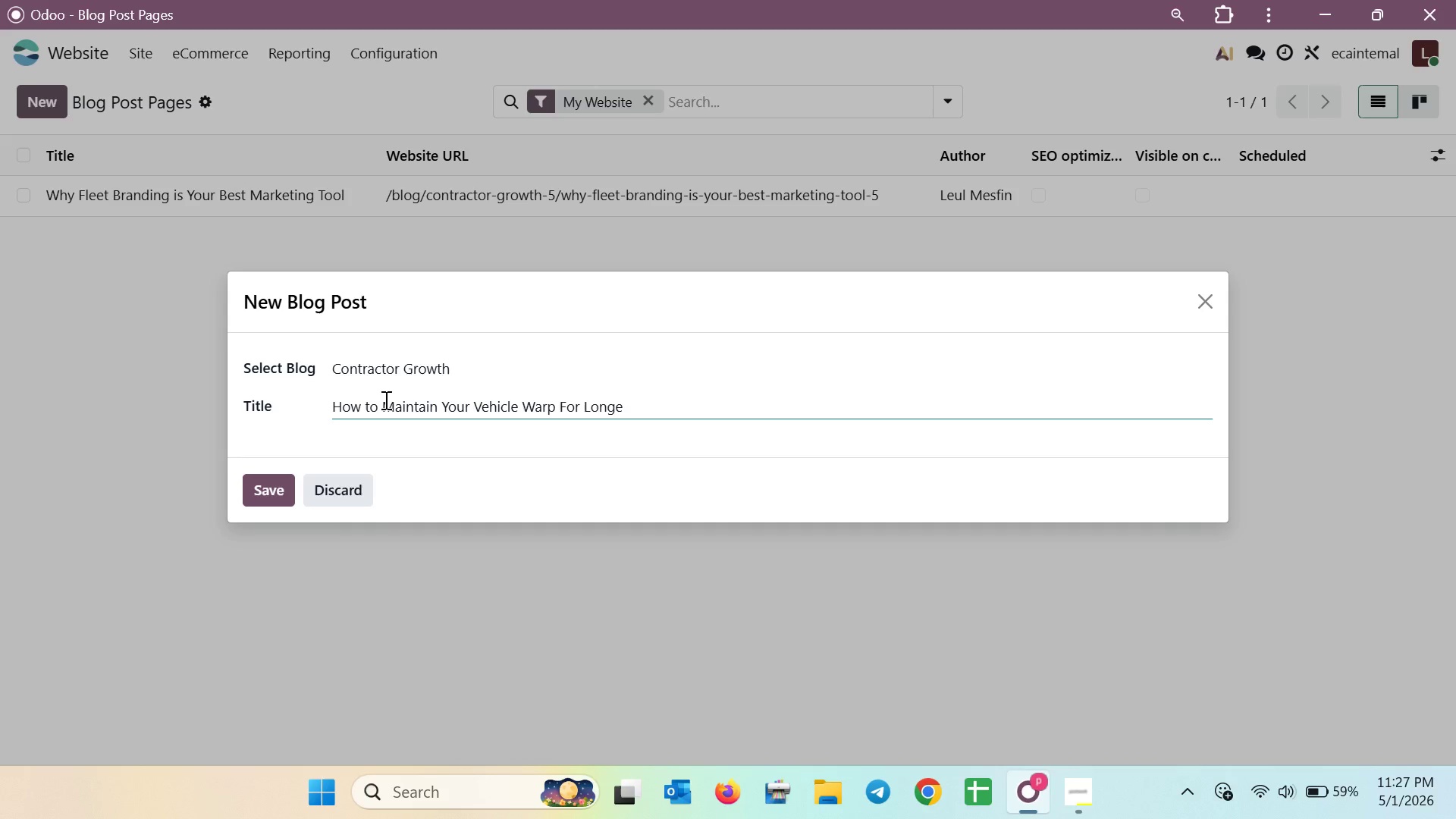 
type(vity )
 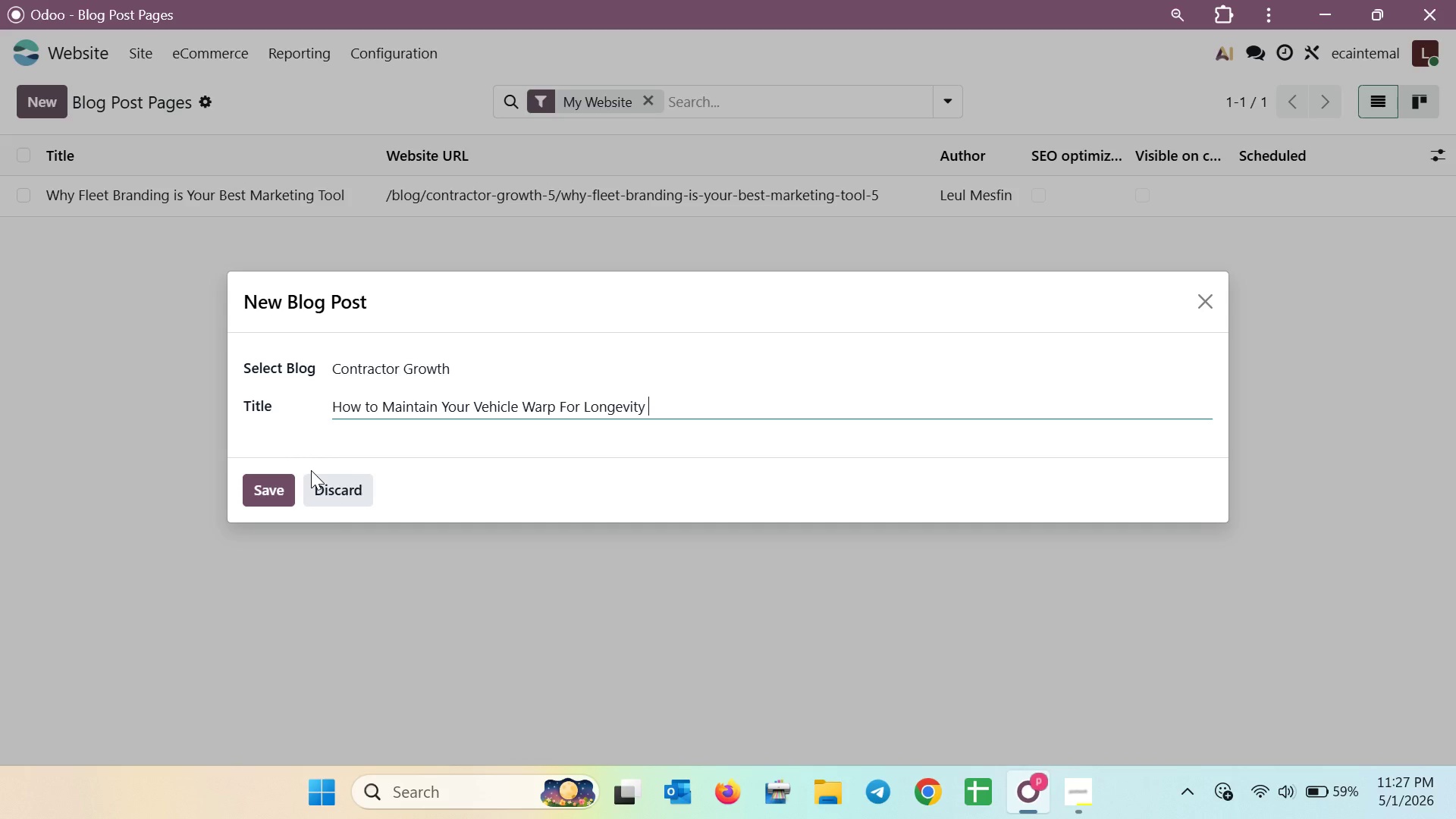 
left_click([284, 477])
 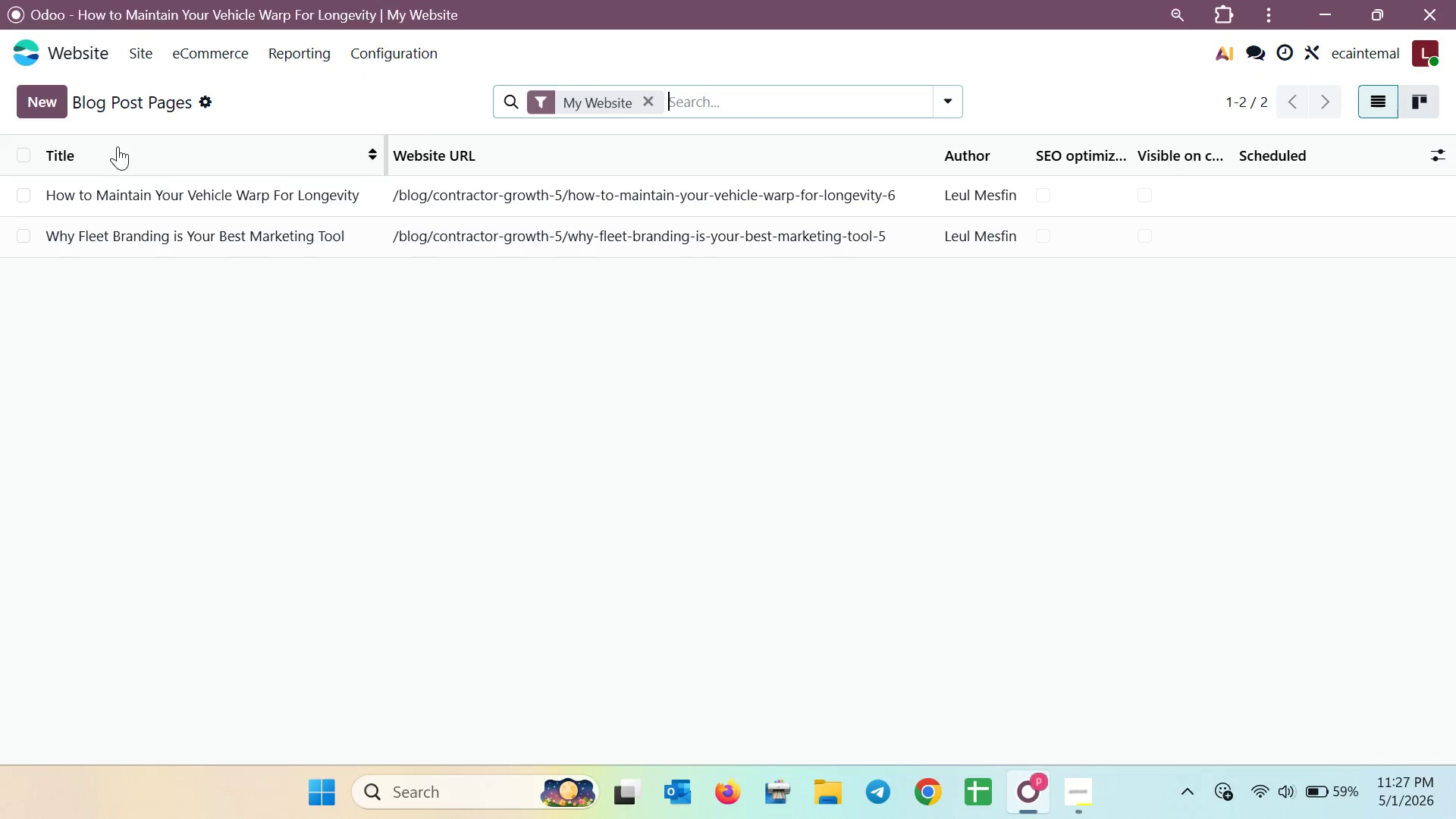 
wait(5.16)
 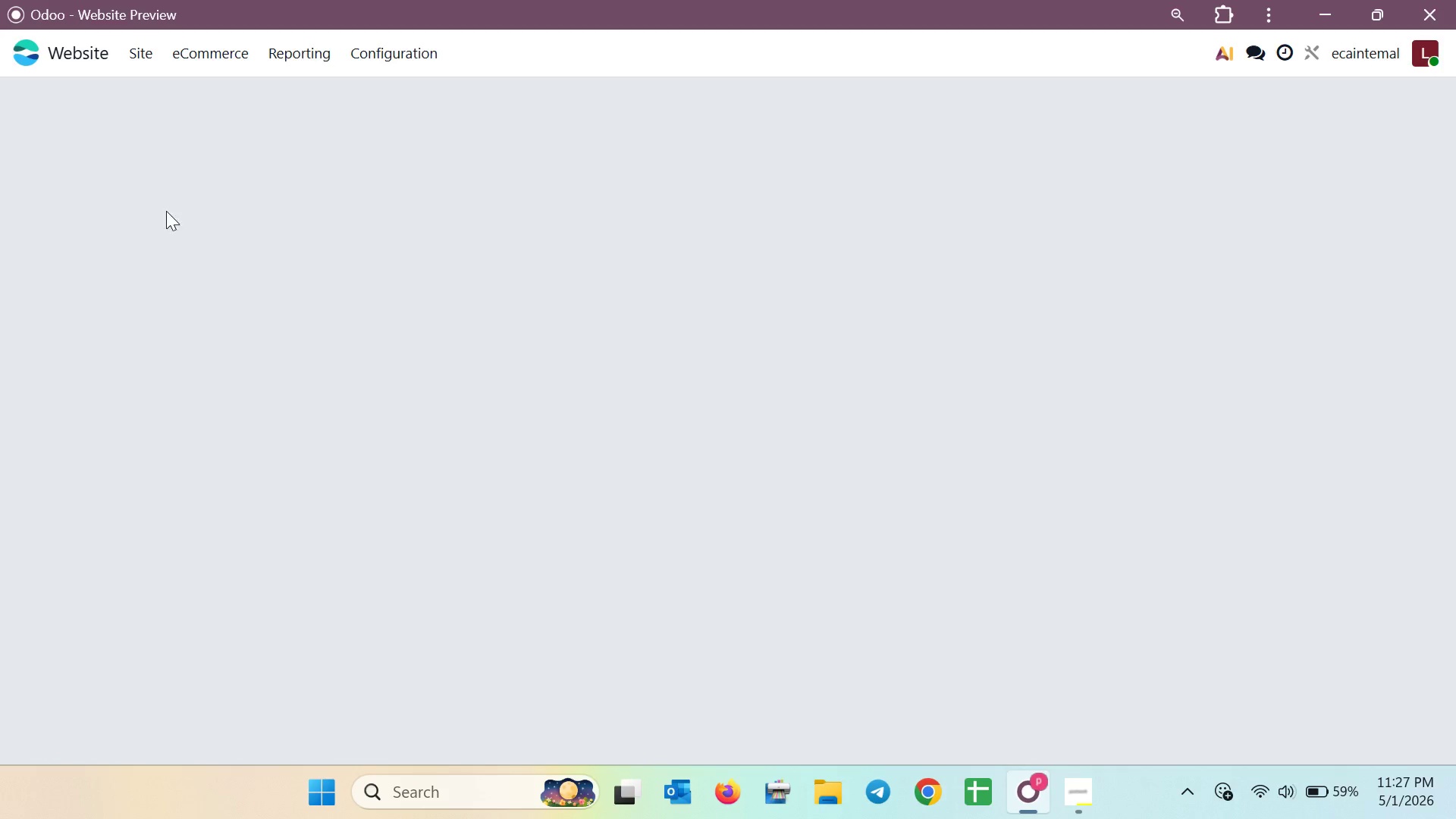 
left_click([55, 107])
 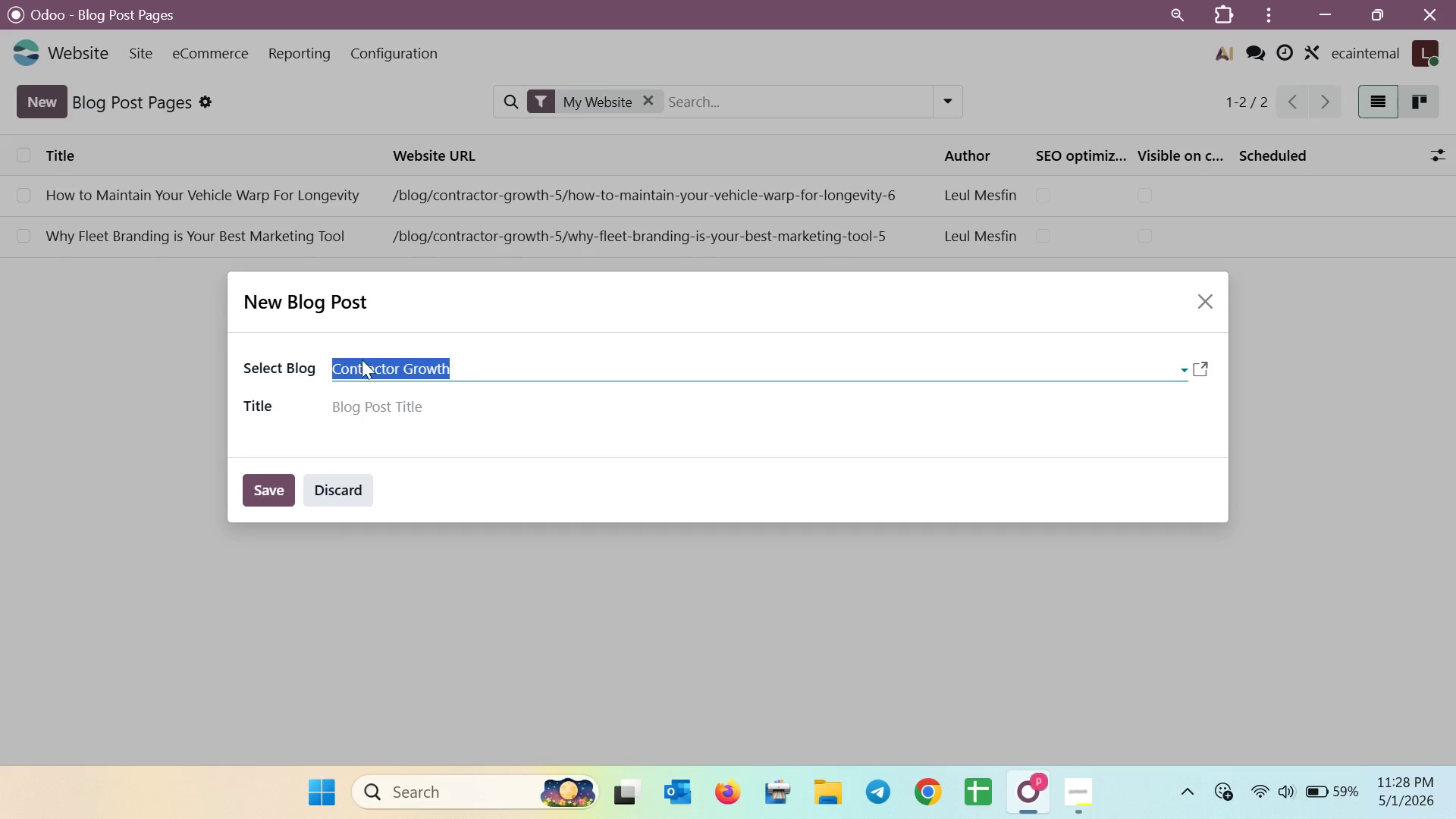 
left_click([389, 408])
 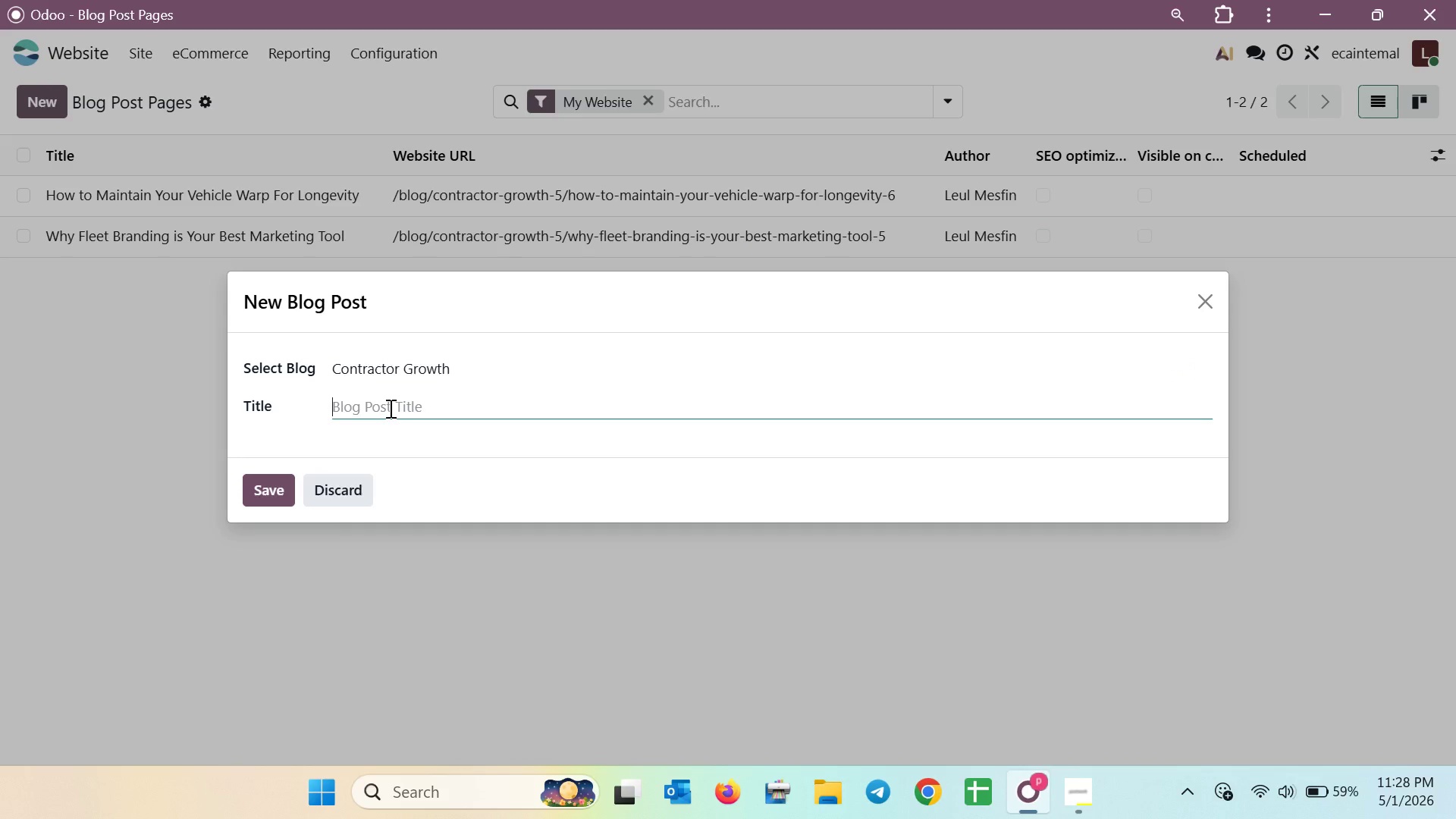 
type(HVAC )
 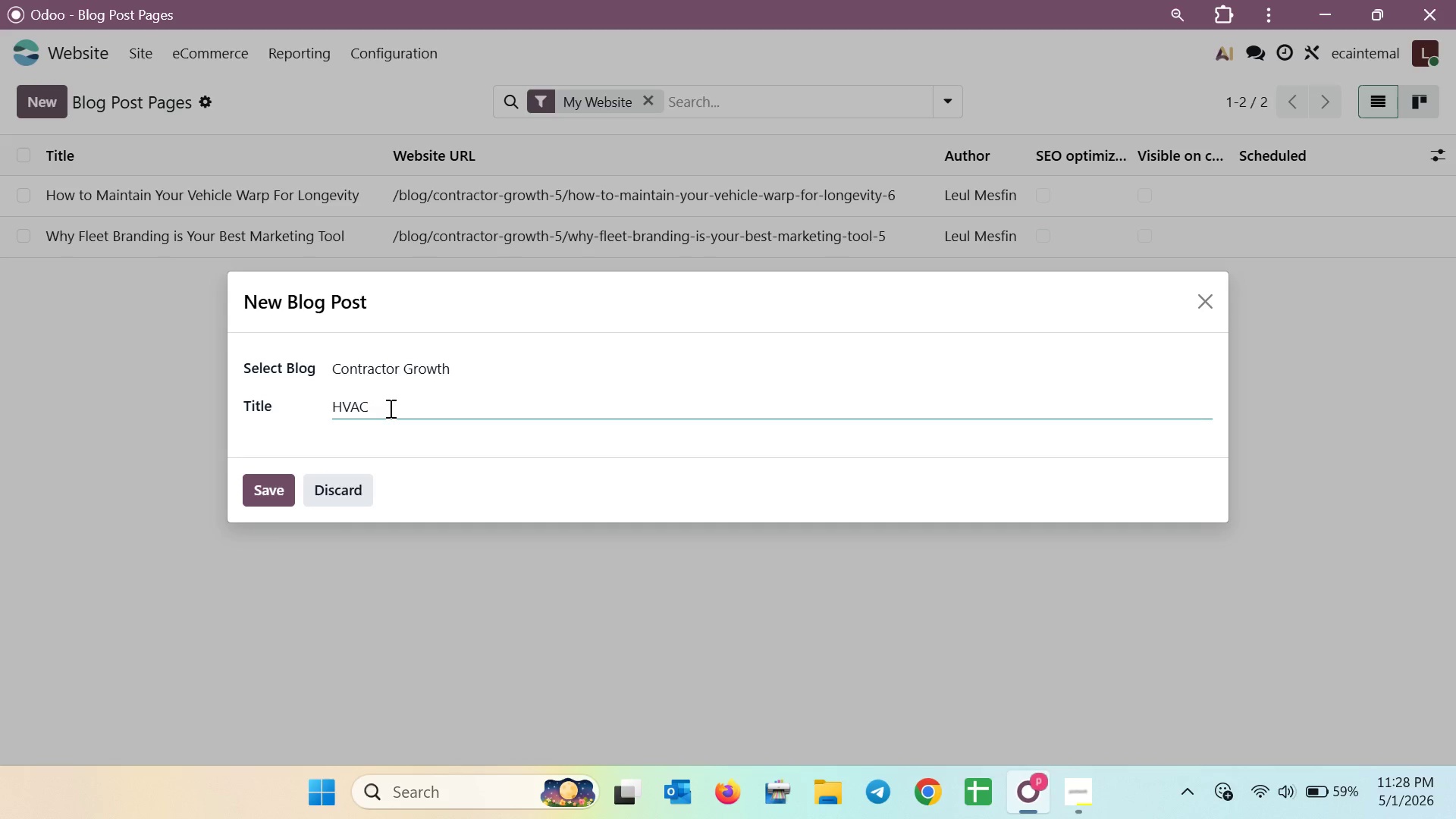 
type(Growth Throuh Better Signage )
 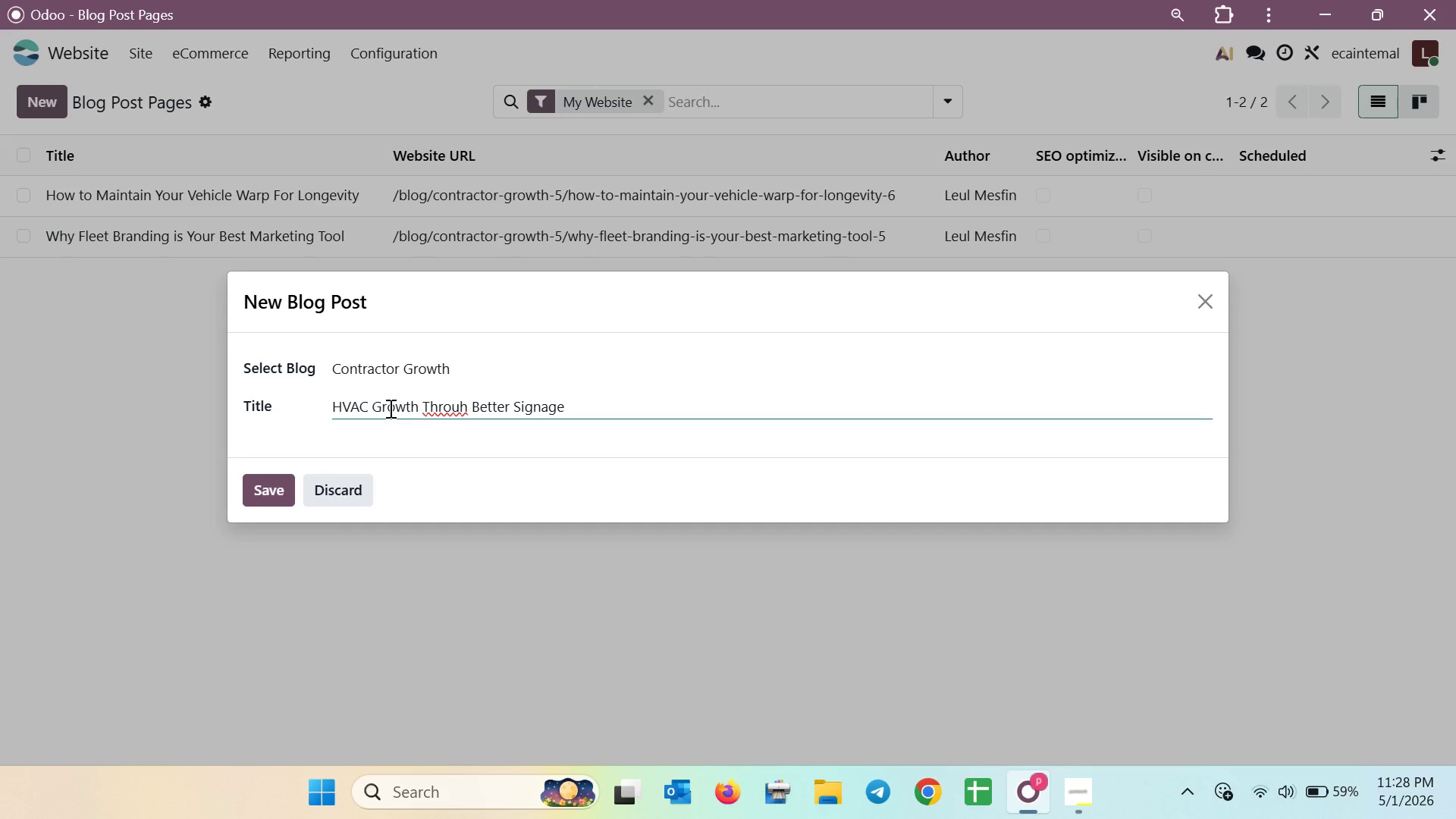 
left_click([455, 407])
 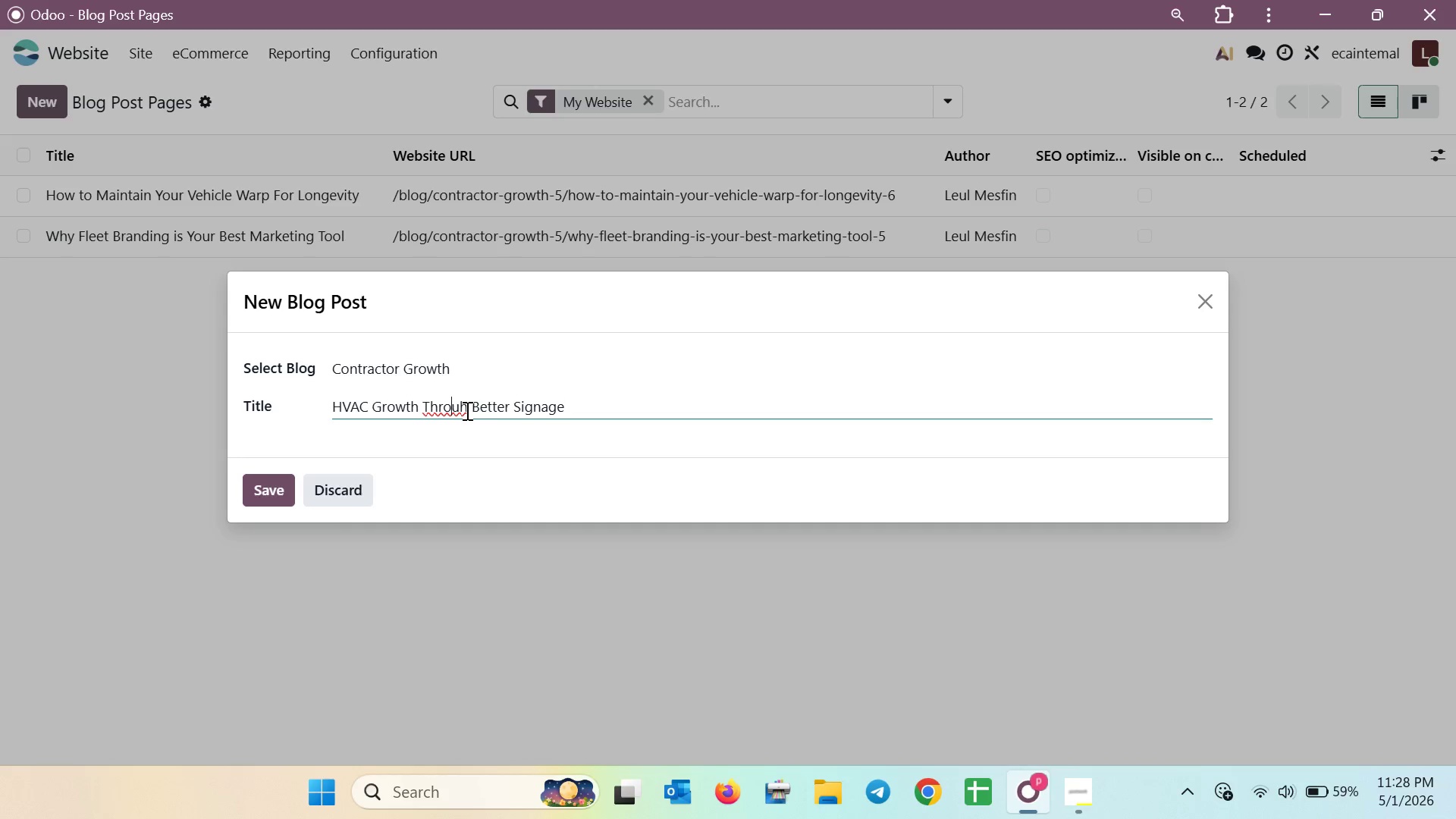 
key(ArrowRight)
 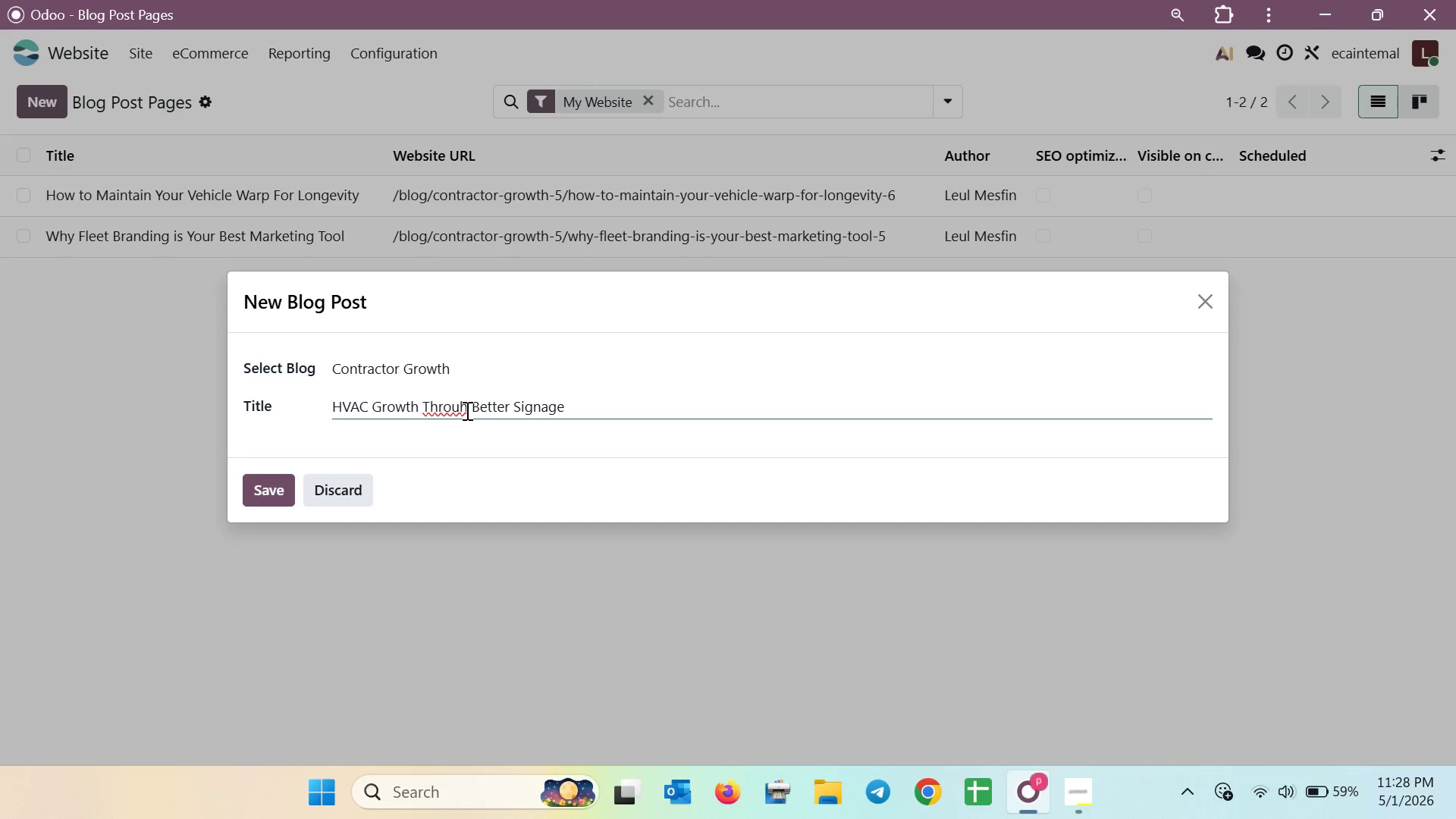 
key(G)
 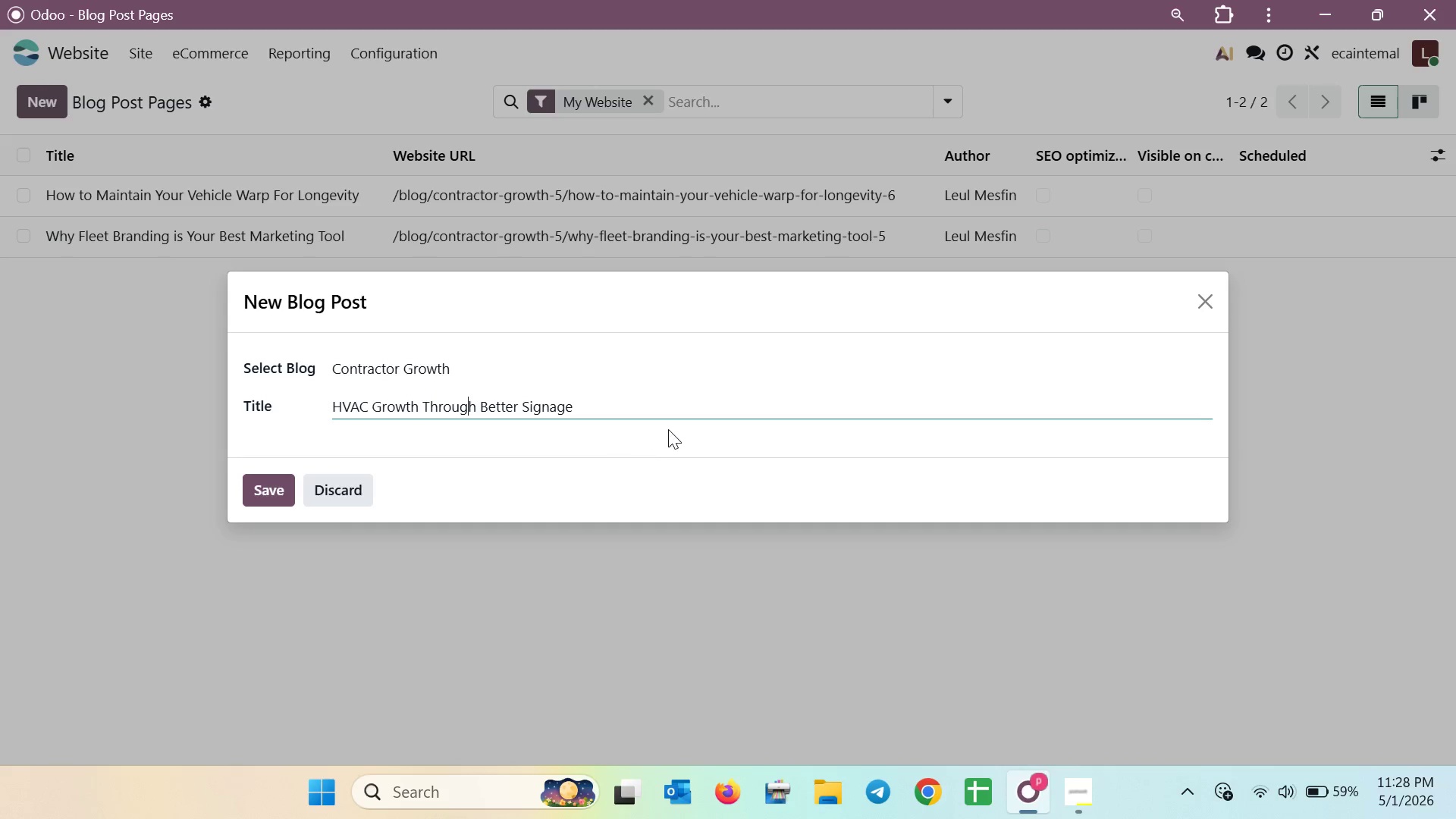 
left_click([654, 399])
 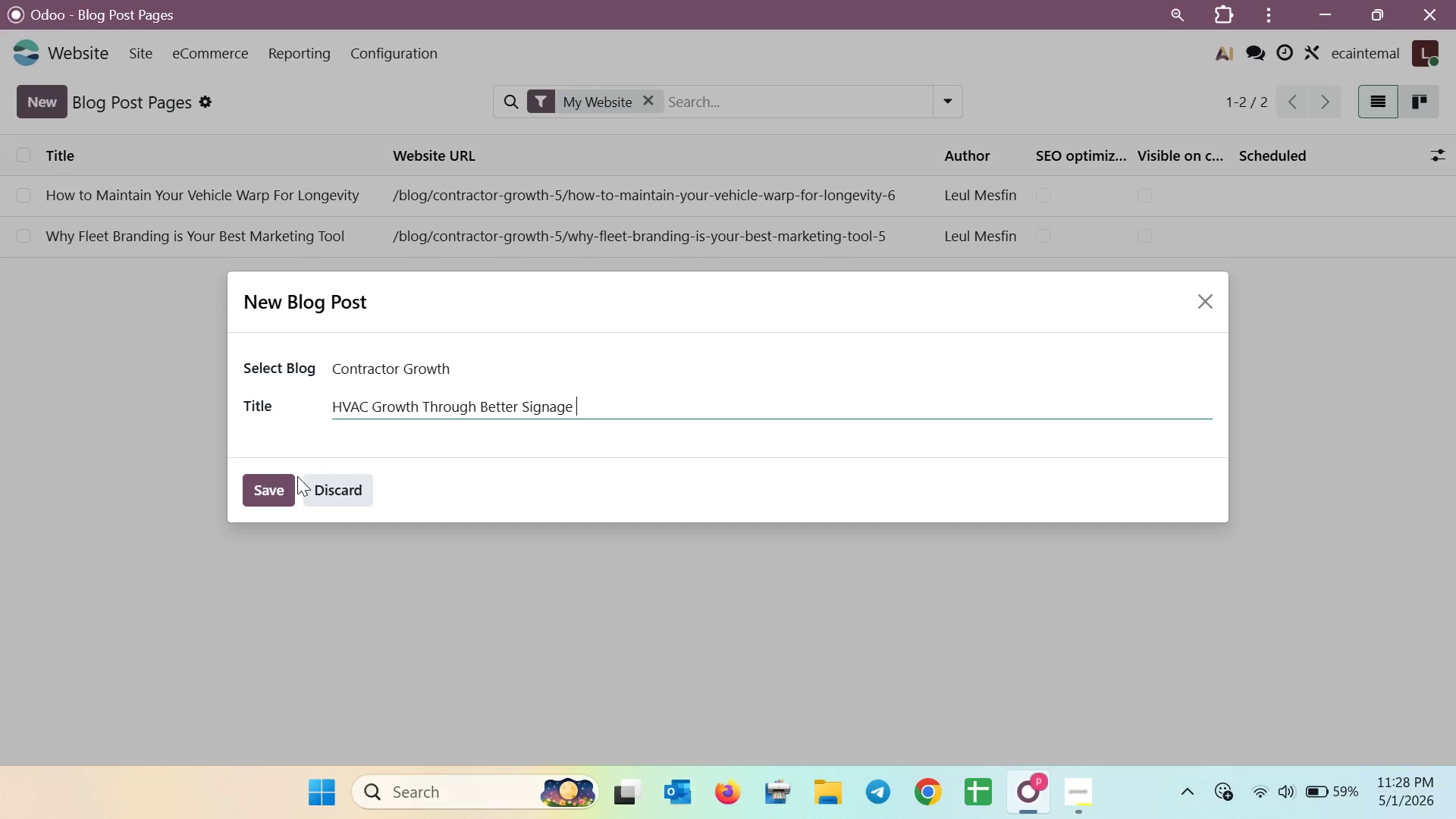 
left_click([275, 483])
 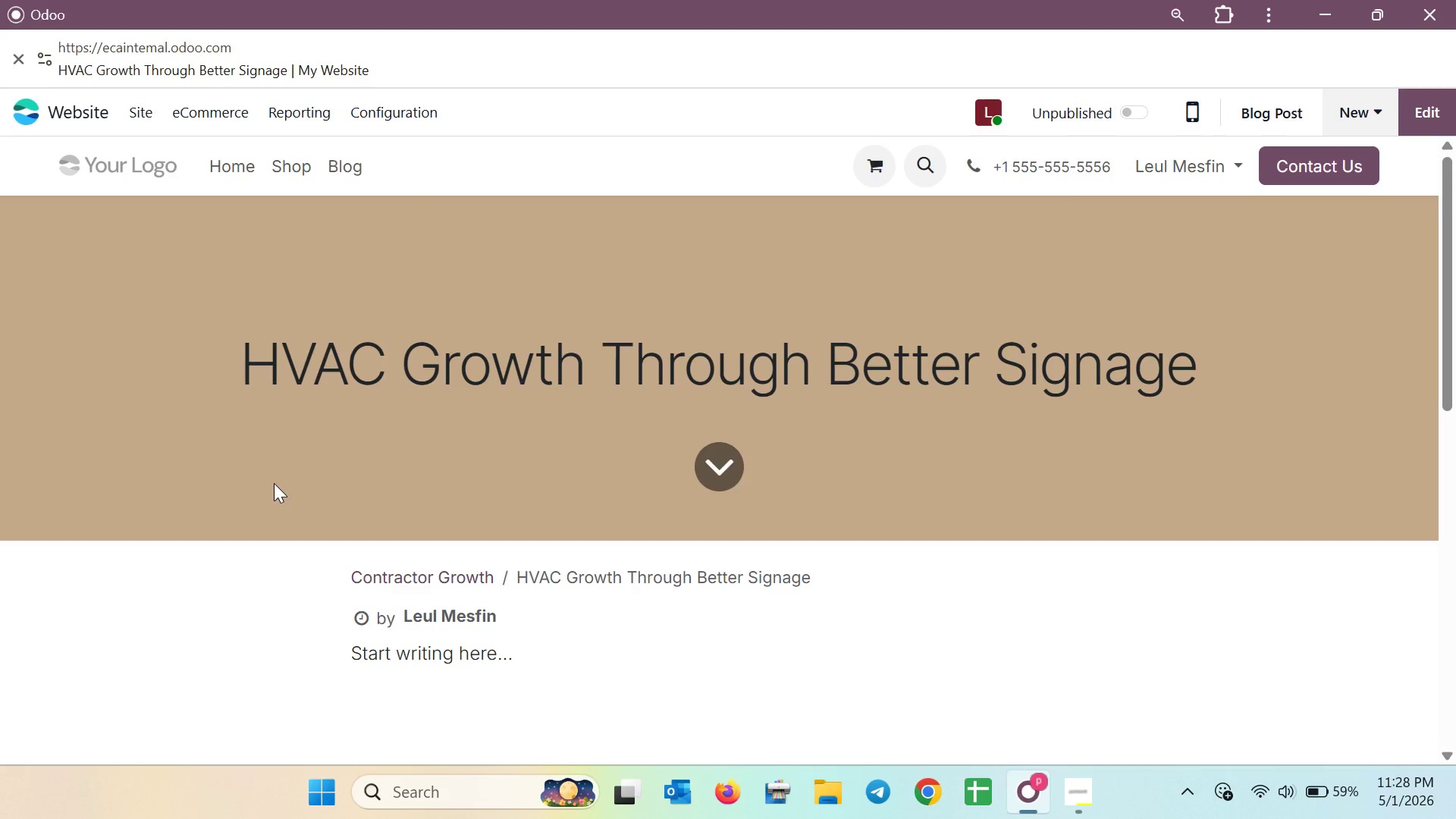 
wait(8.74)
 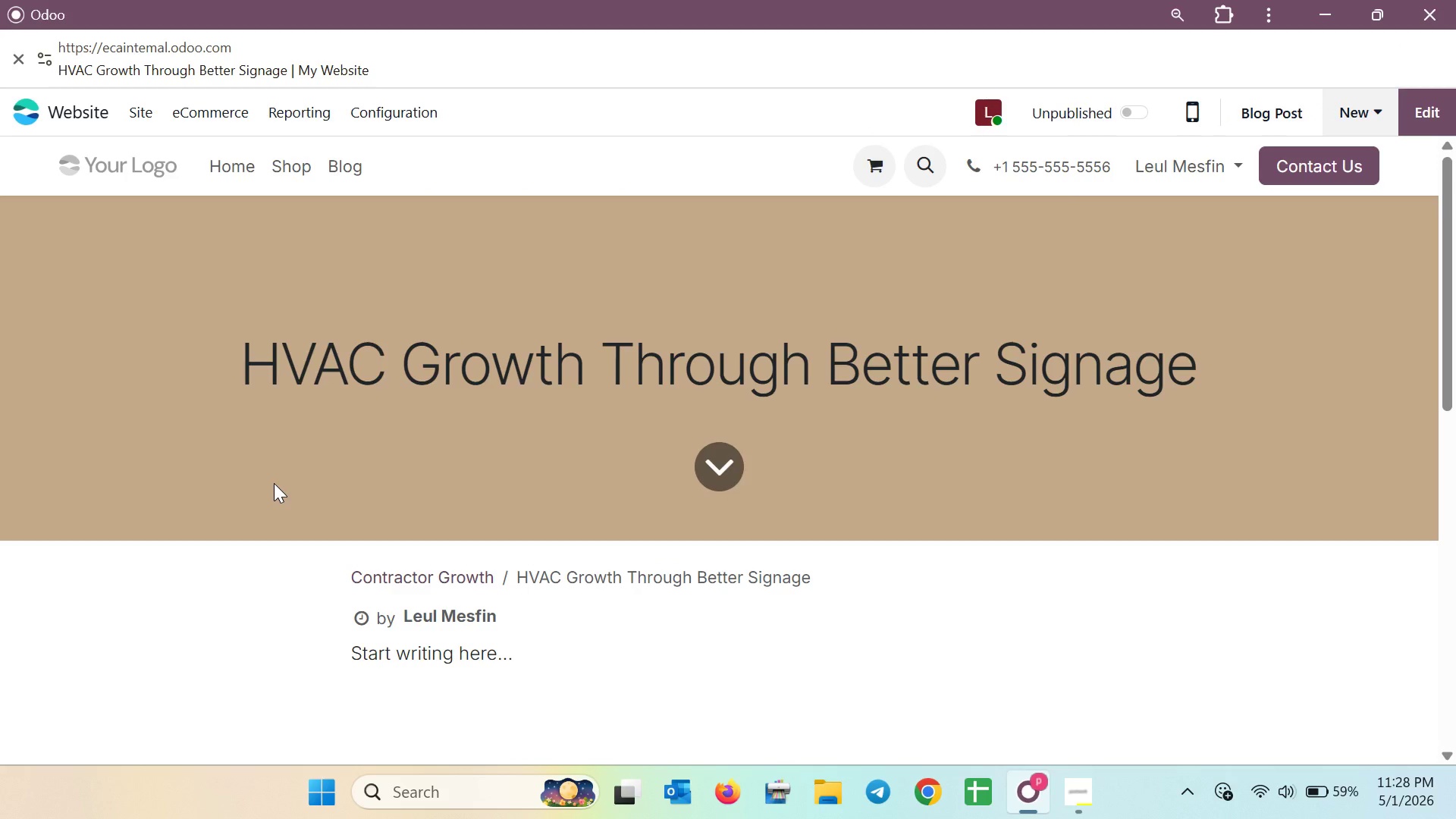 
mouse_move([143, 137])
 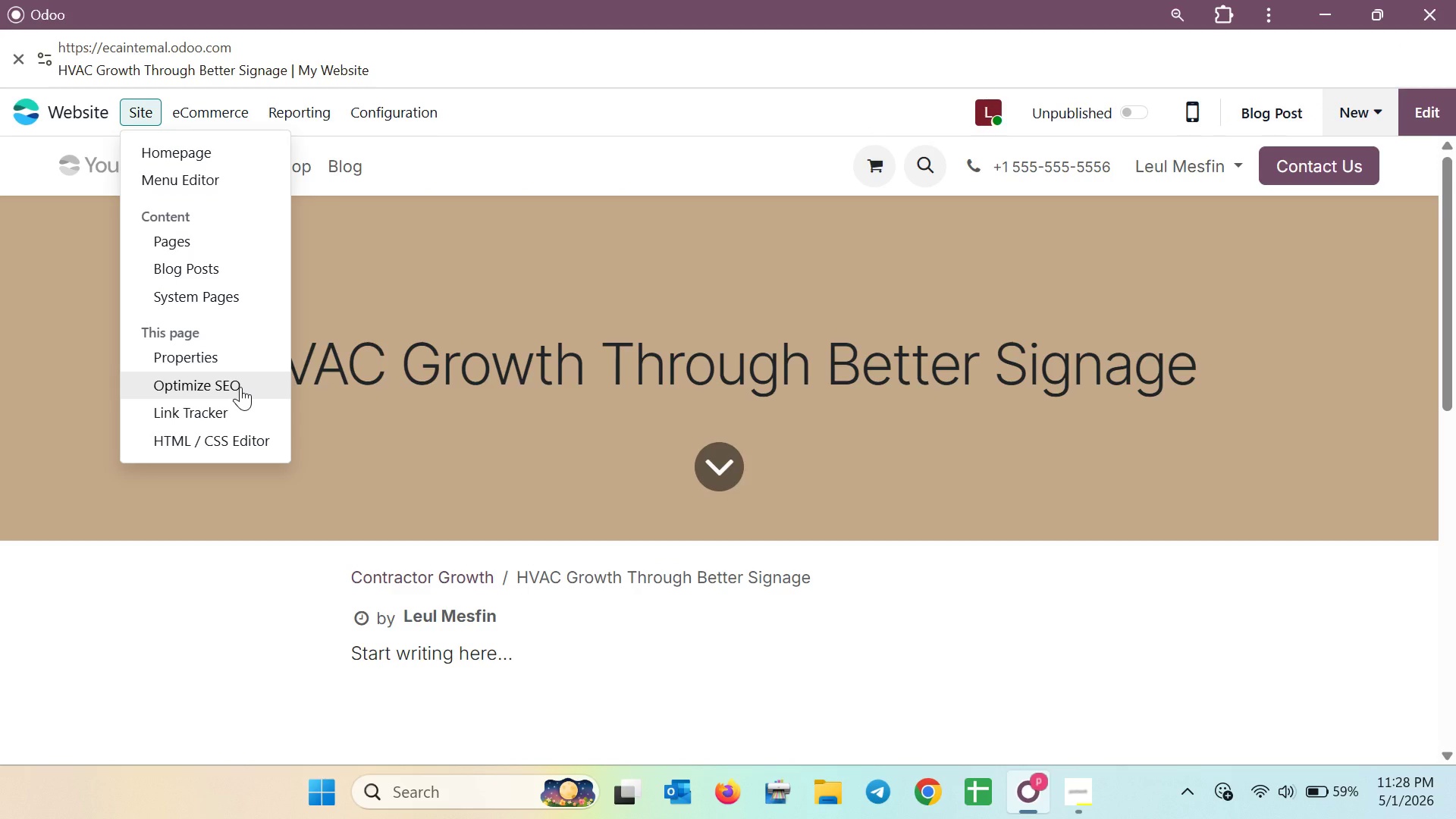 
left_click([513, 334])
 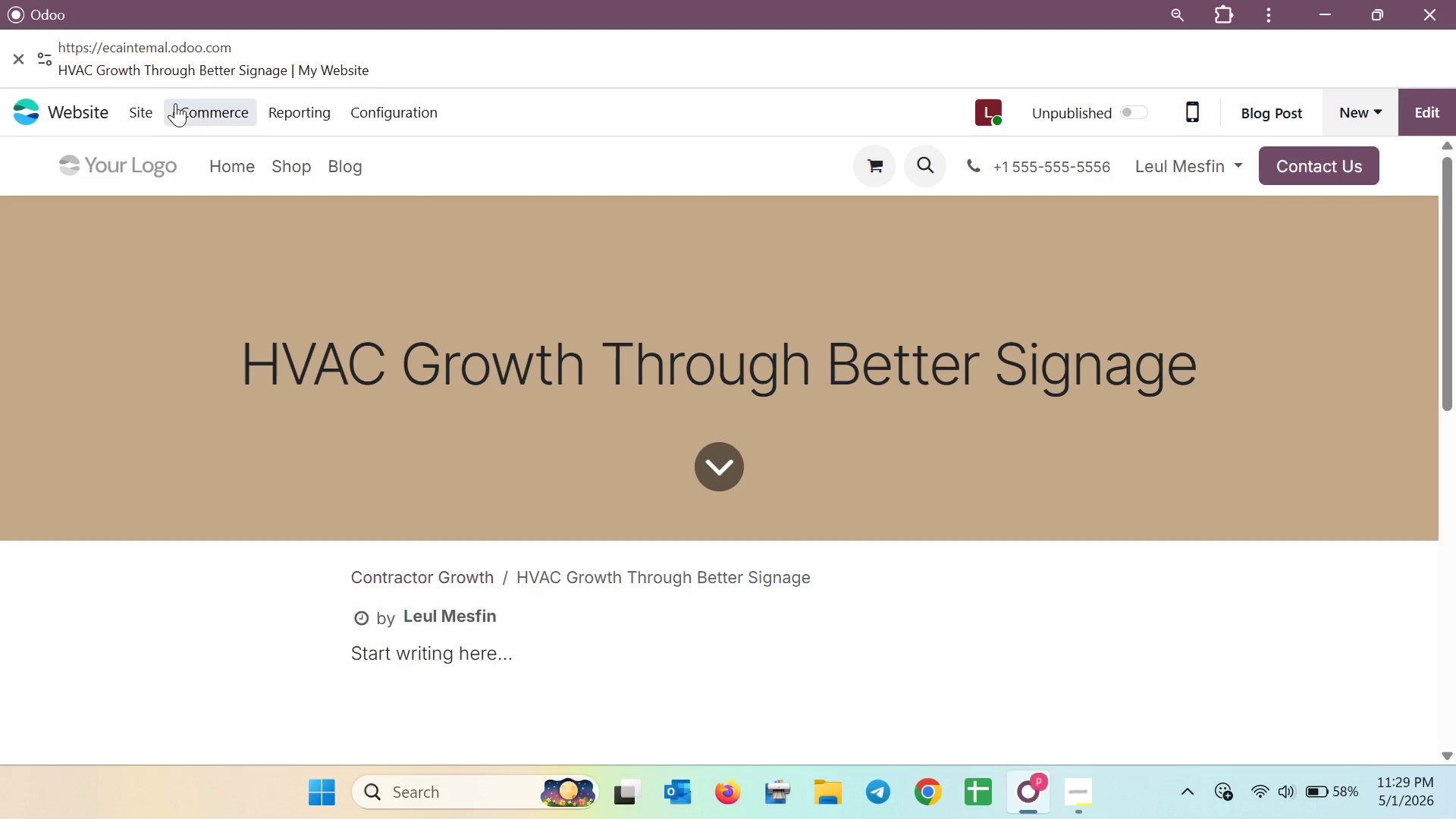 
left_click([155, 104])
 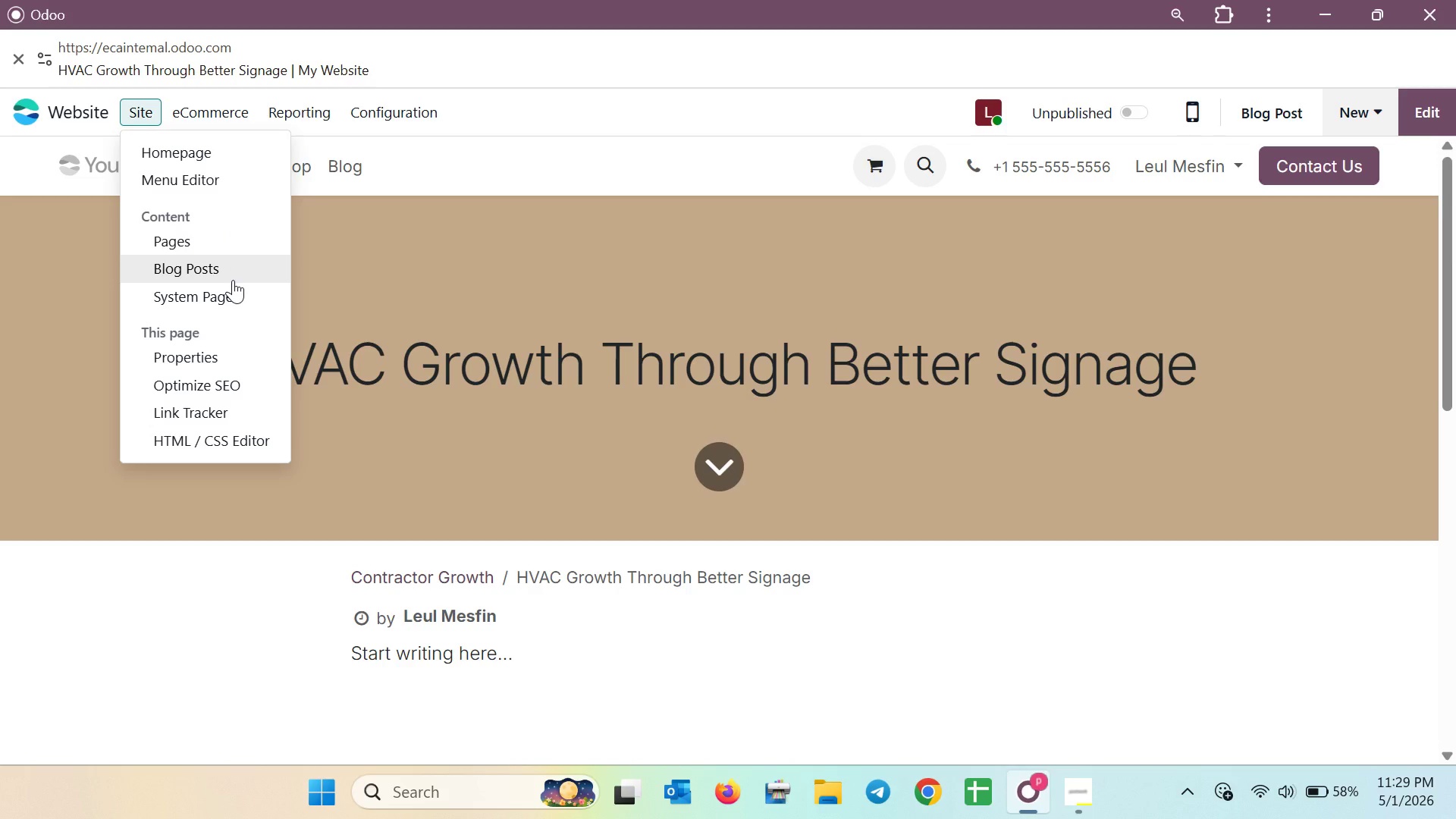 
left_click([233, 280])
 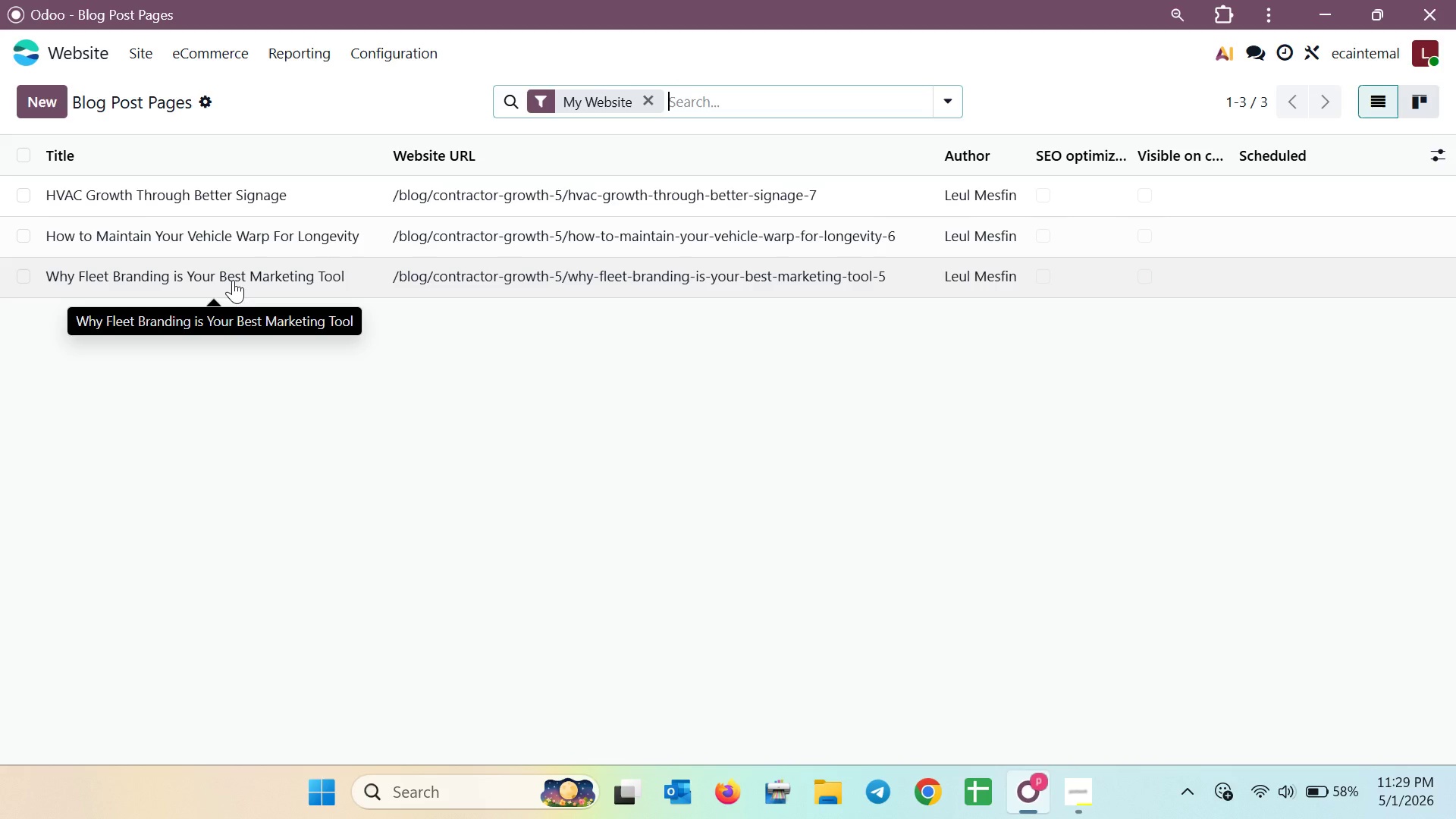 
wait(6.35)
 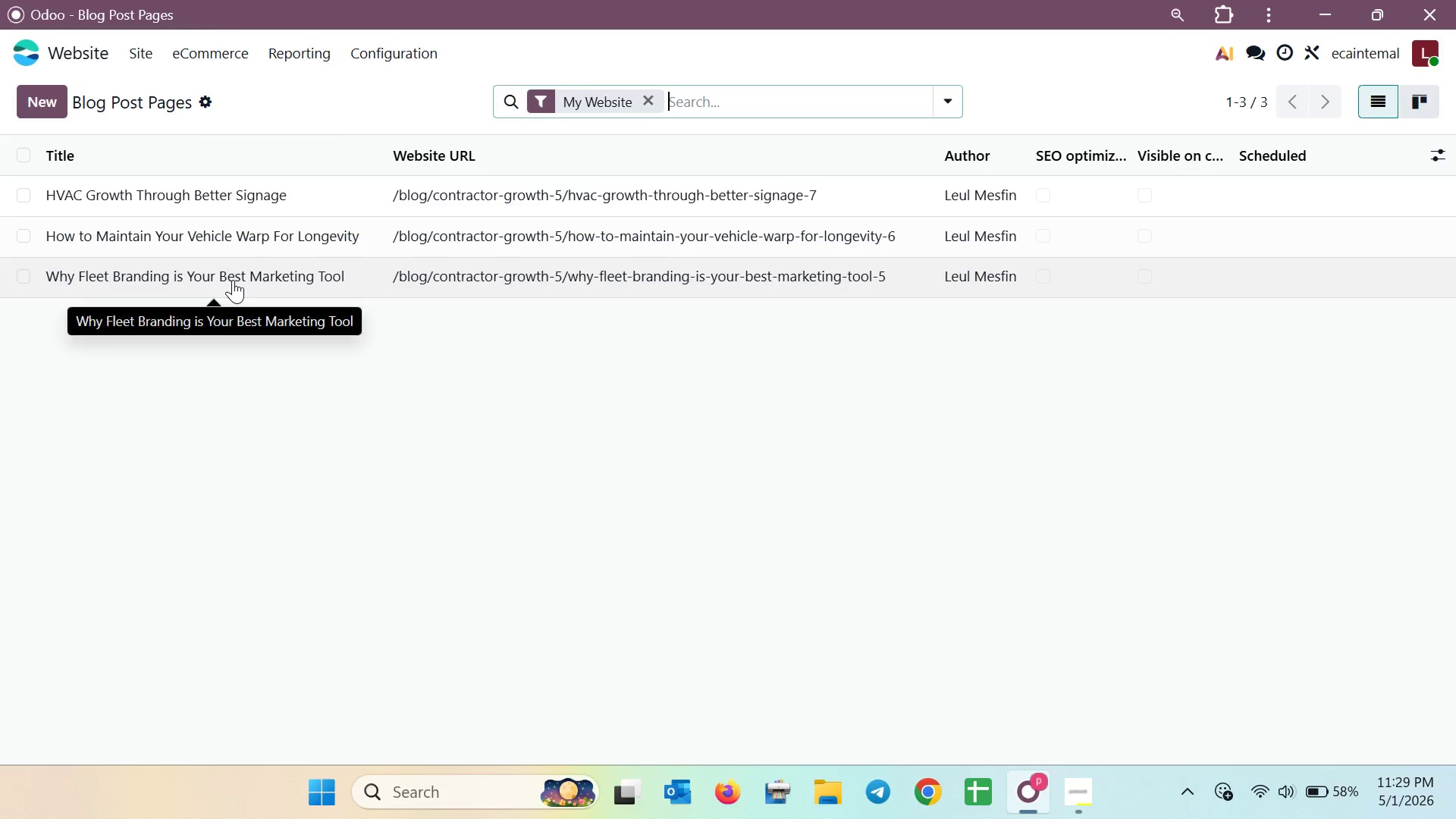 
mouse_move([283, 254])
 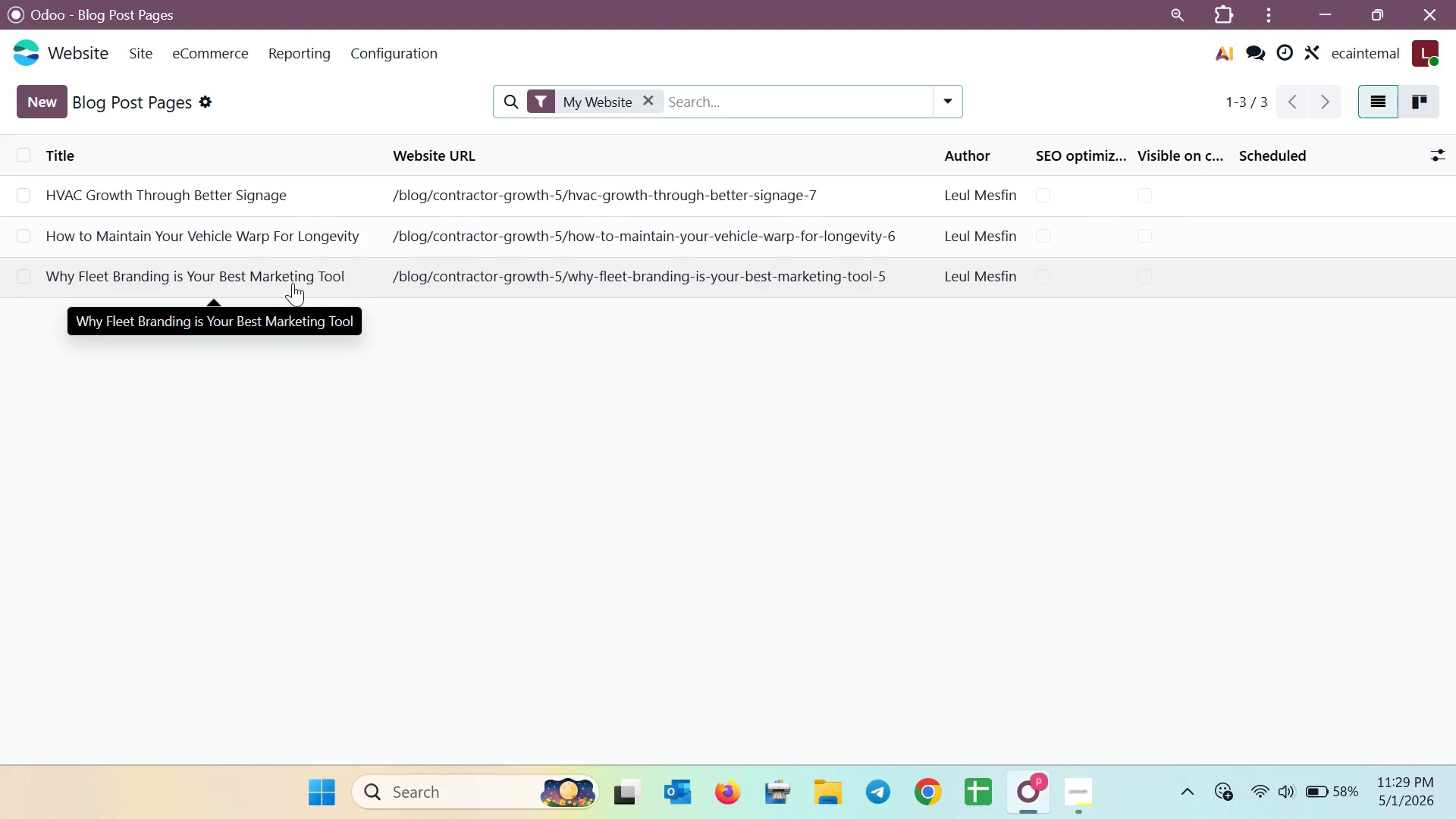 
wait(14.5)
 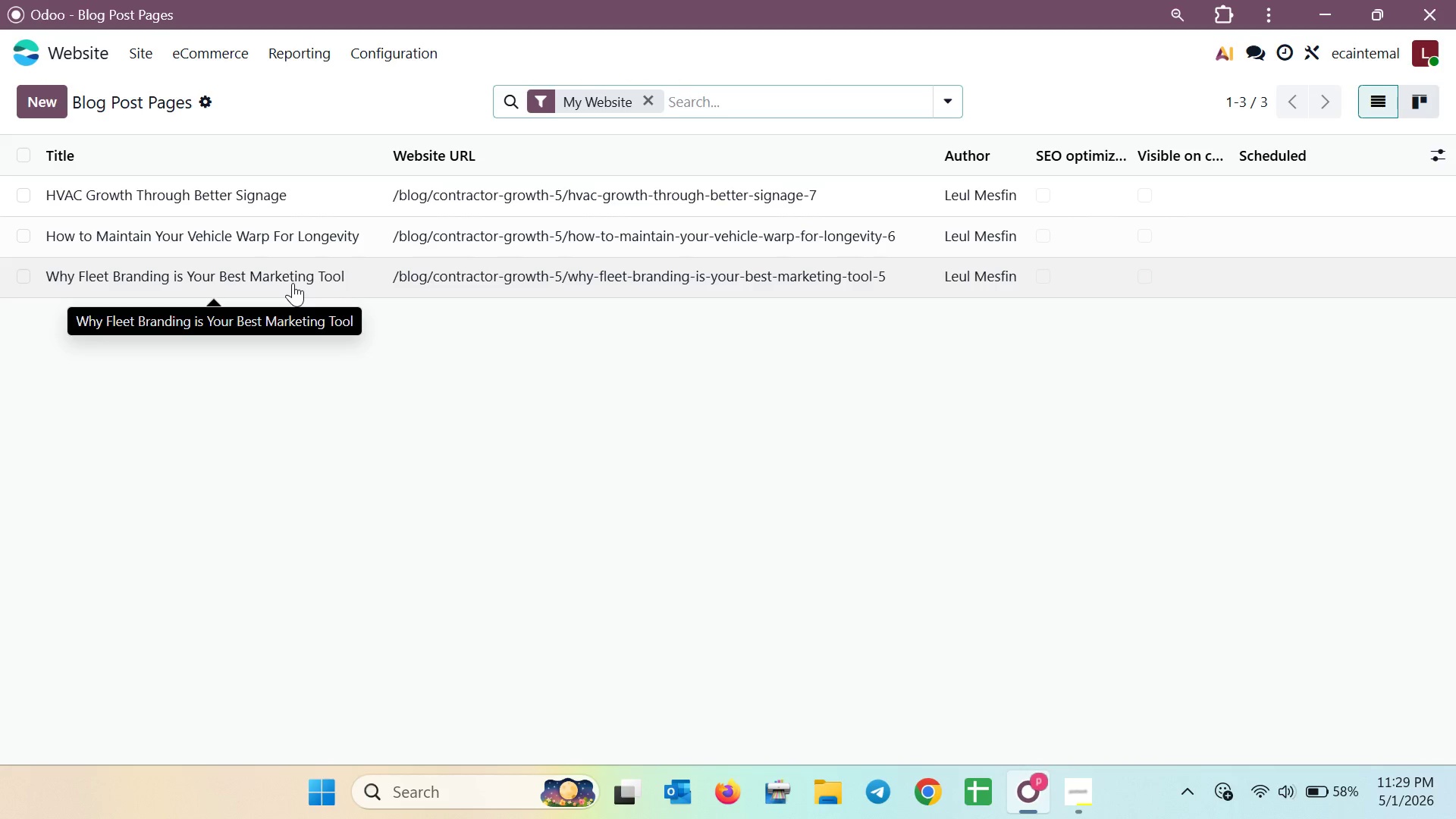 
left_click([293, 283])
 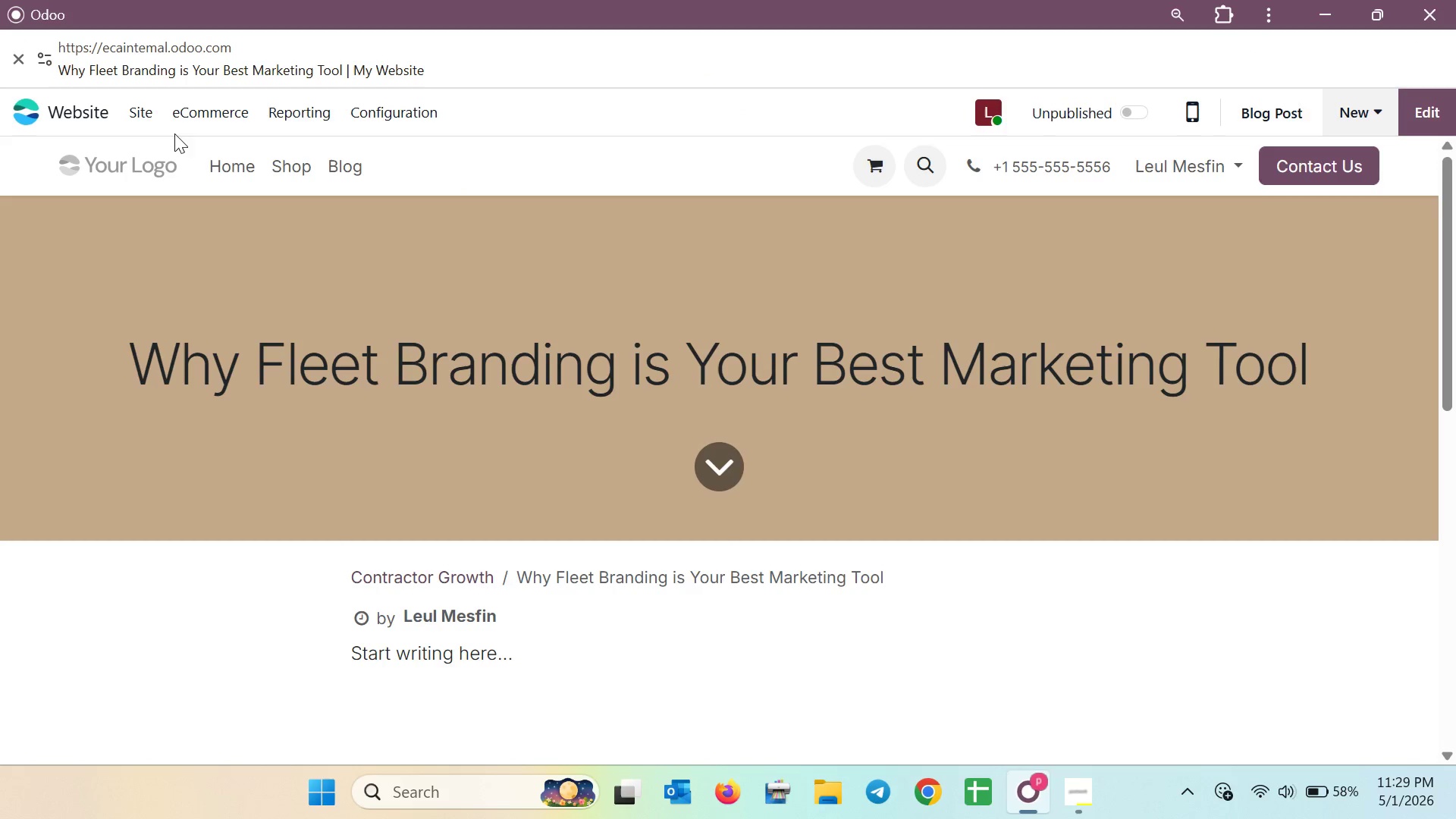 
left_click([143, 111])
 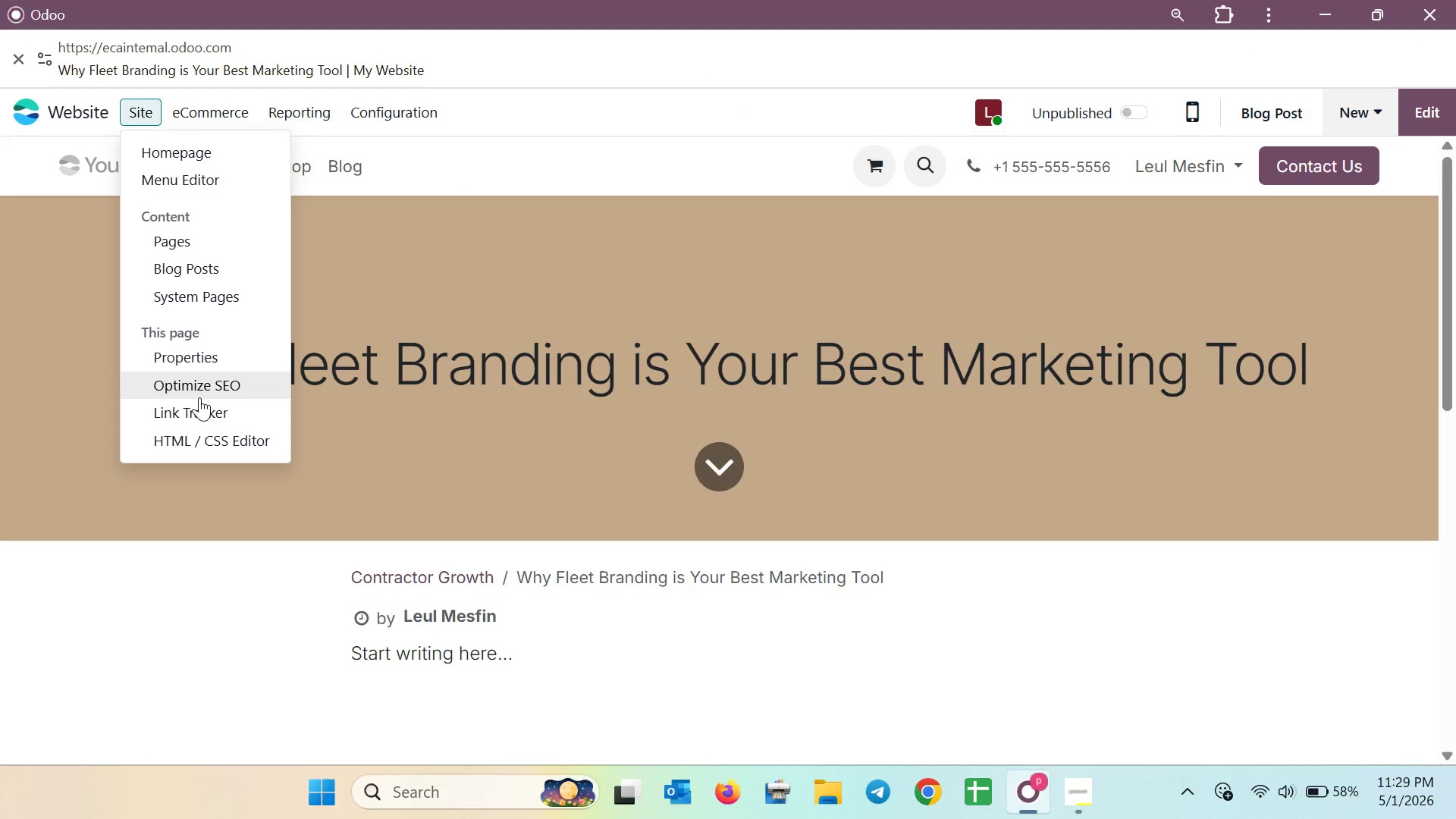 
left_click([199, 396])
 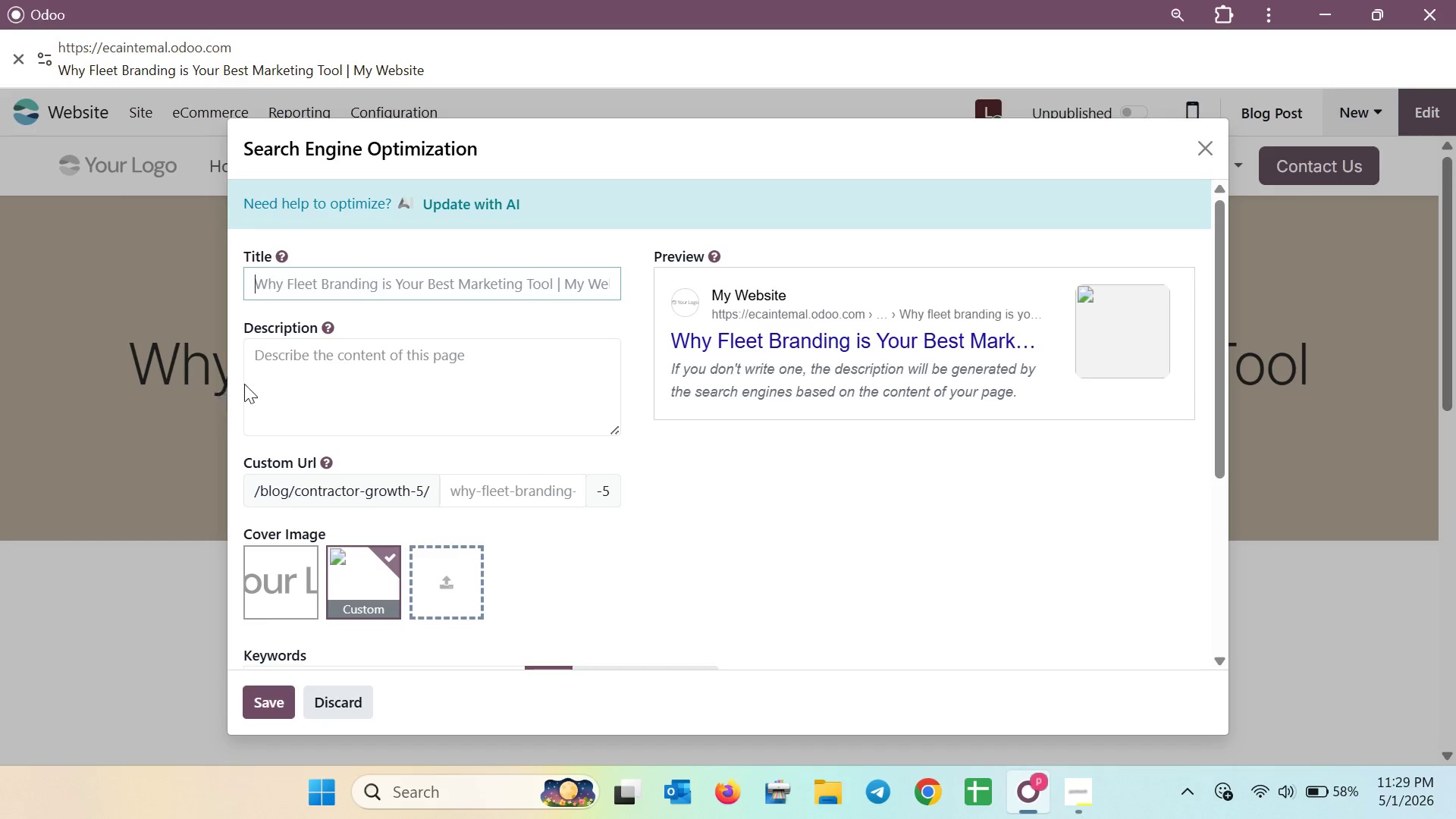 
left_click([300, 362])
 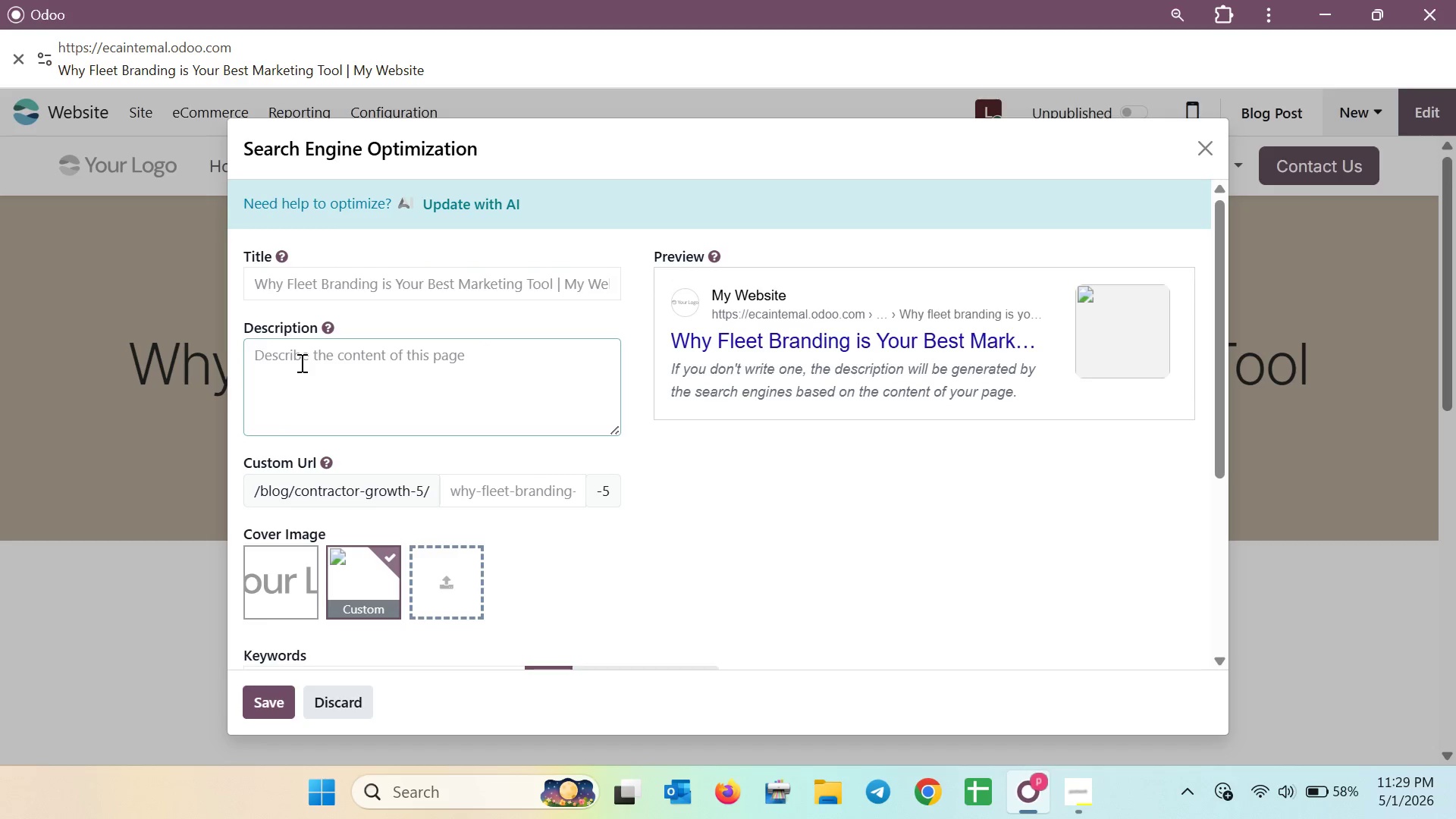 
wait(9.77)
 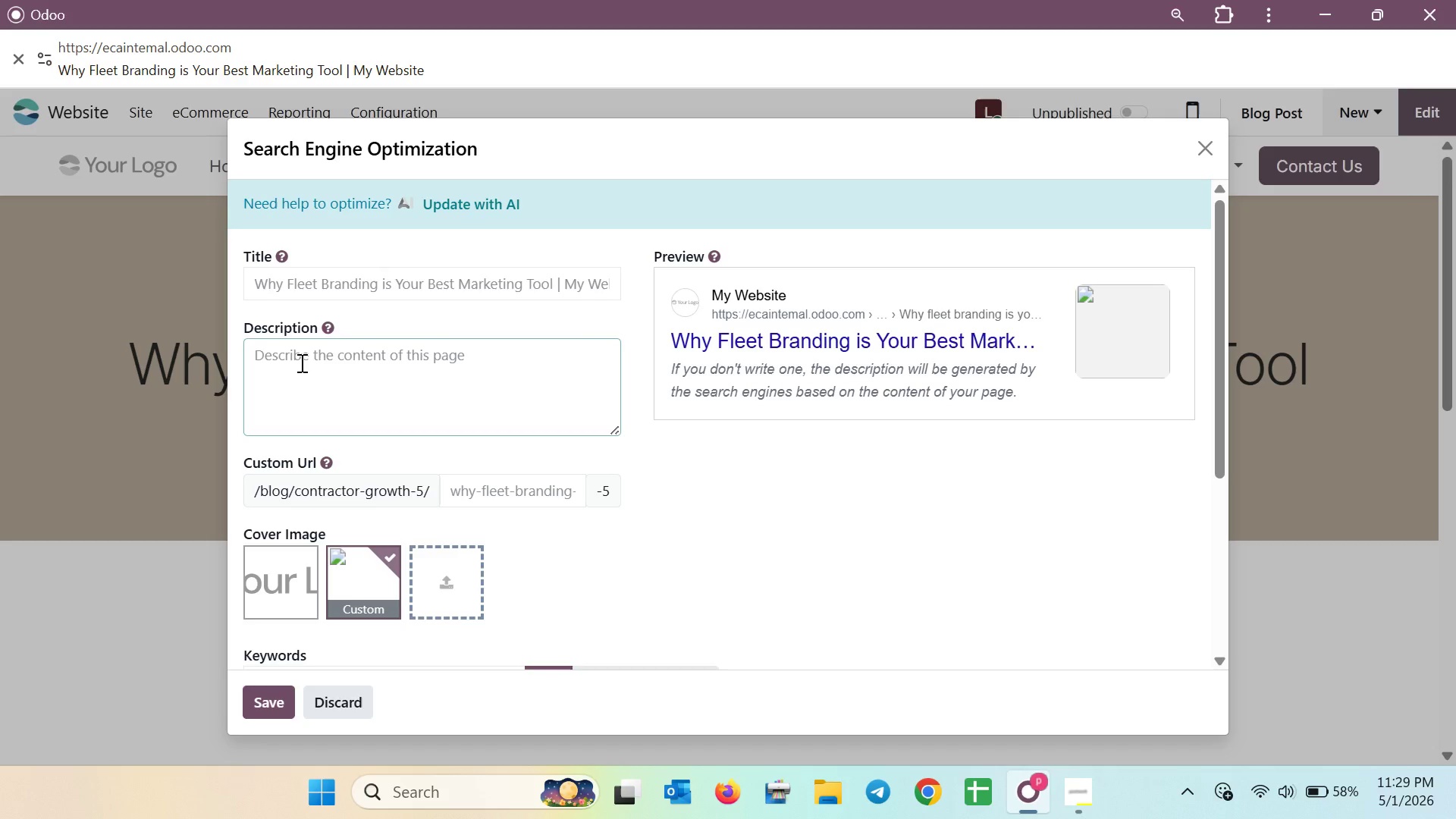 
type(Turn your fleet into a 24/7)
 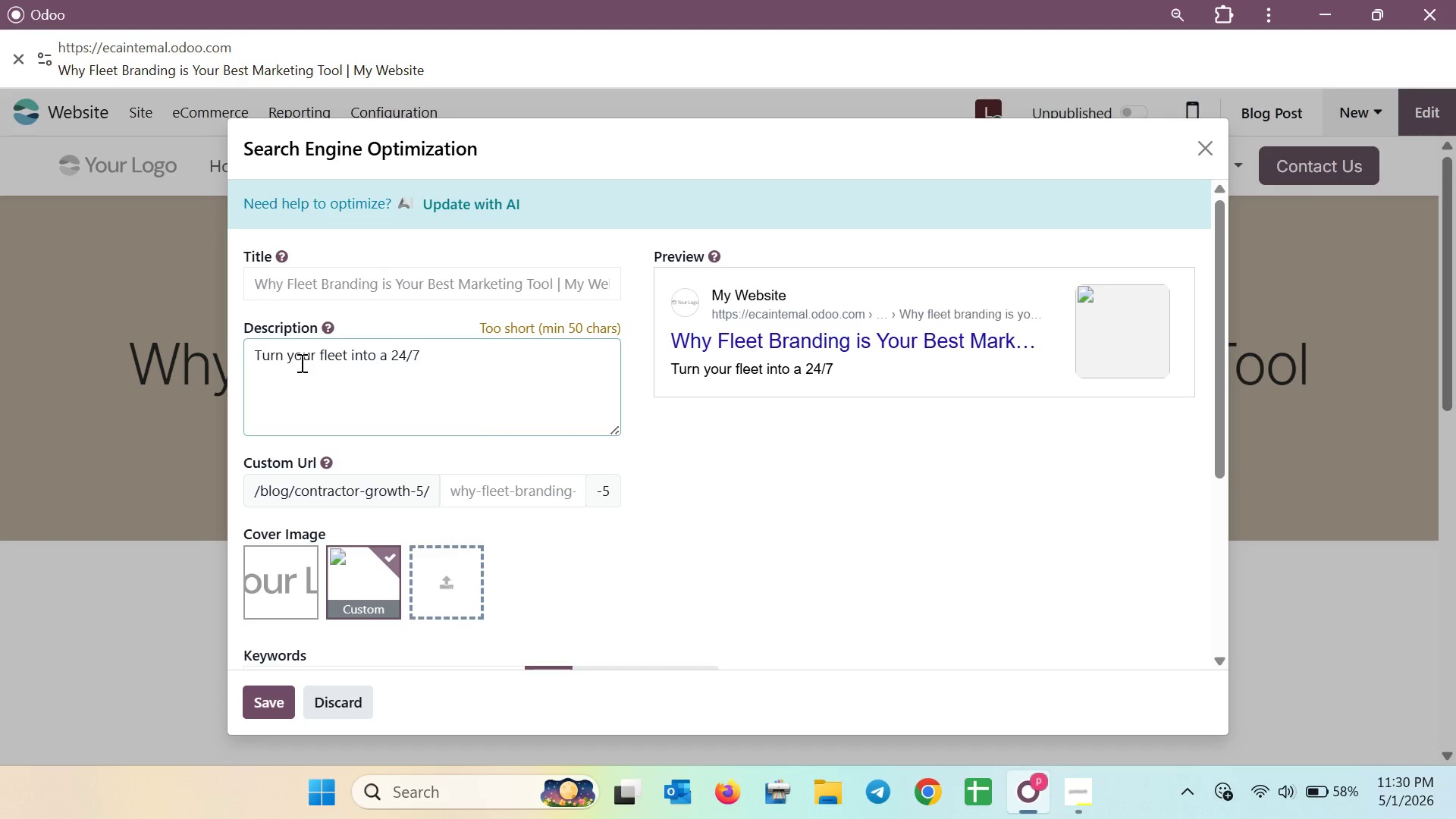 
type( lead generator.)
 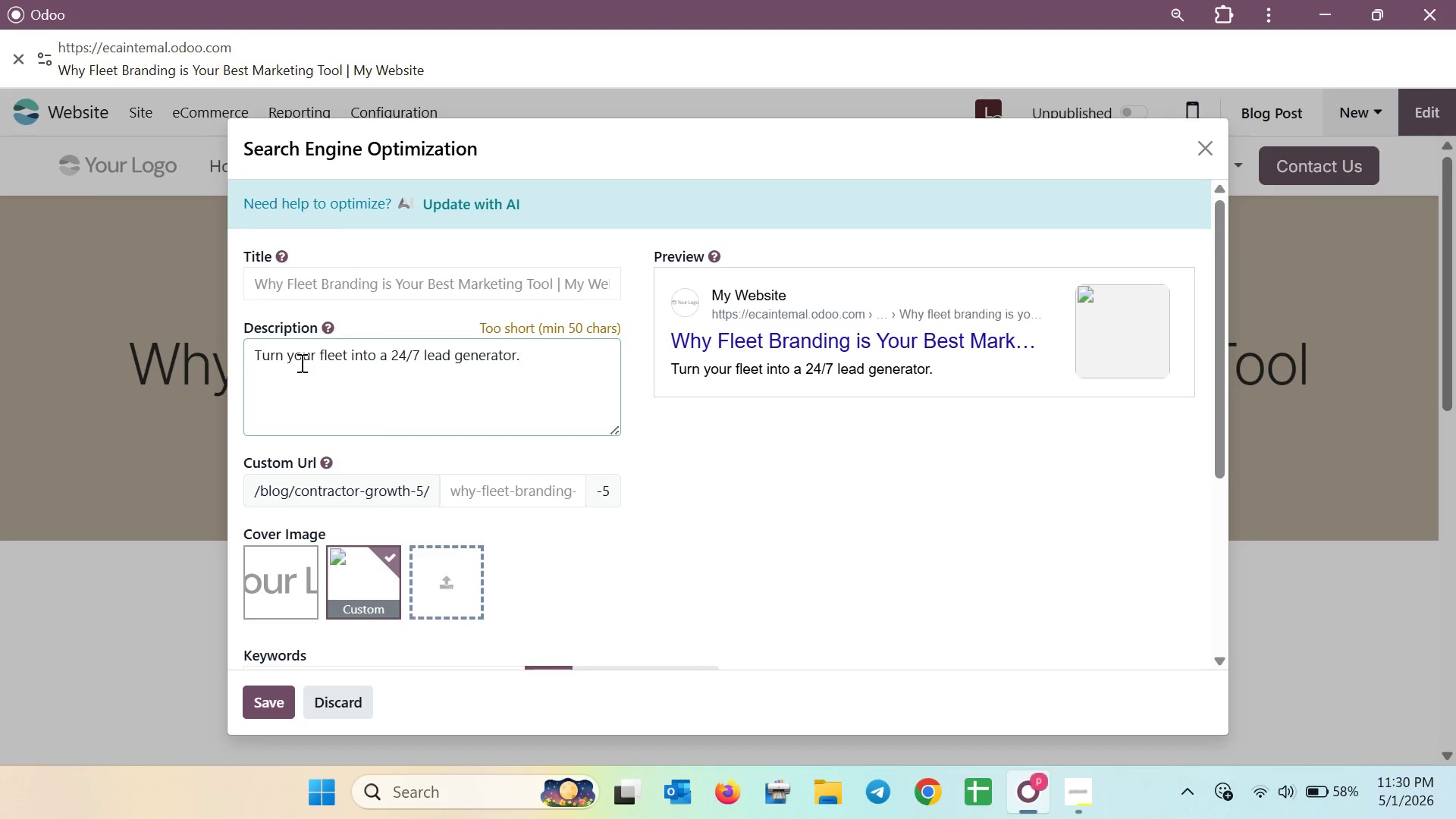 
key(Space)
 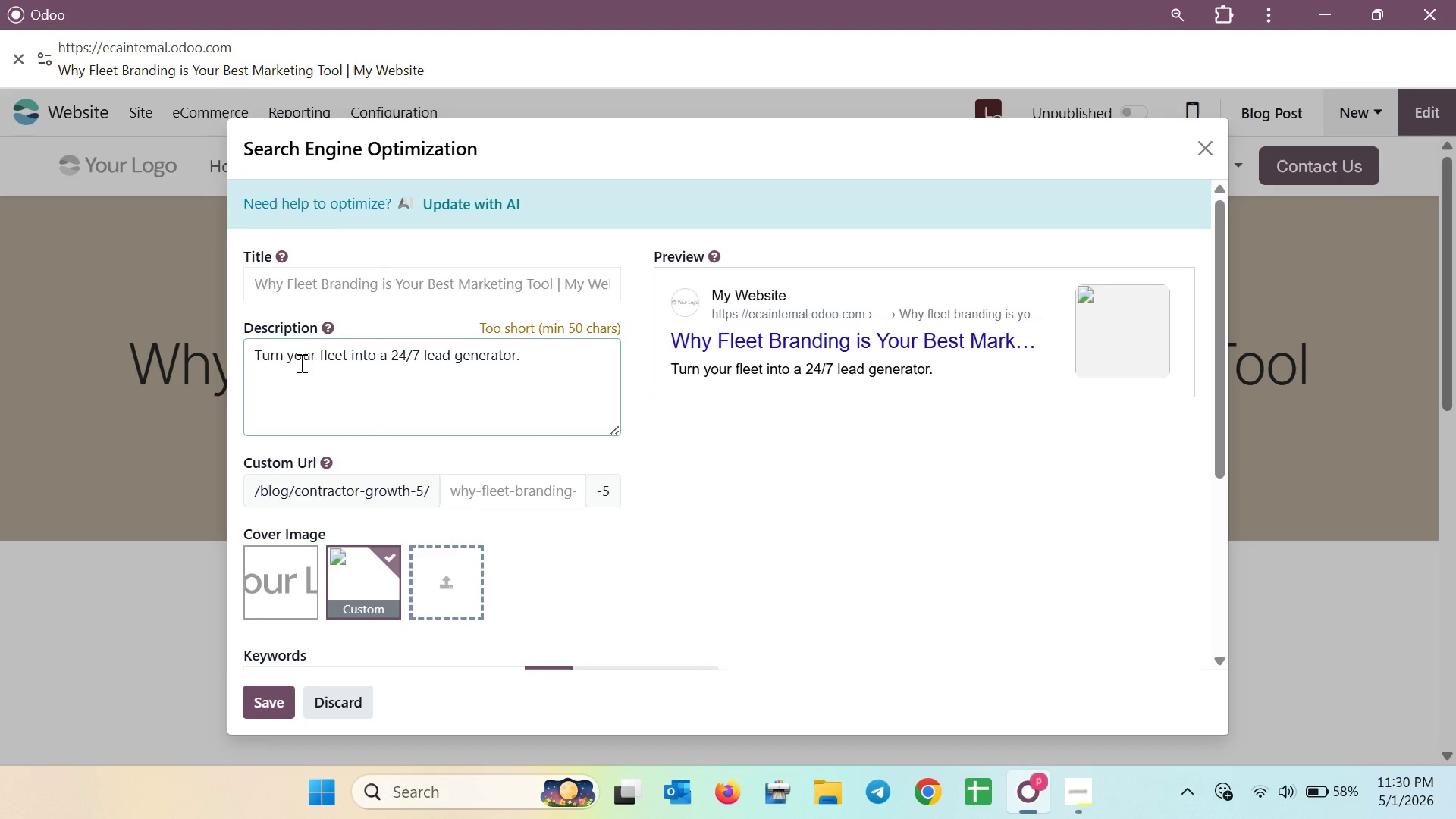 
wait(6.66)
 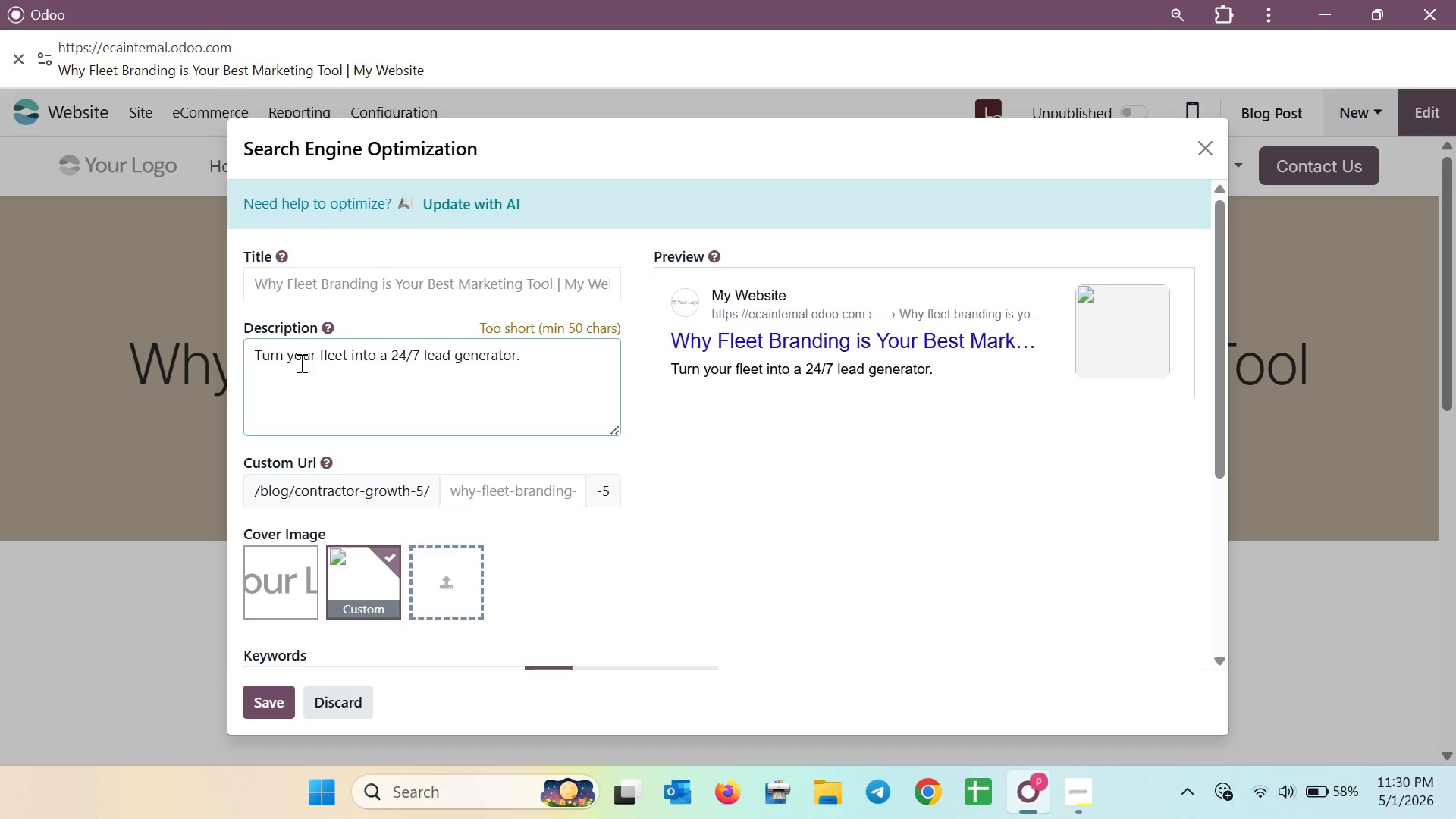 
type(See why )
 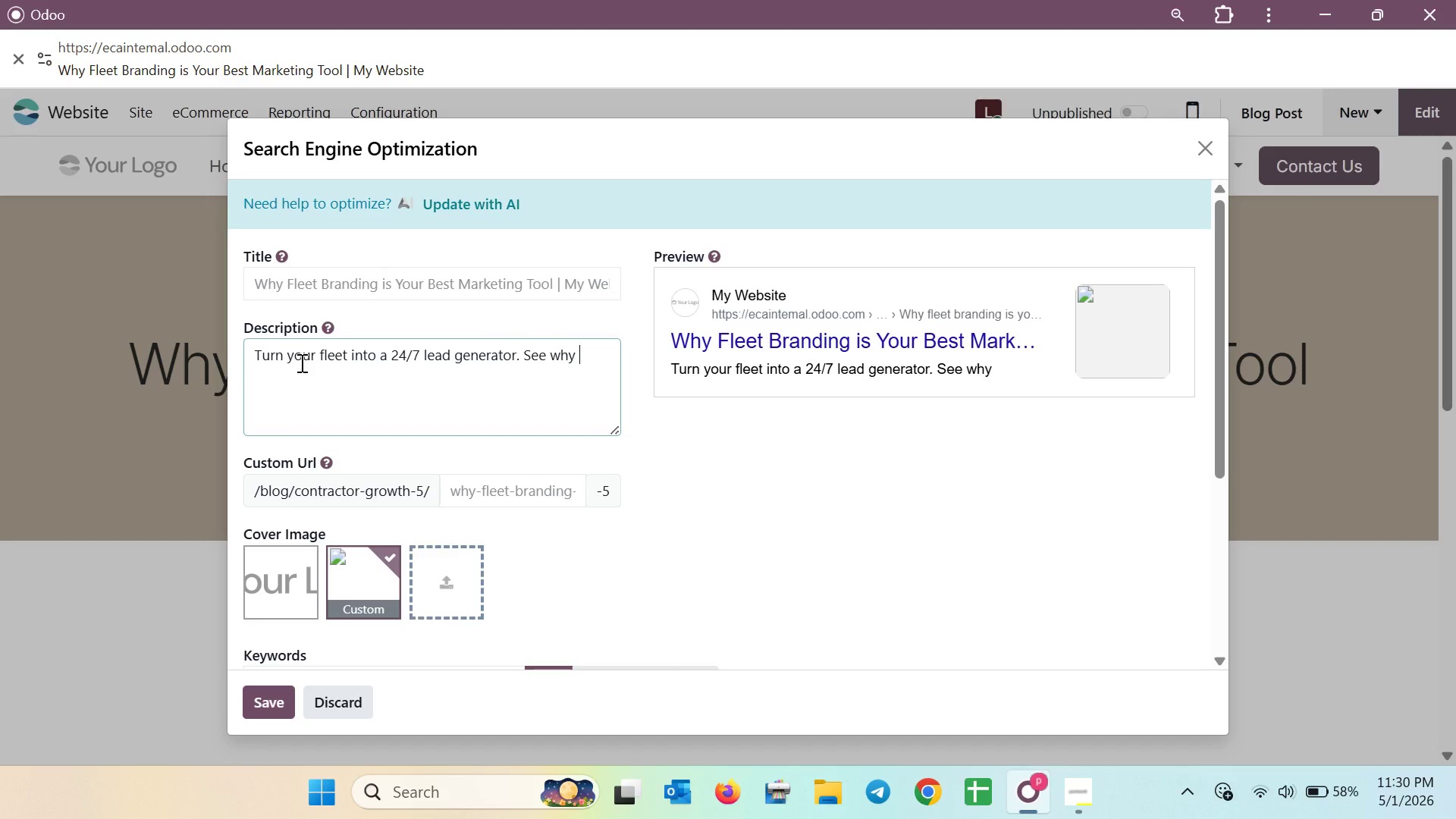 
type(ve)
 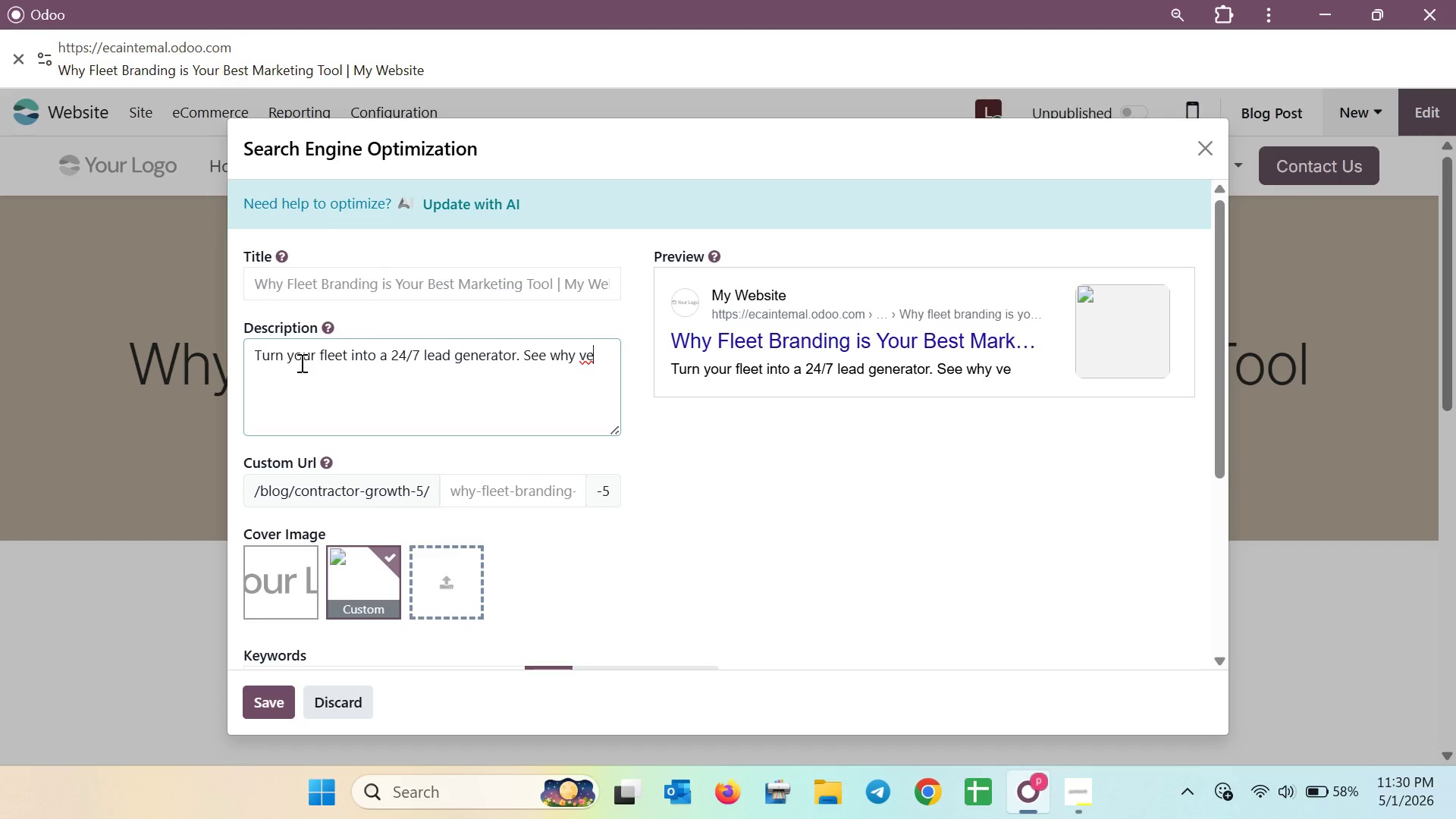 
wait(16.86)
 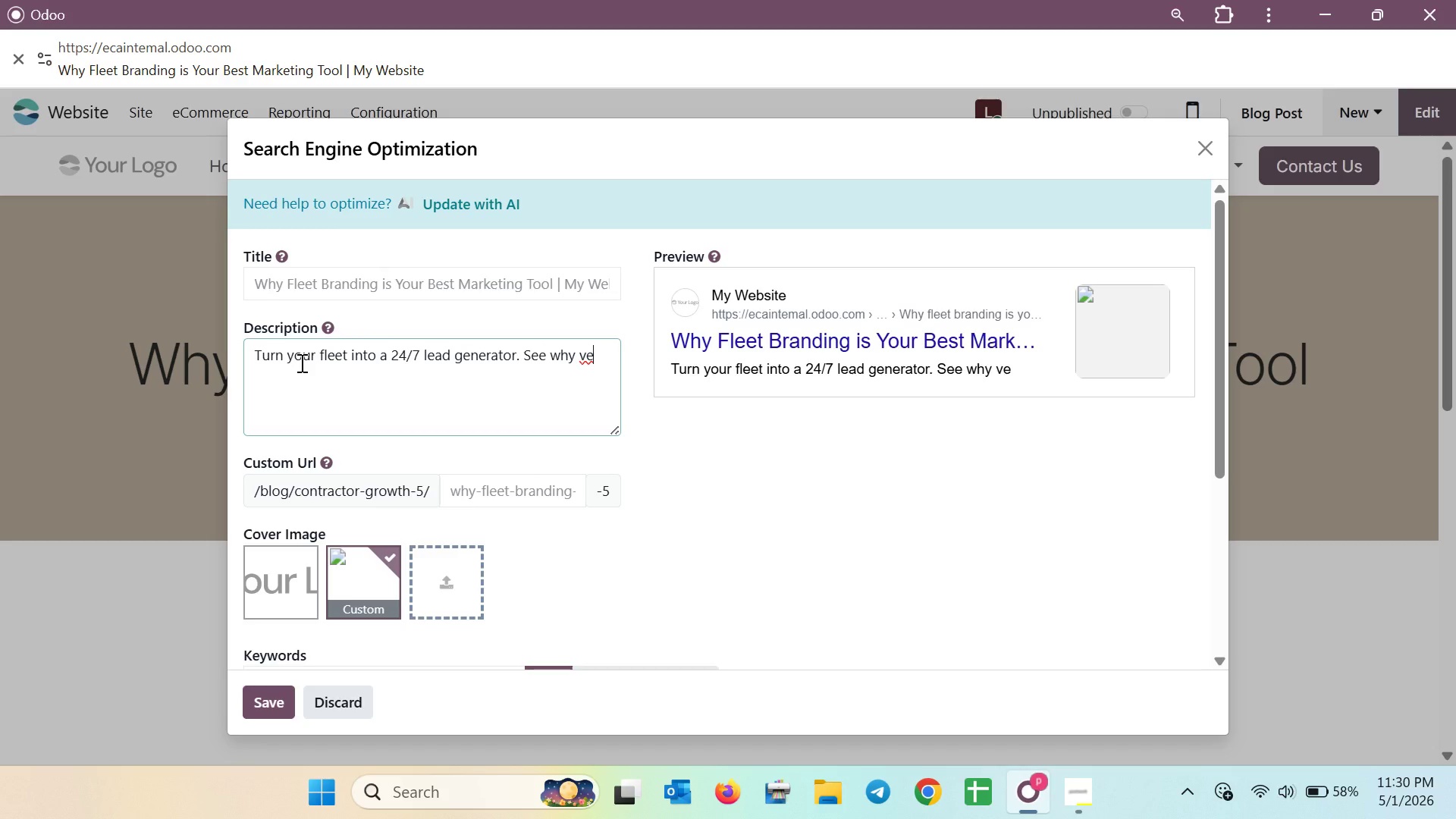 
type(hicle branding from NeonCanvas beat )
 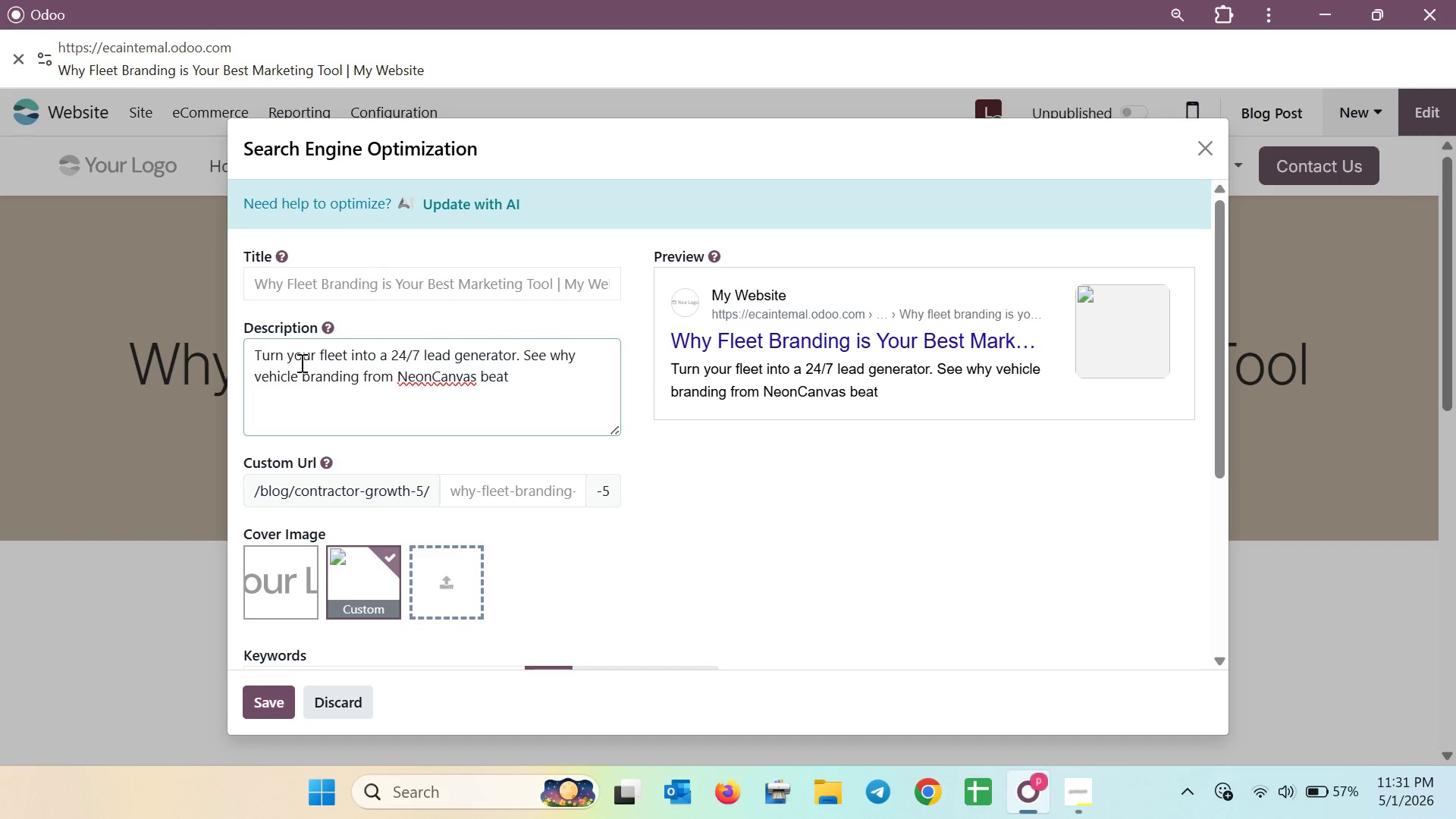 
wait(26.36)
 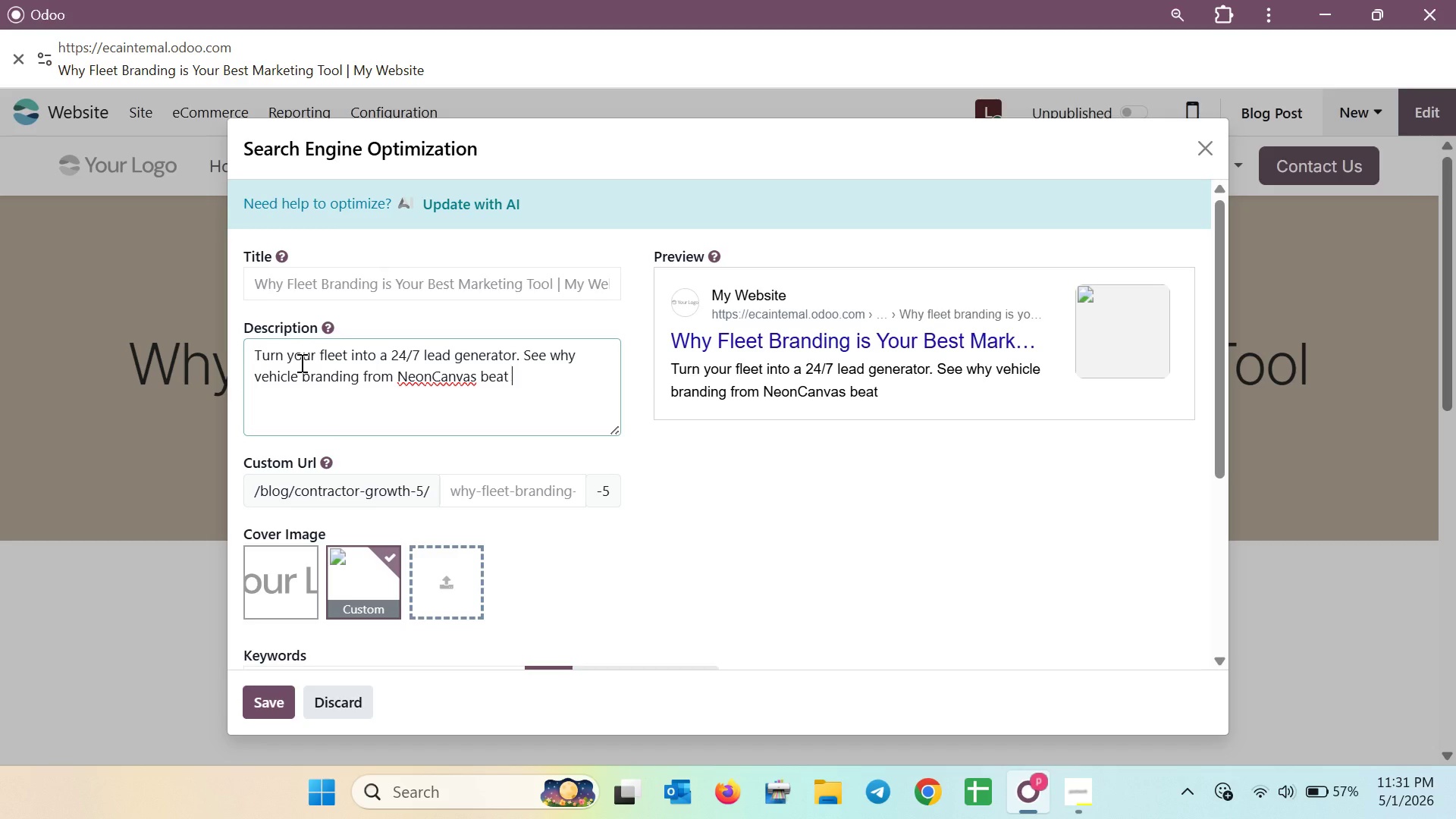 
key(Backspace)
type(s trad)
 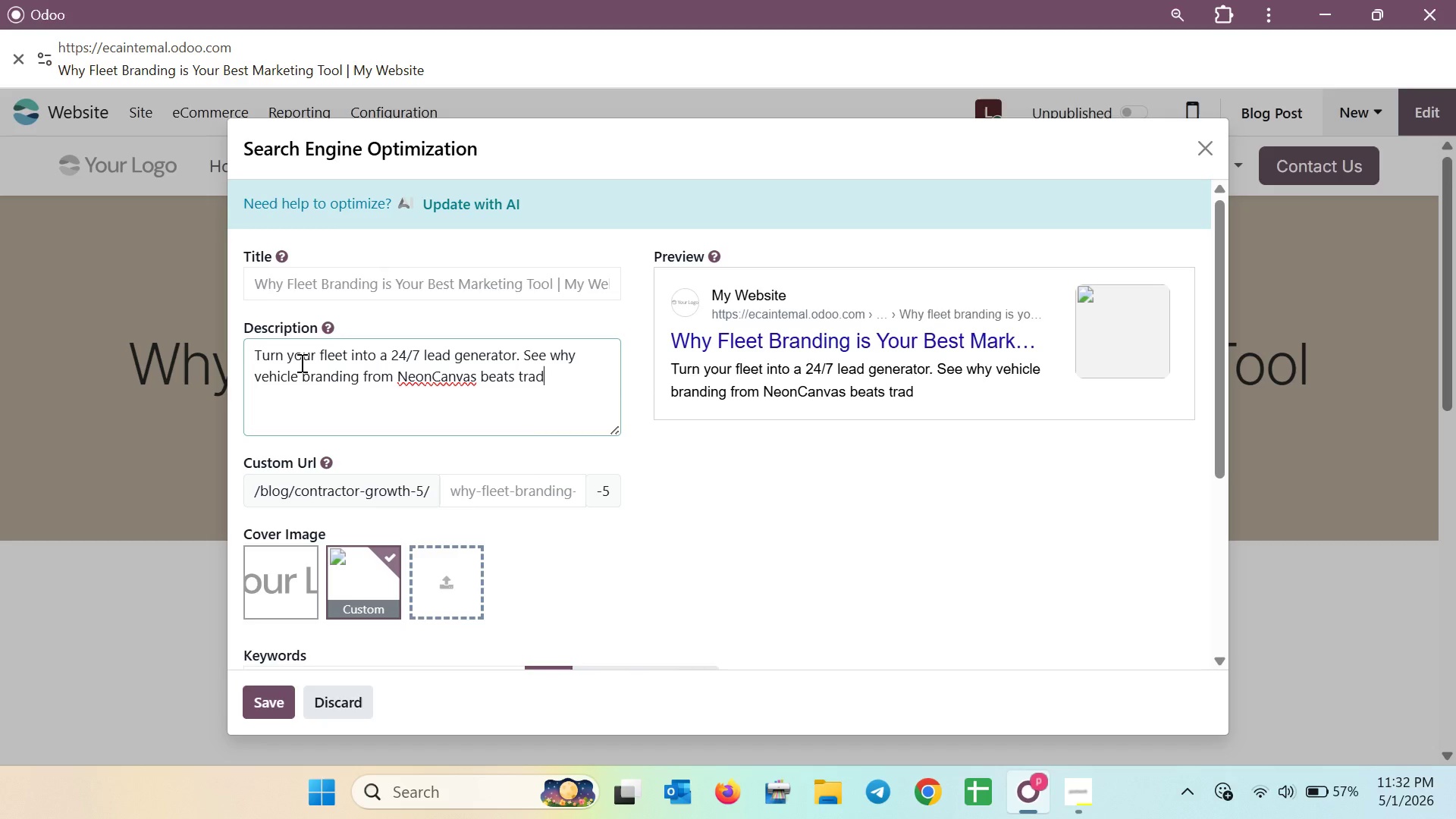 
wait(7.17)
 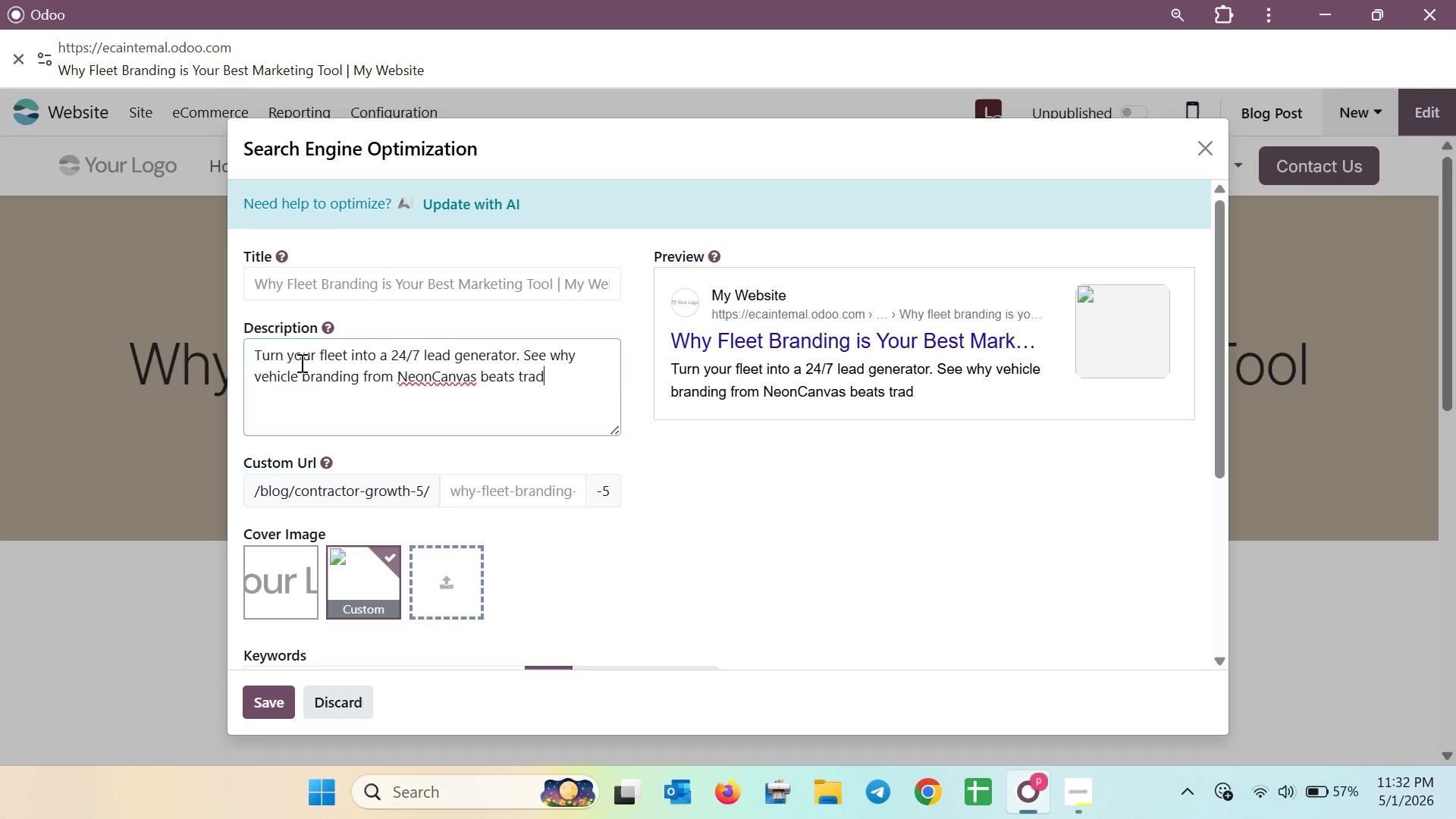 
type(itional)
 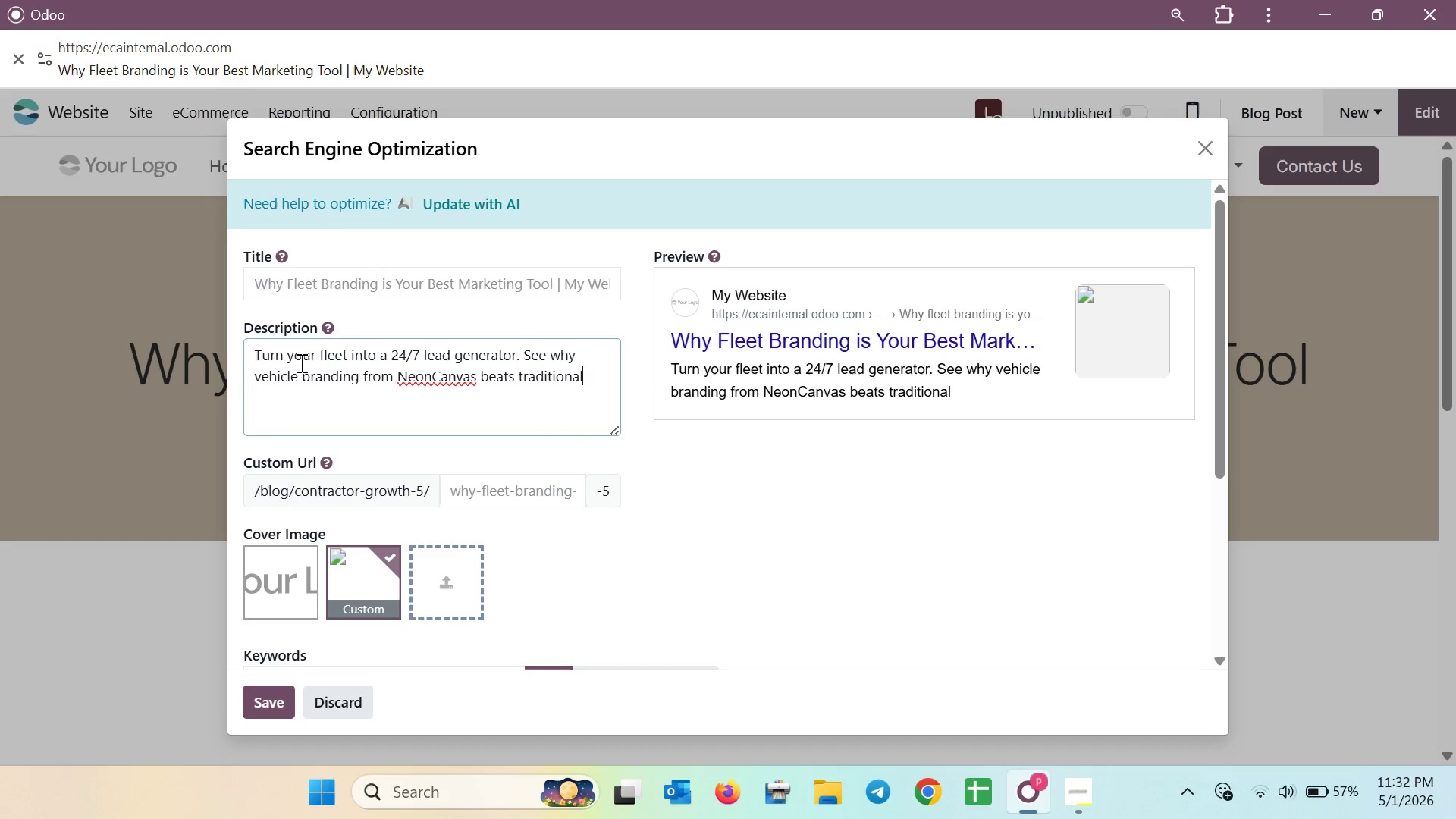 
wait(20.2)
 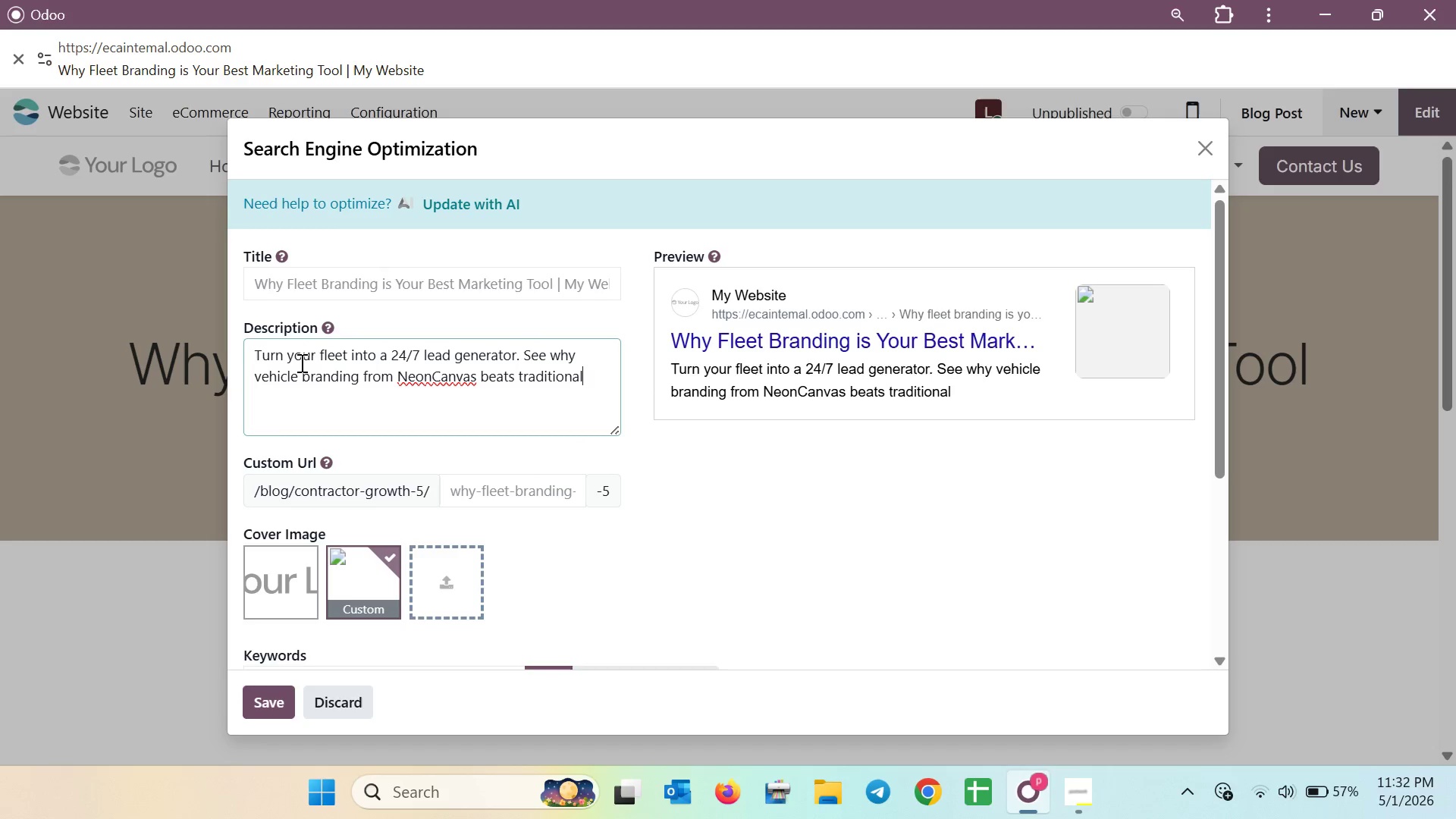 
type( ads for plu)
 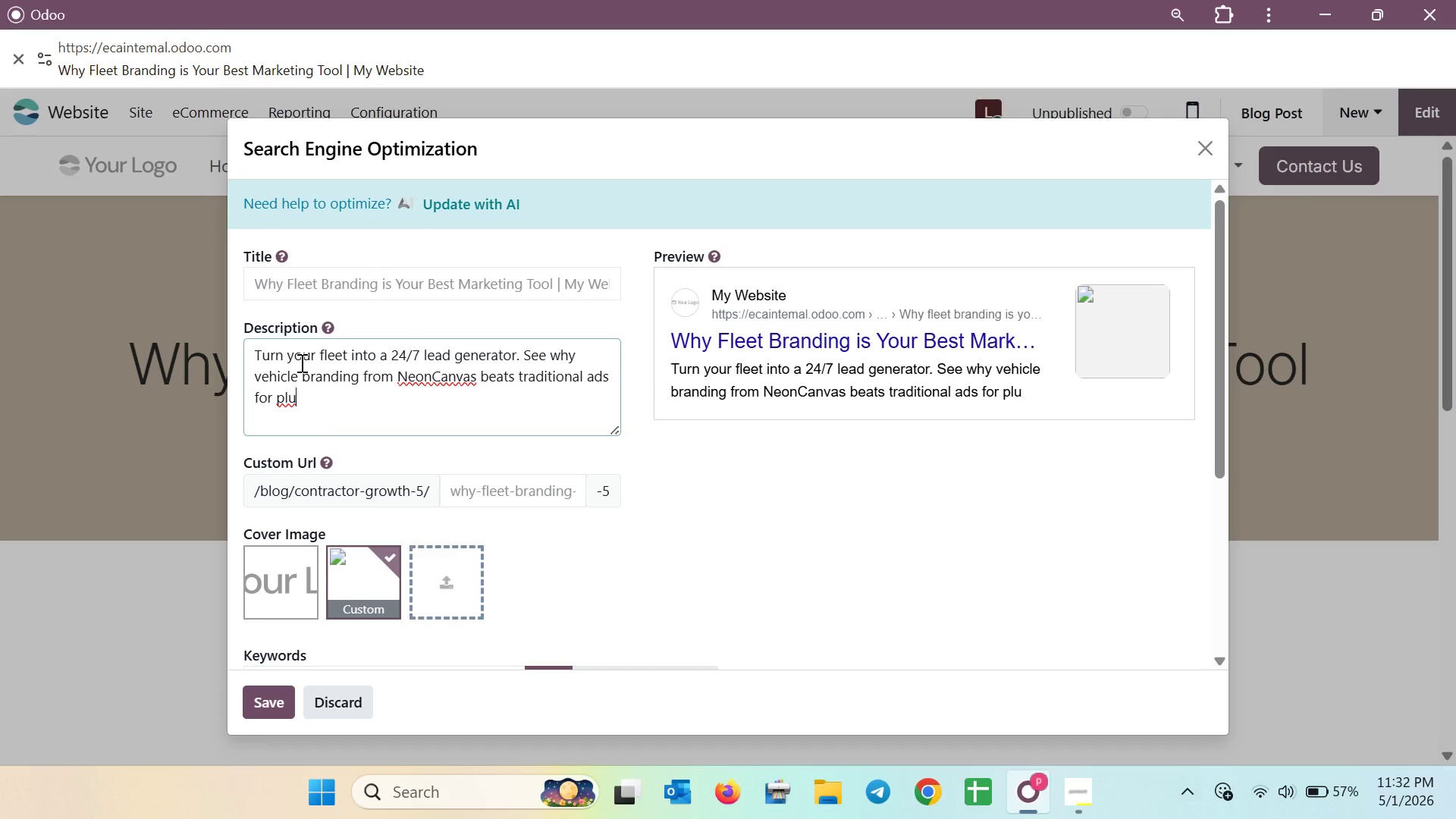 
type(mbing and HVAC growth.)
 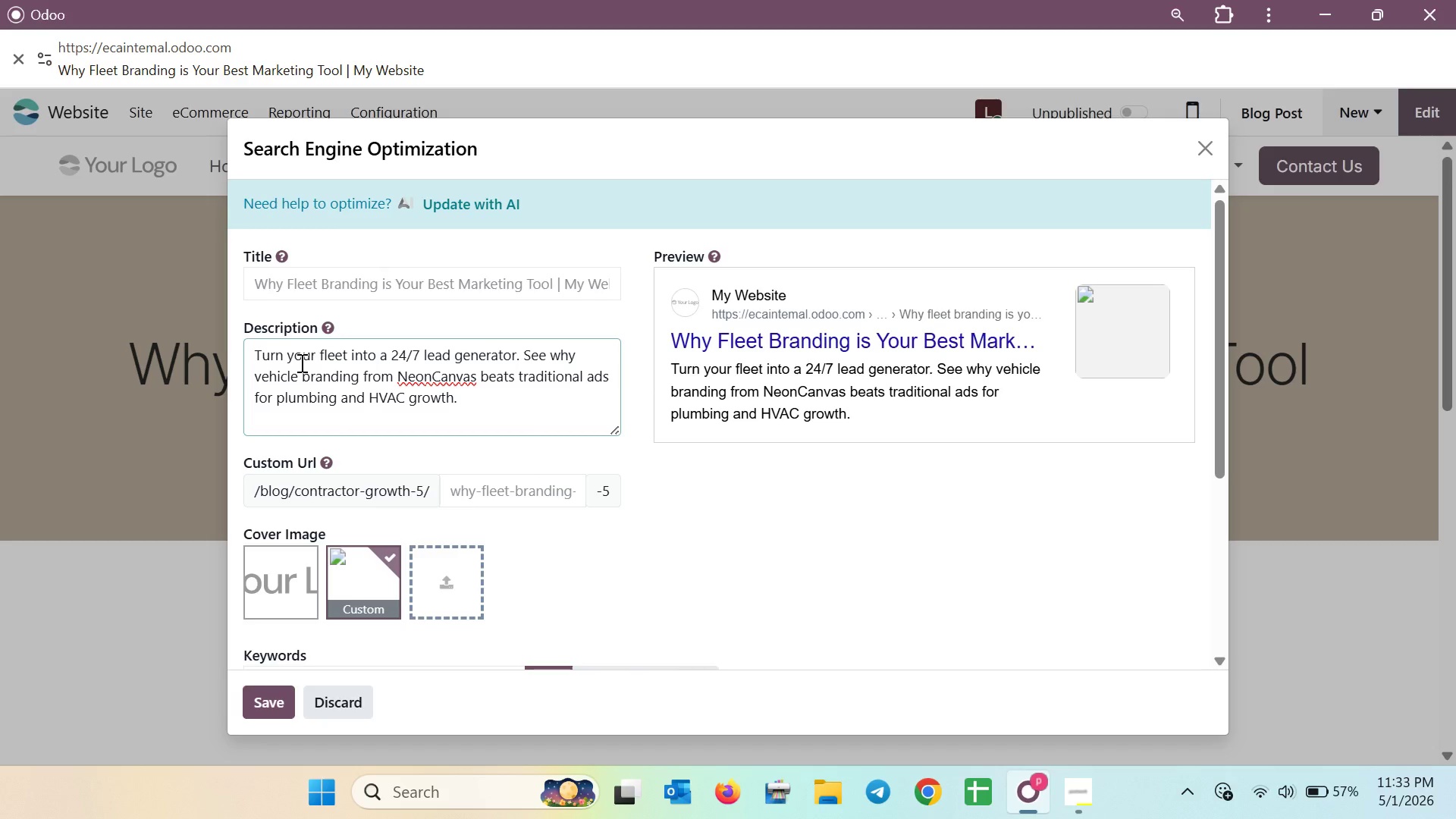 
wait(10.3)
 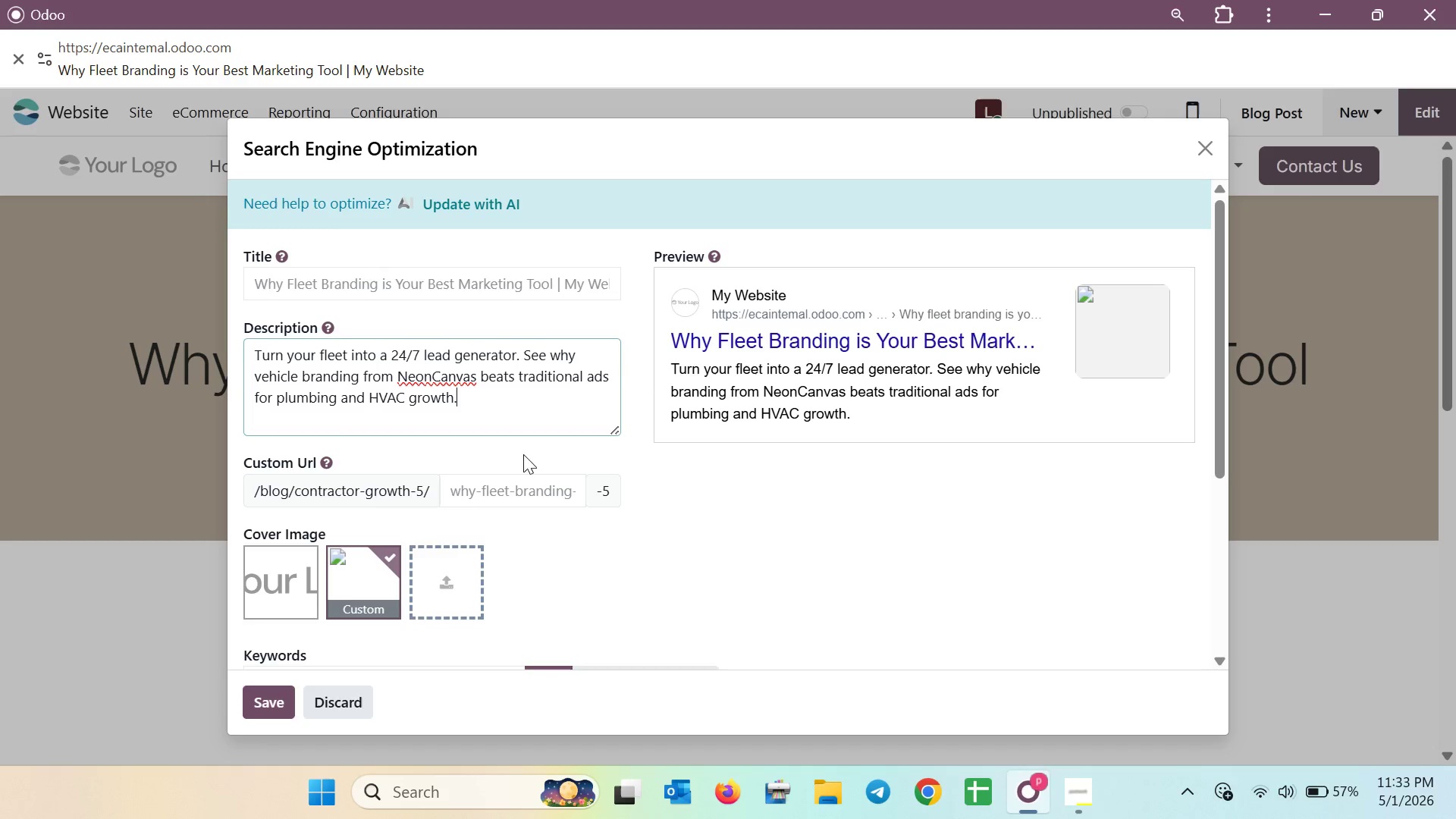 
left_click([438, 593])
 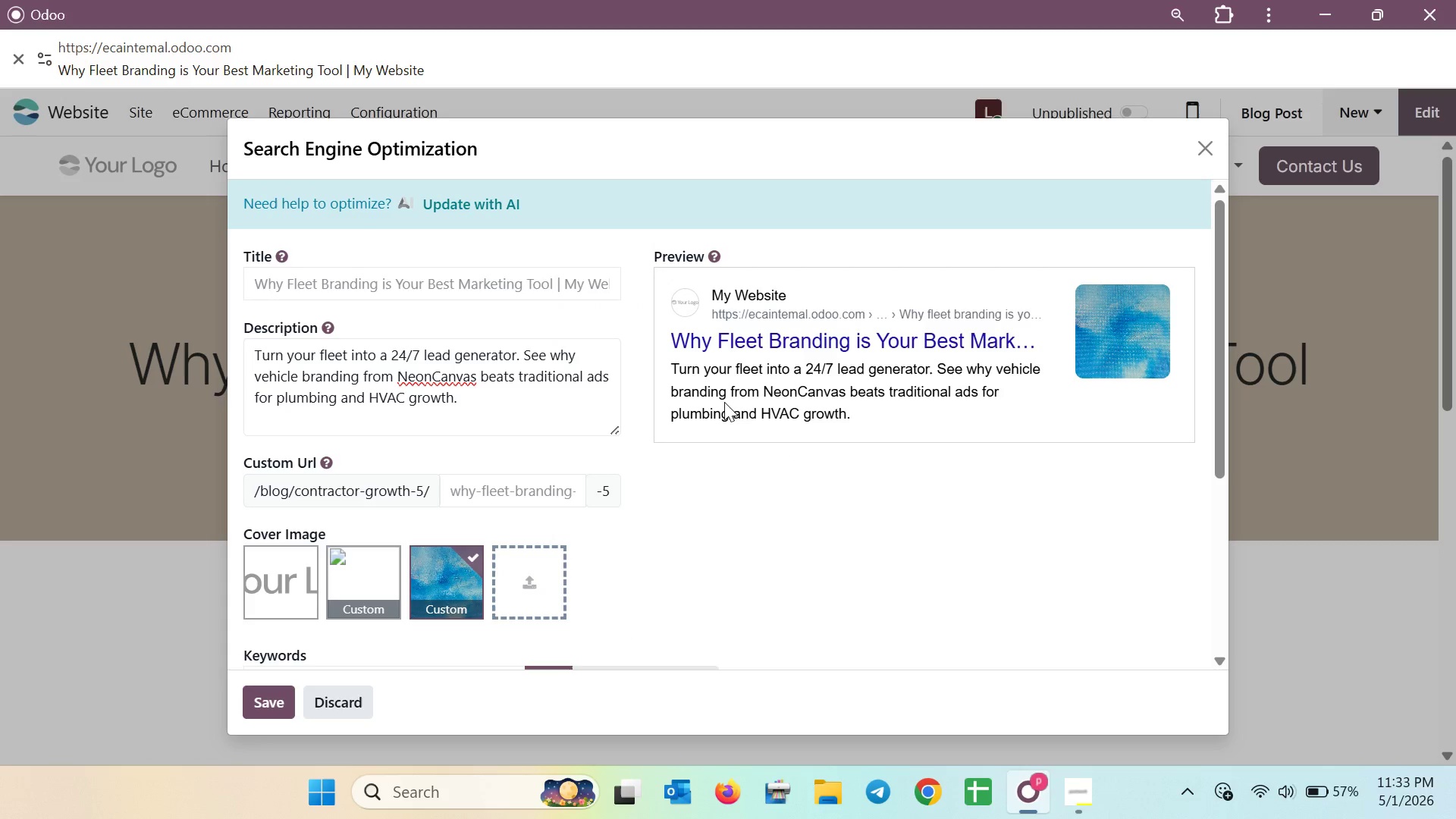 
wait(10.19)
 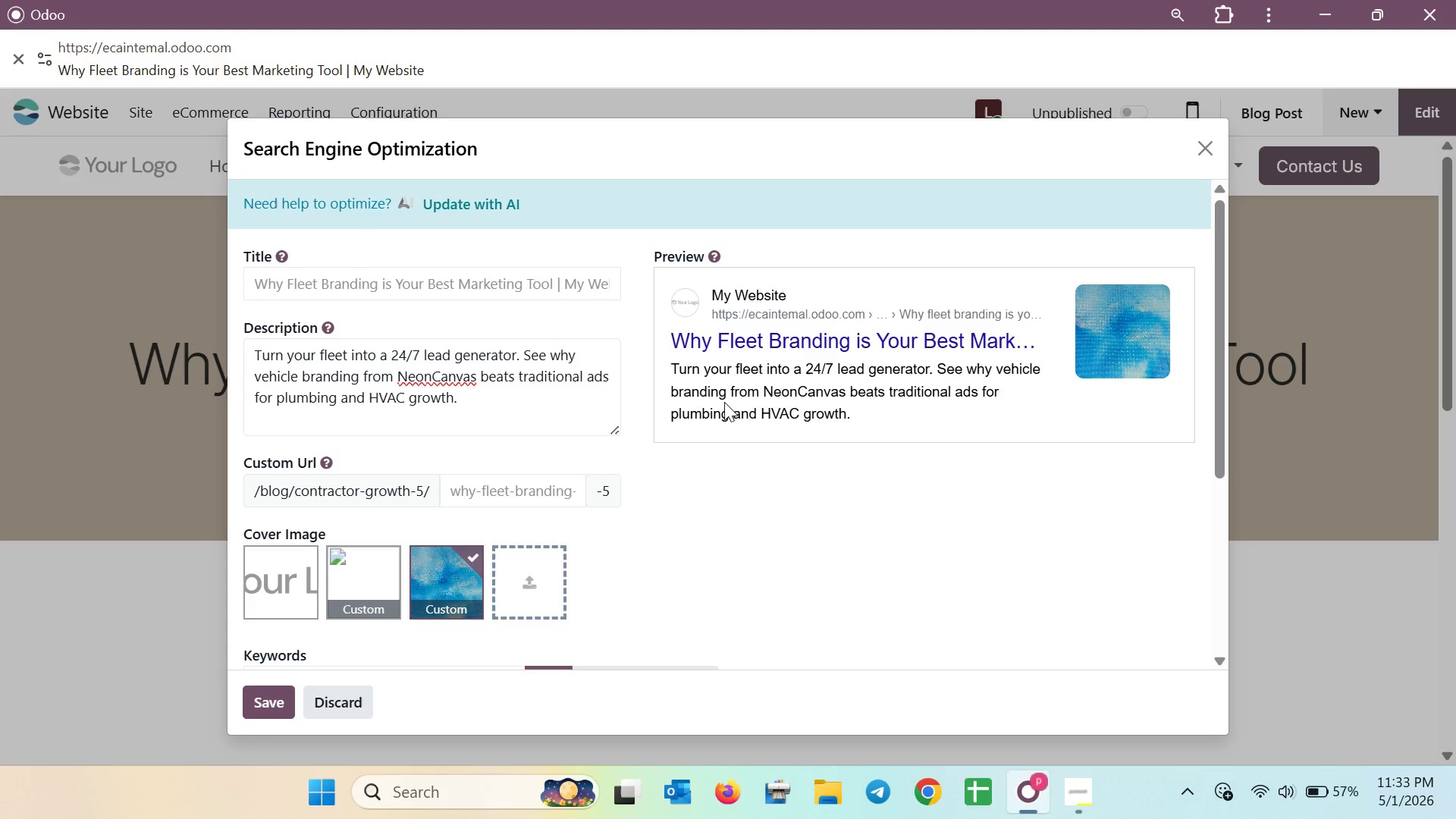 
scroll: coordinate [777, 524], scroll_direction: down, amount: 4.0
 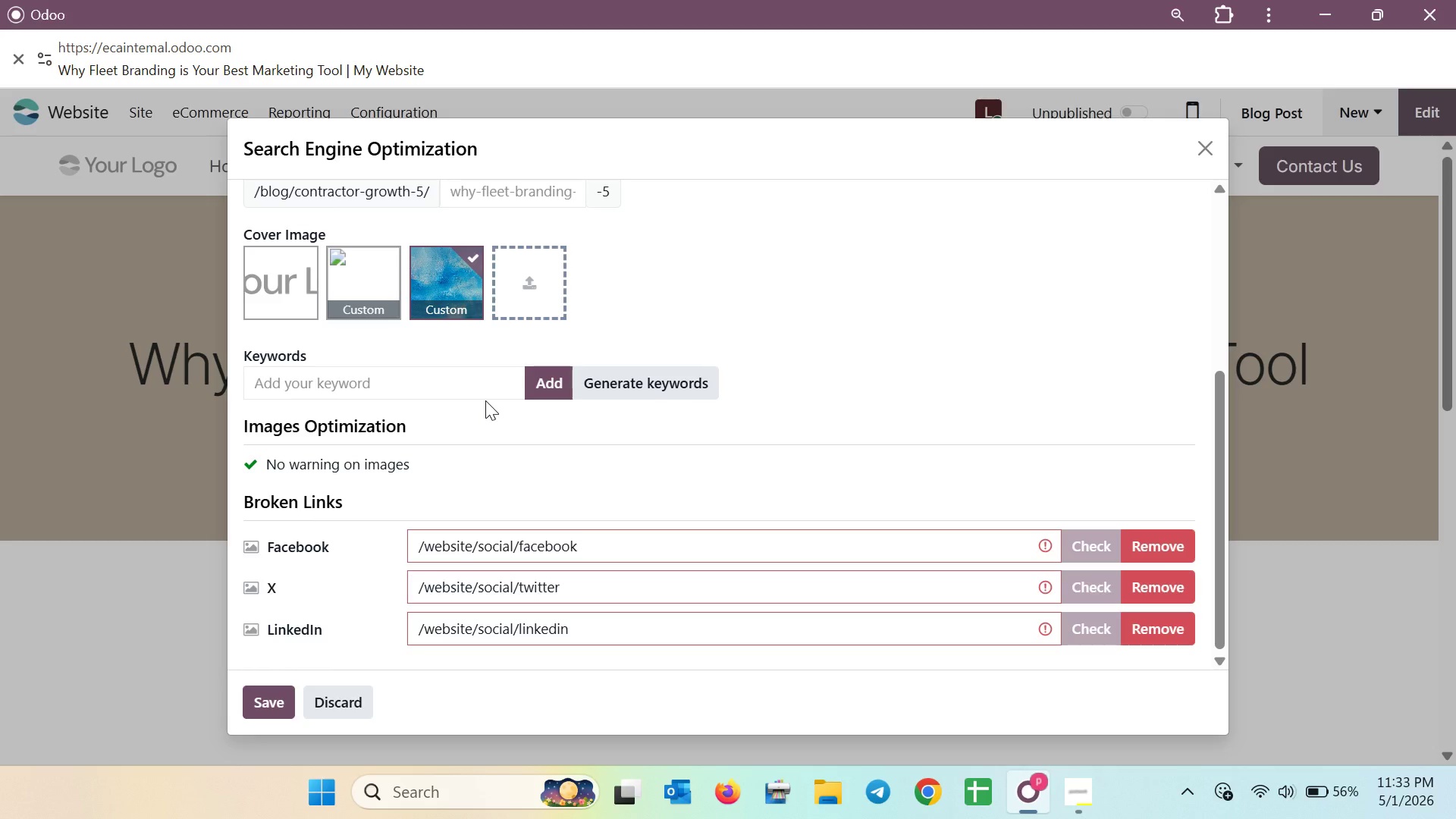 
wait(31.17)
 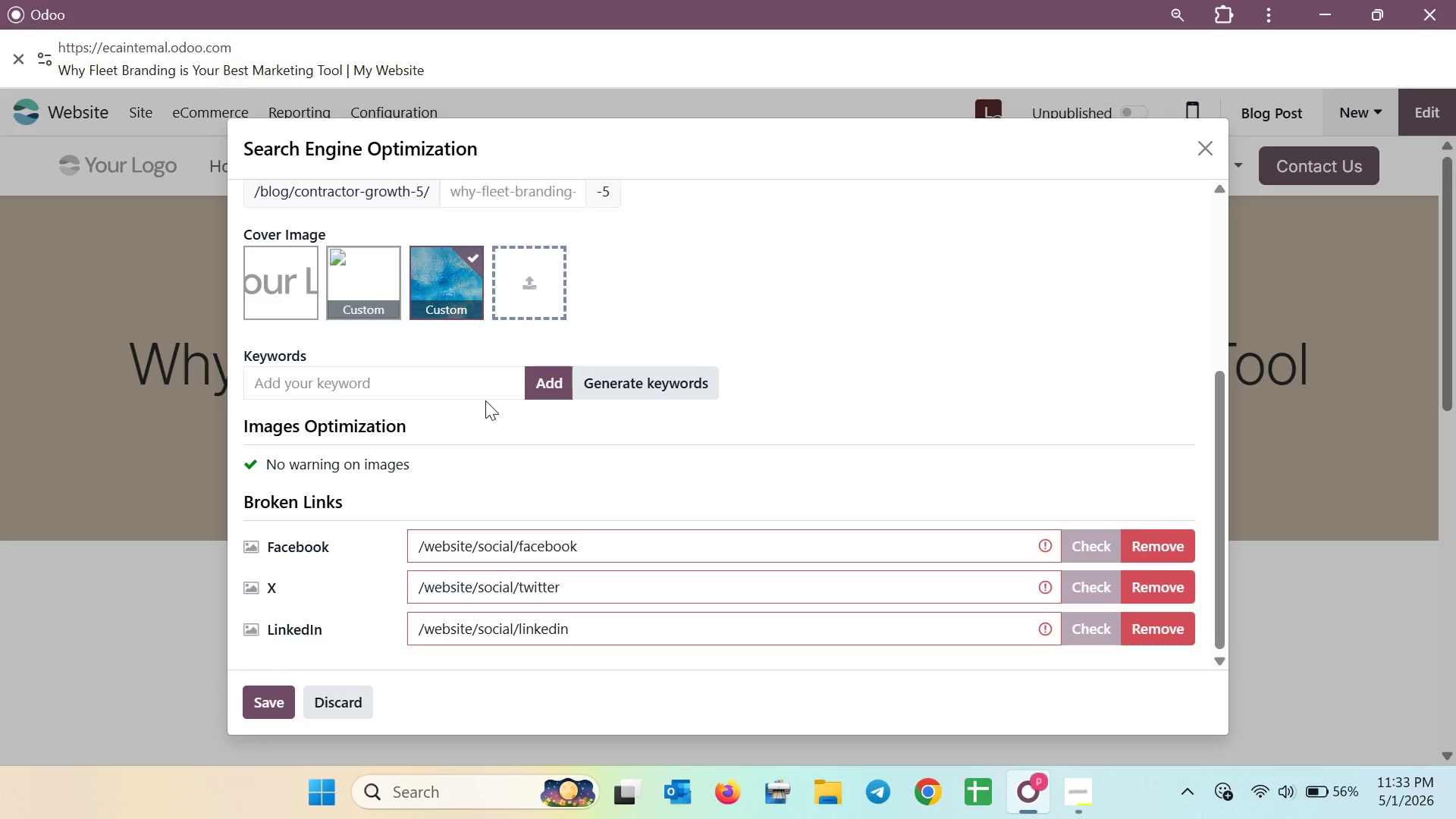 
scroll: coordinate [465, 380], scroll_direction: up, amount: 2.0
 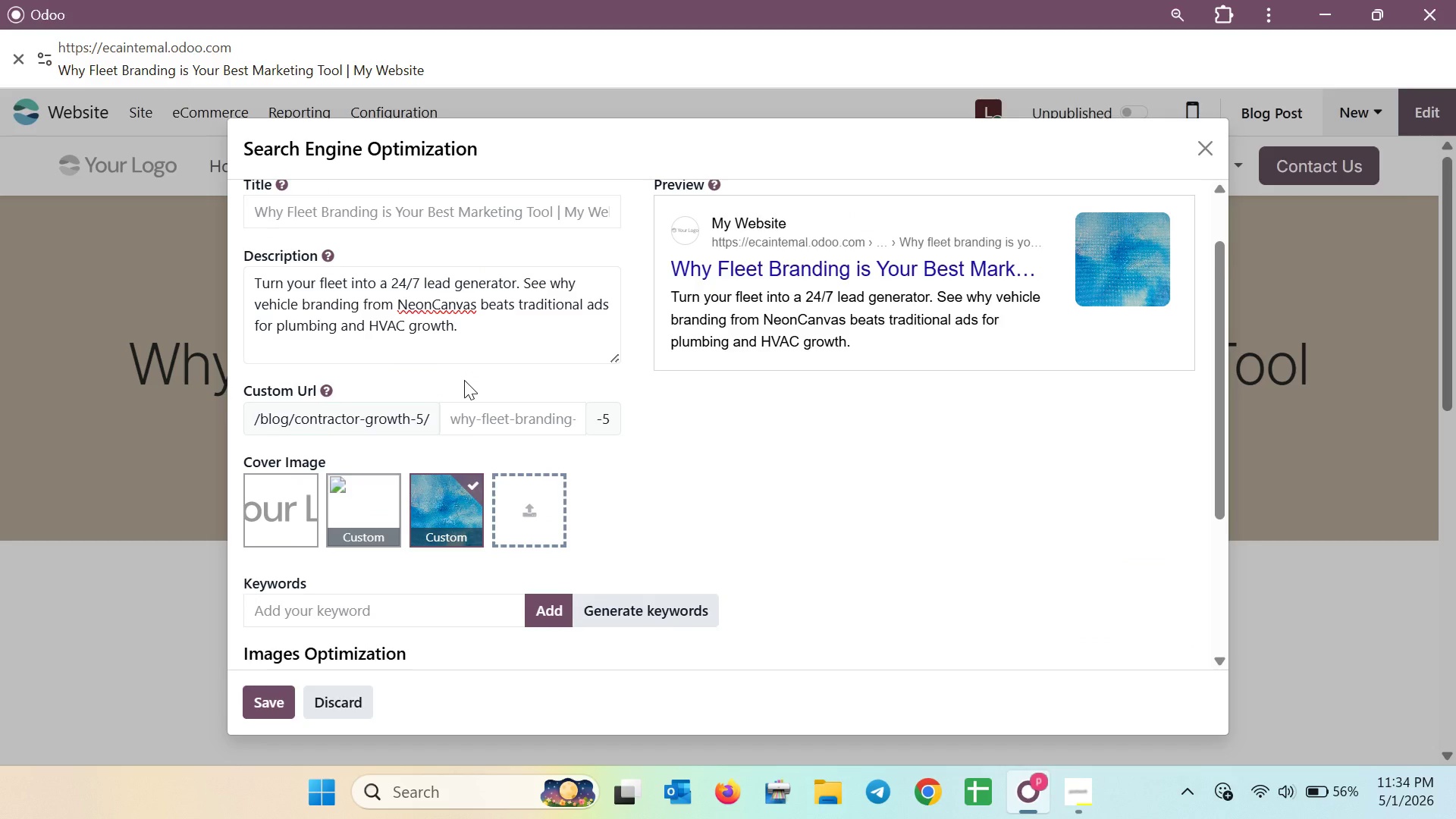 
wait(11.06)
 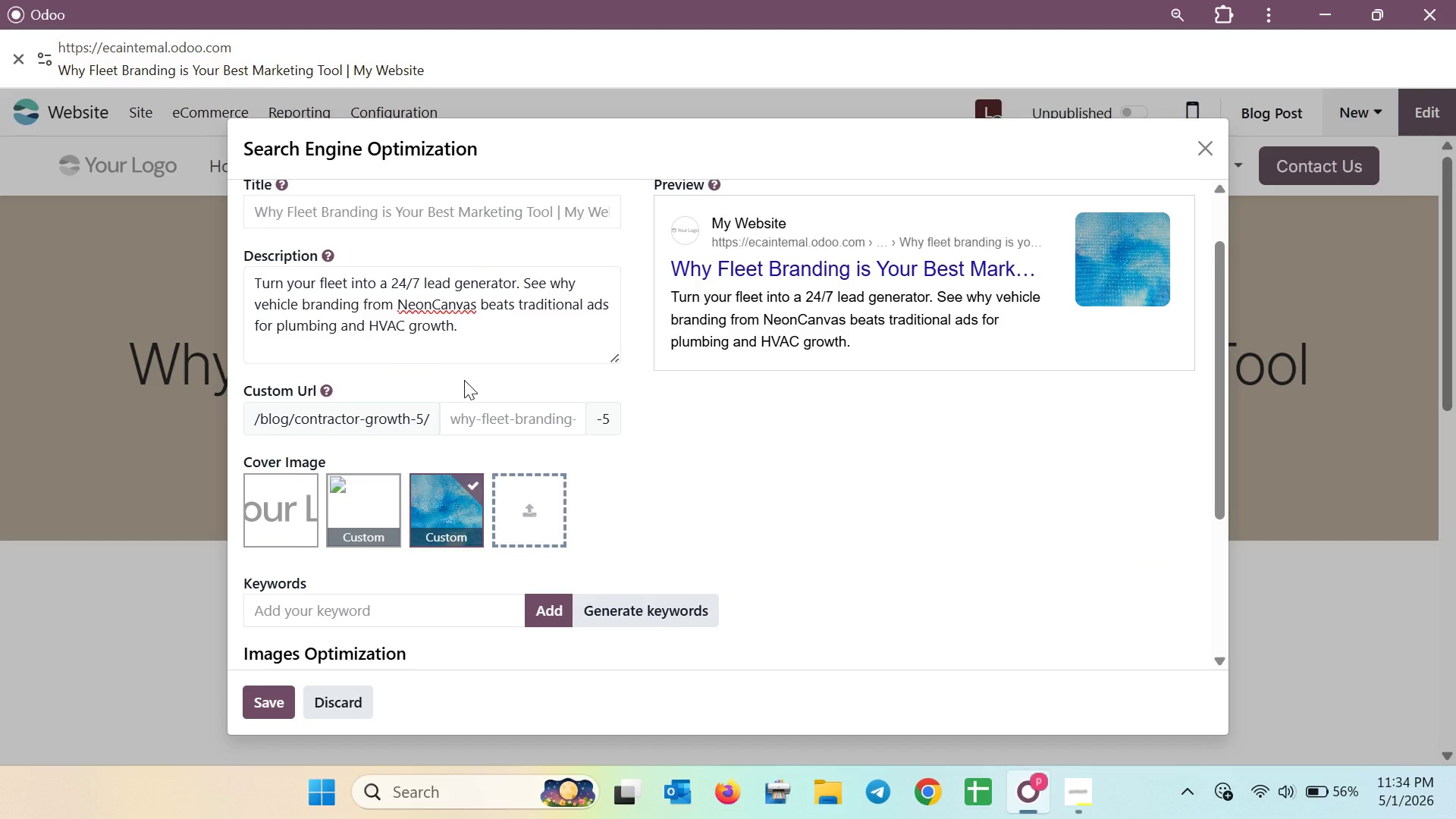 
scroll: coordinate [538, 506], scroll_direction: down, amount: 1.0
 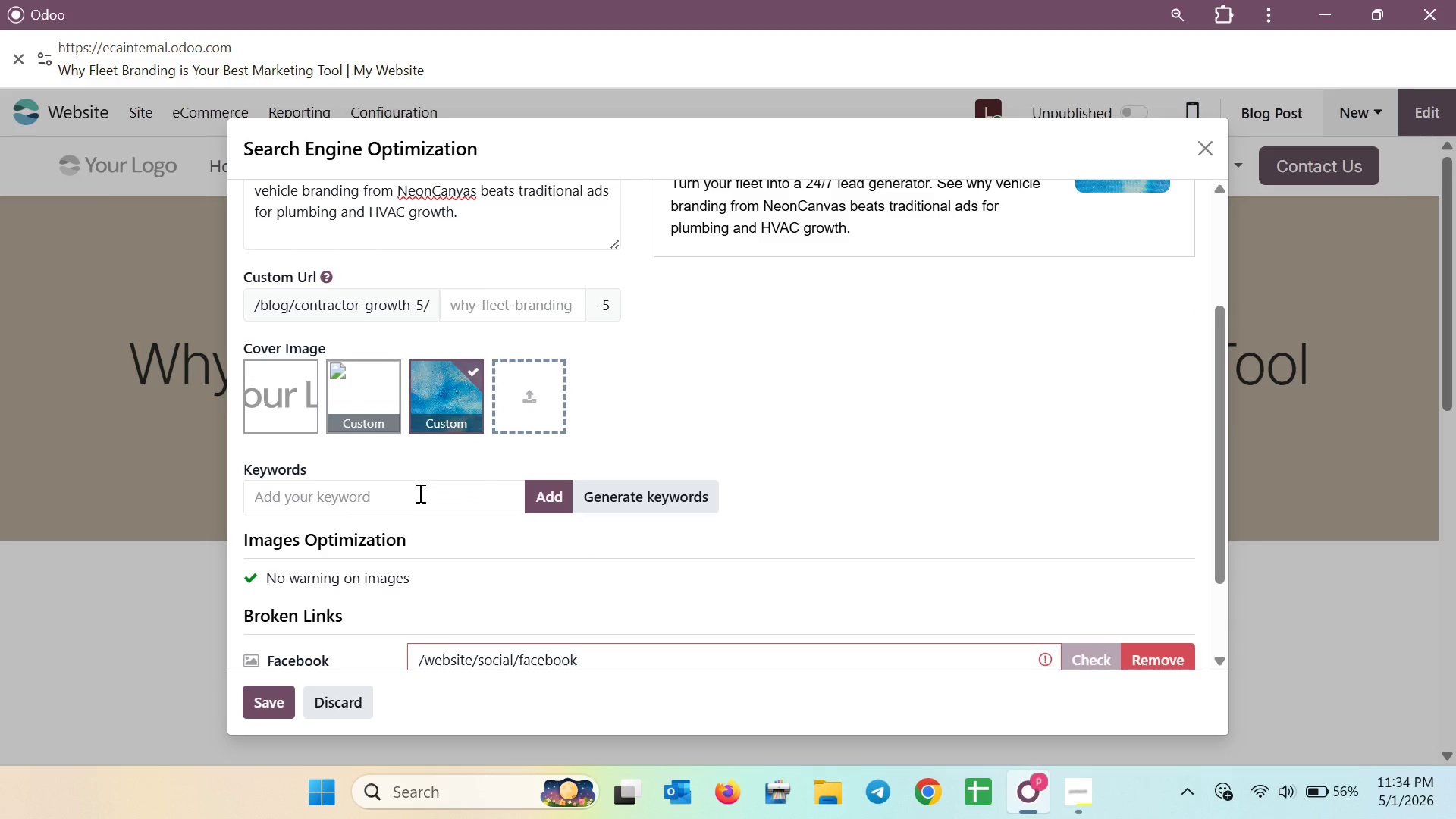 
left_click([417, 497])
 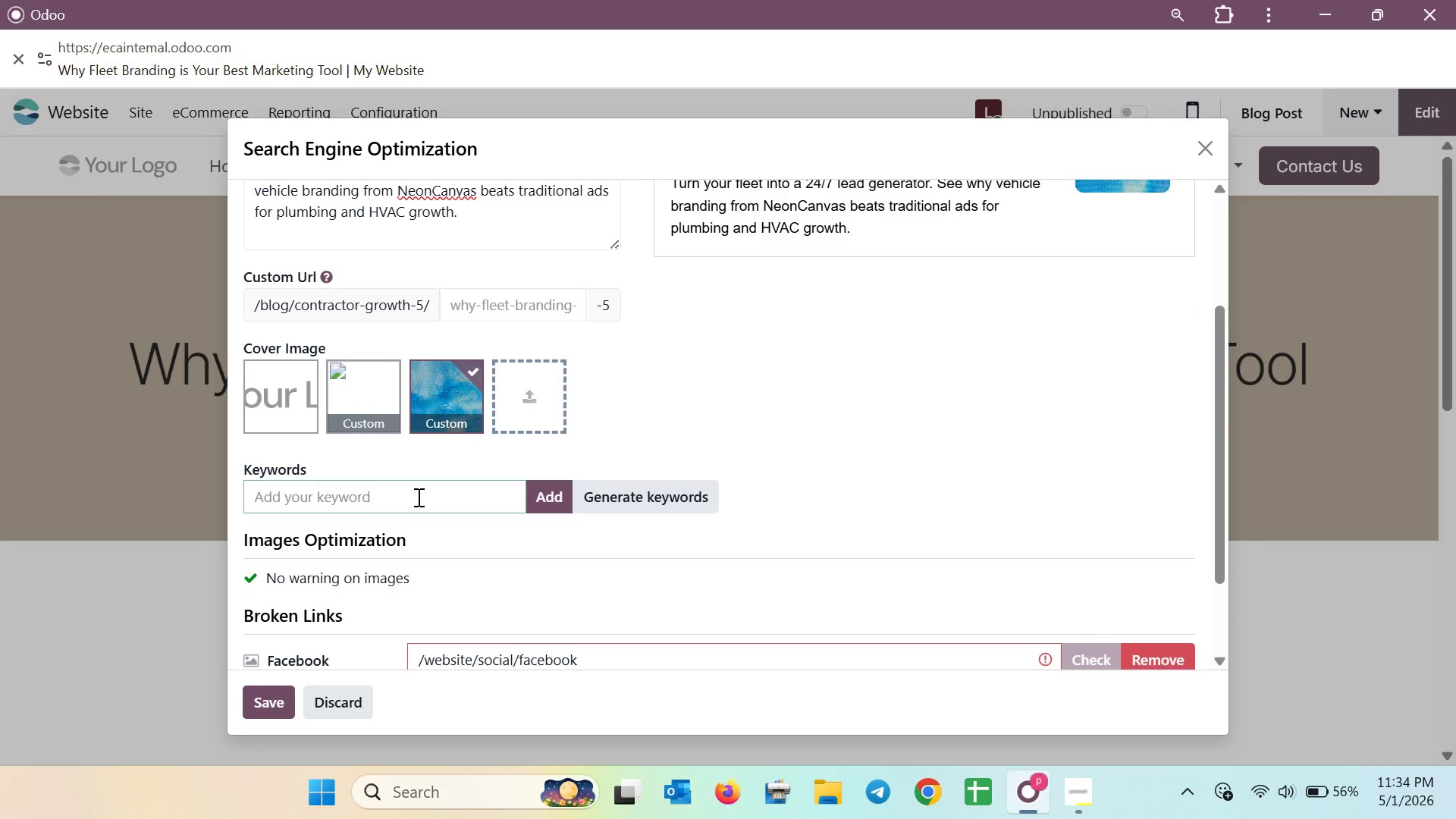 
wait(9.91)
 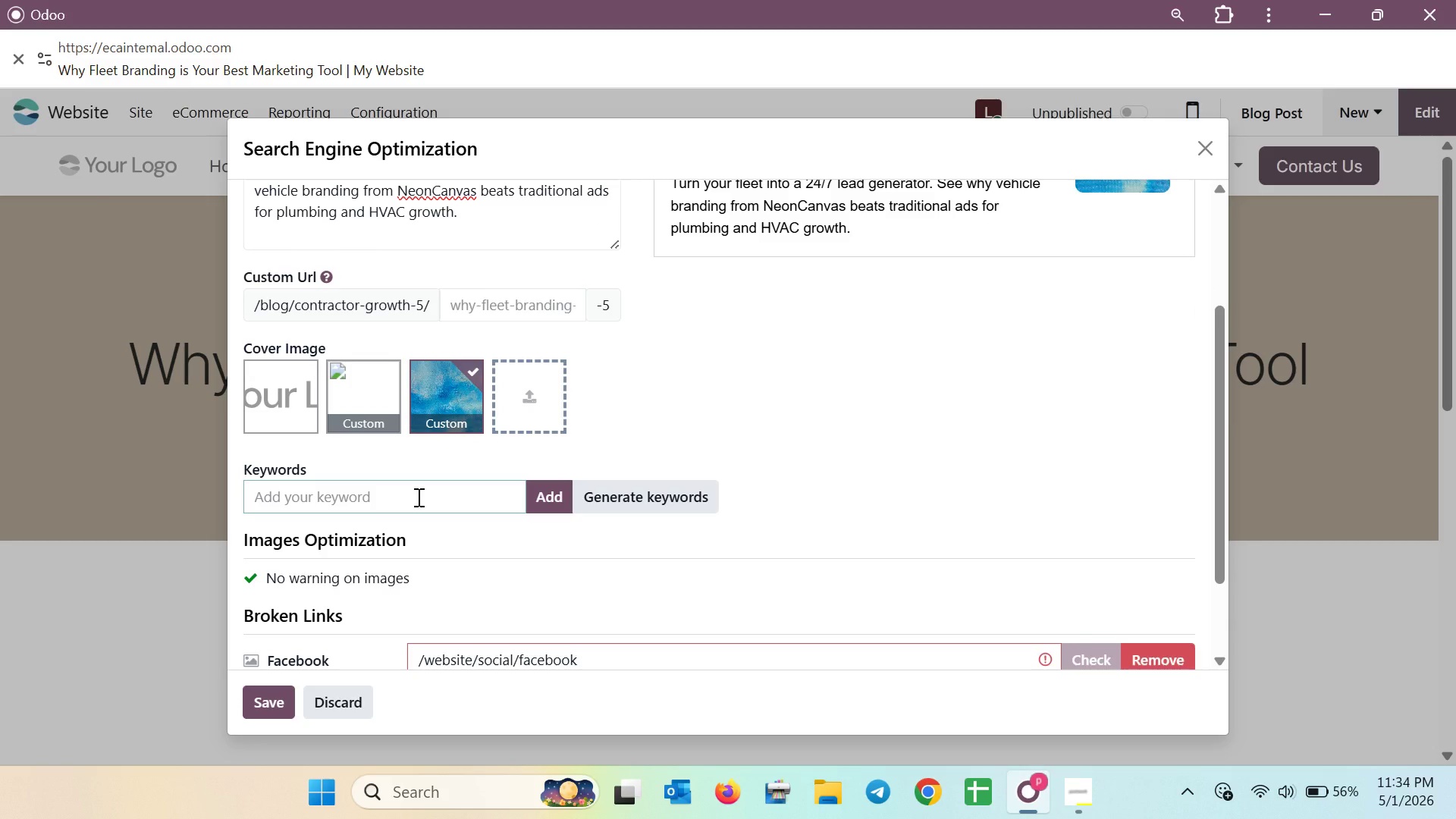 
scroll: coordinate [410, 299], scroll_direction: up, amount: 1.0
 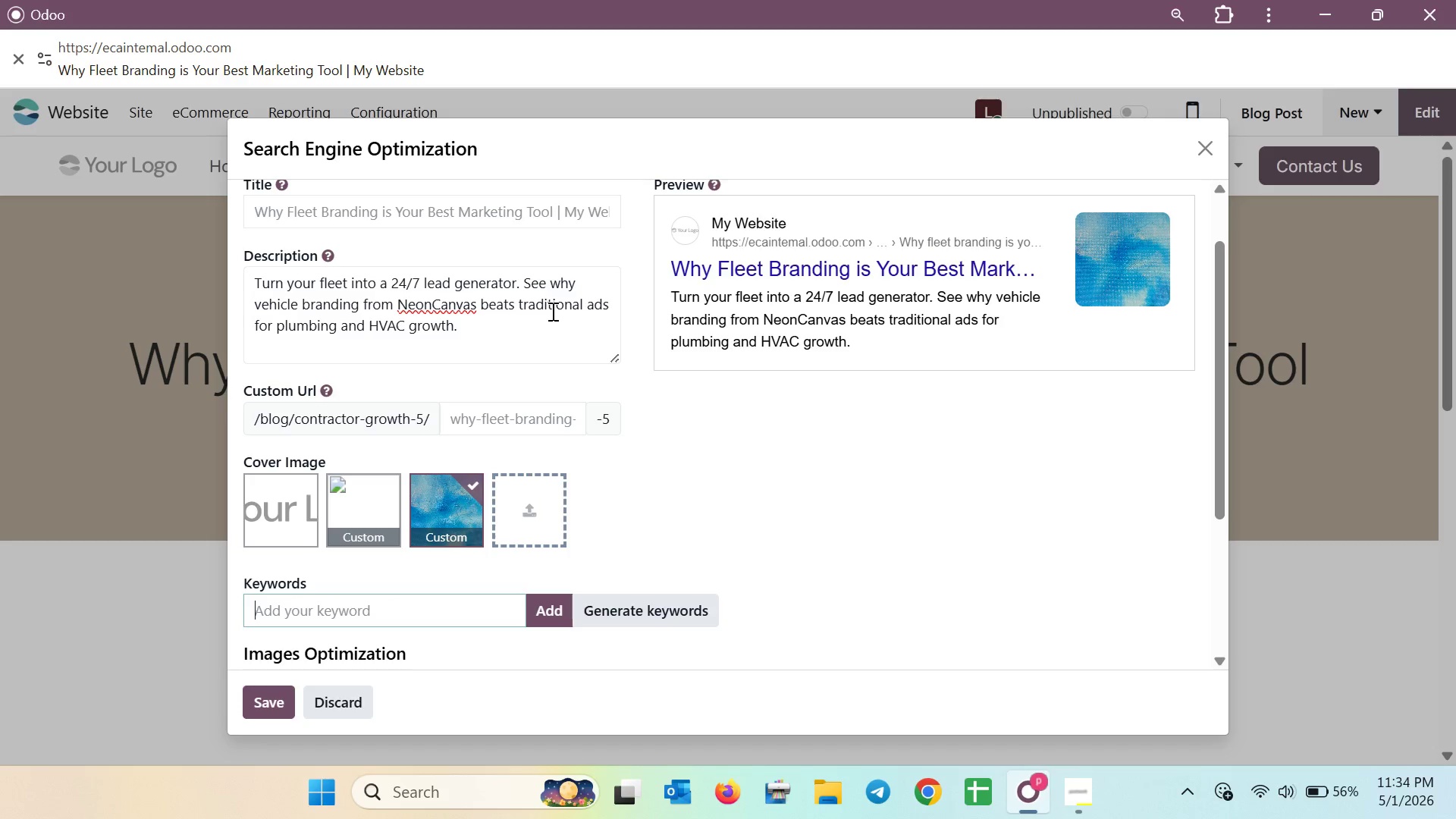 
wait(17.86)
 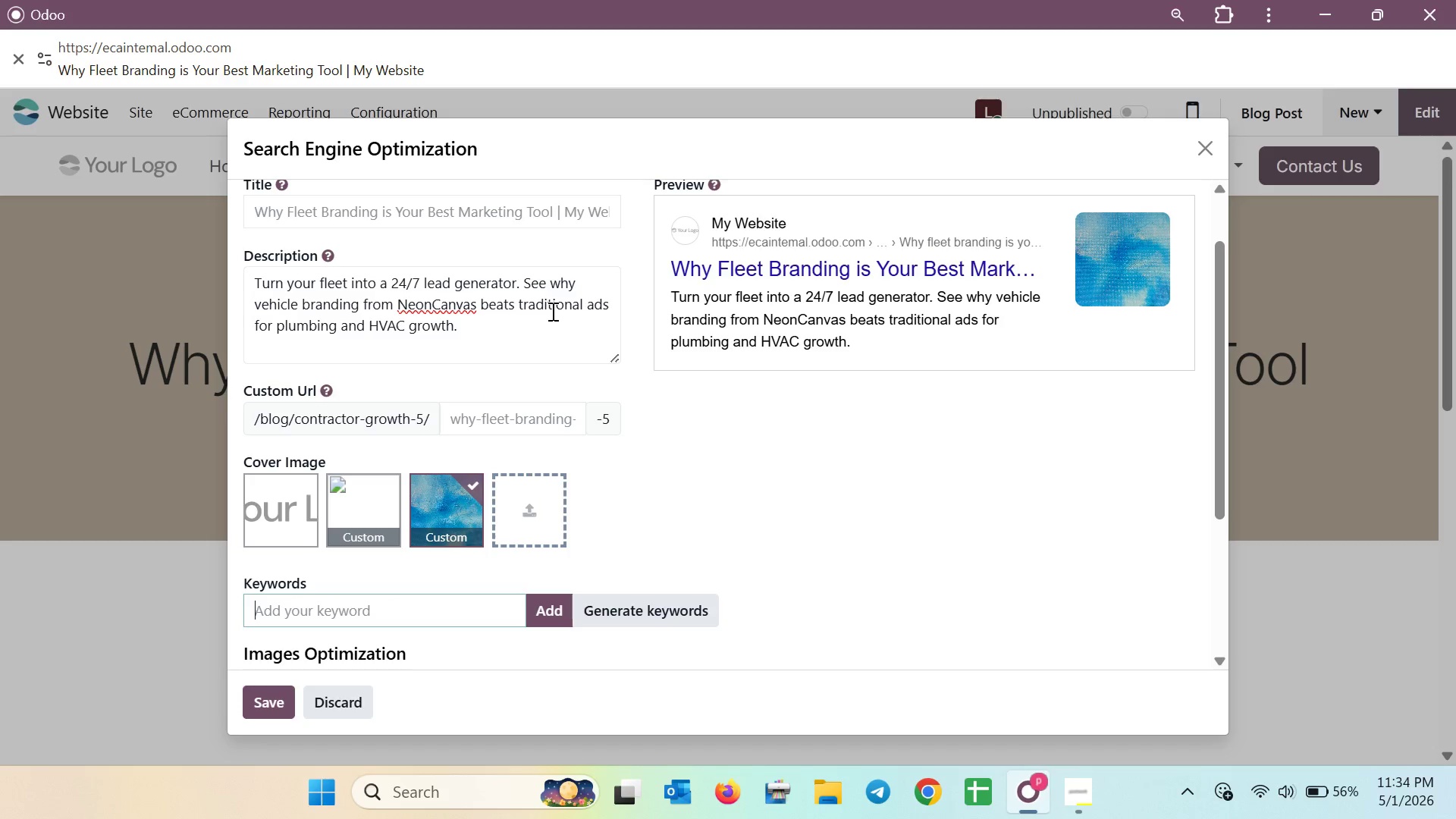 
left_click_drag(start_coordinate=[497, 341], to_coordinate=[527, 286])
 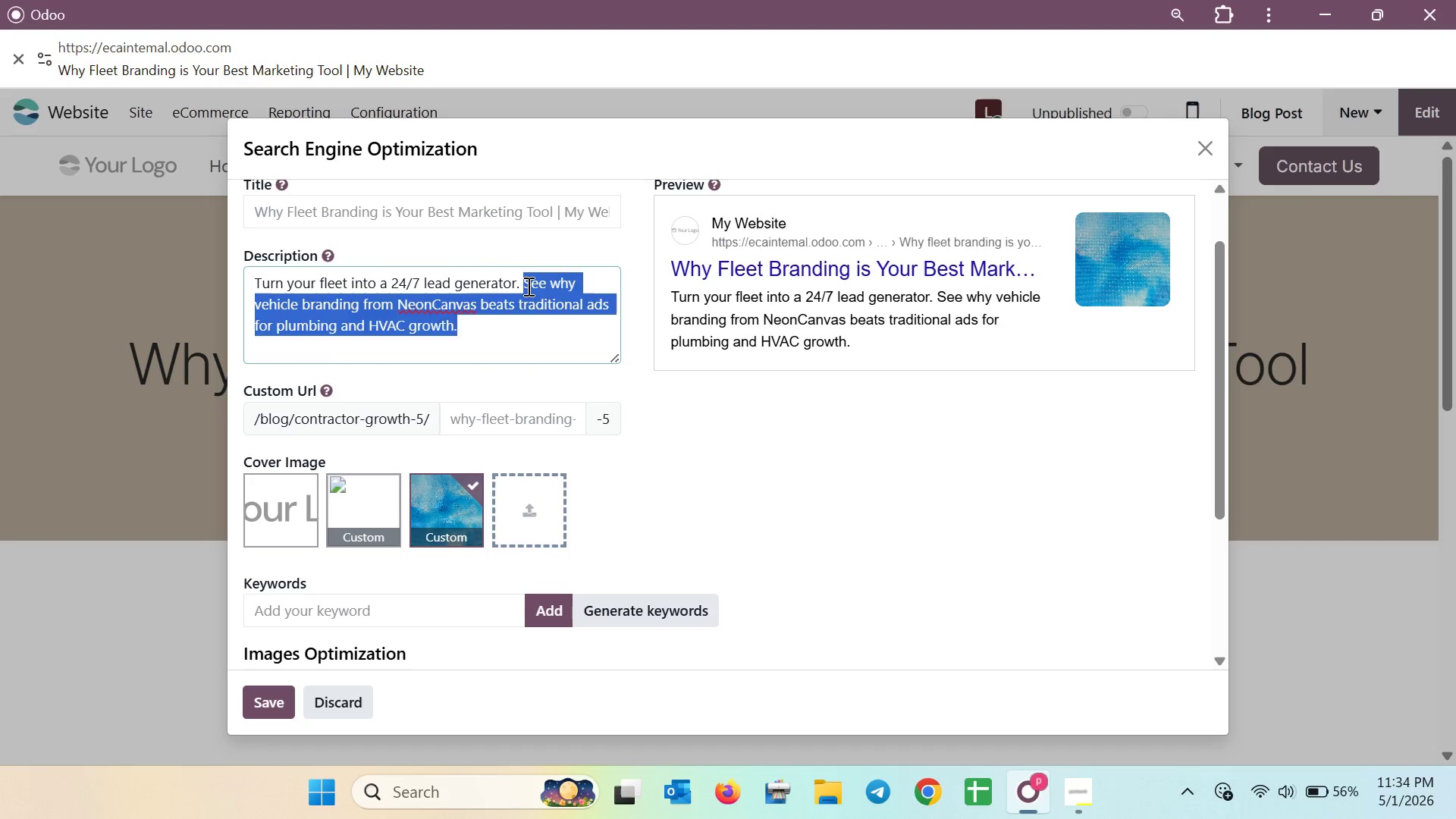 
key(Backslash)
 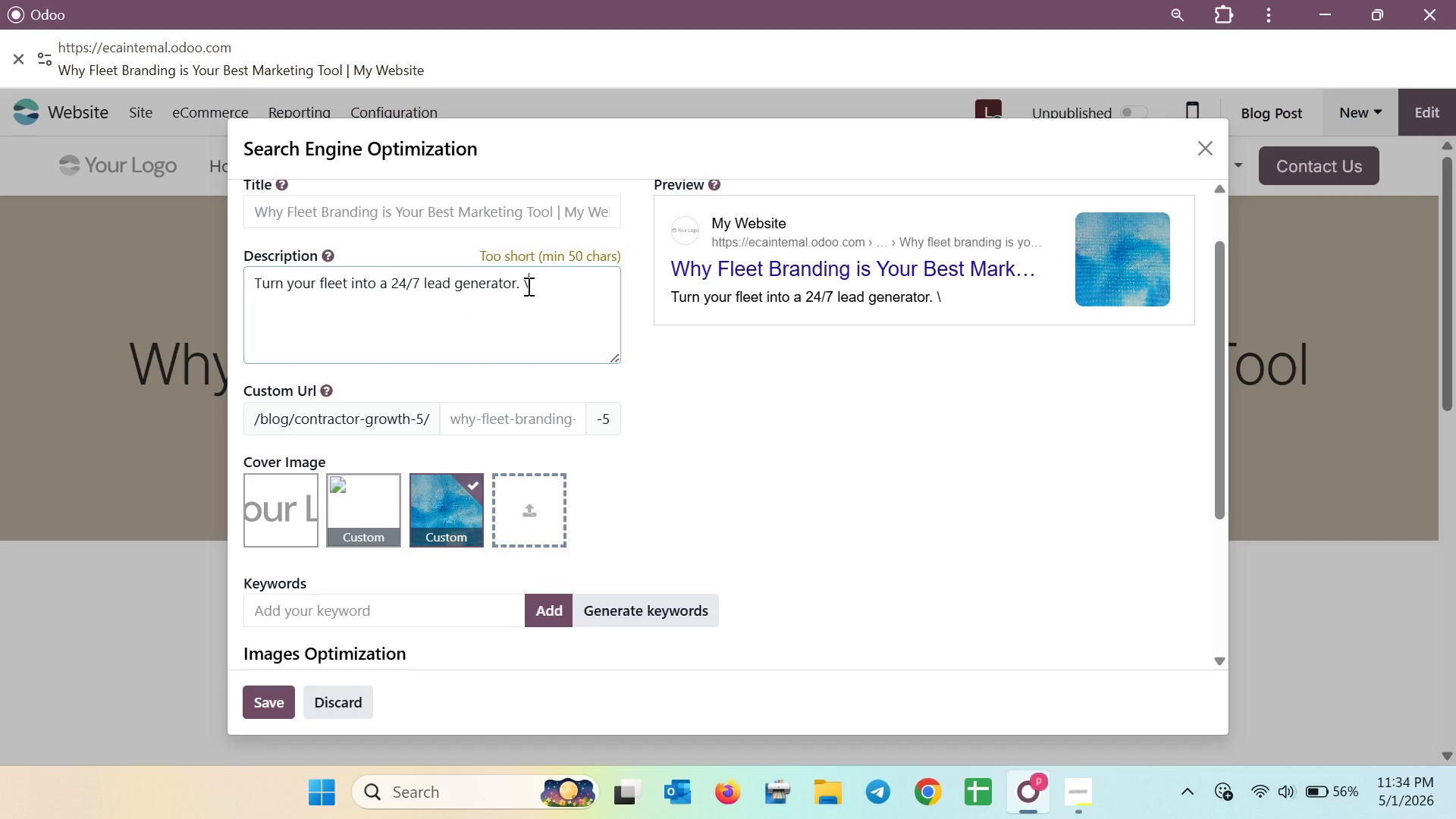 
key(Backspace)
 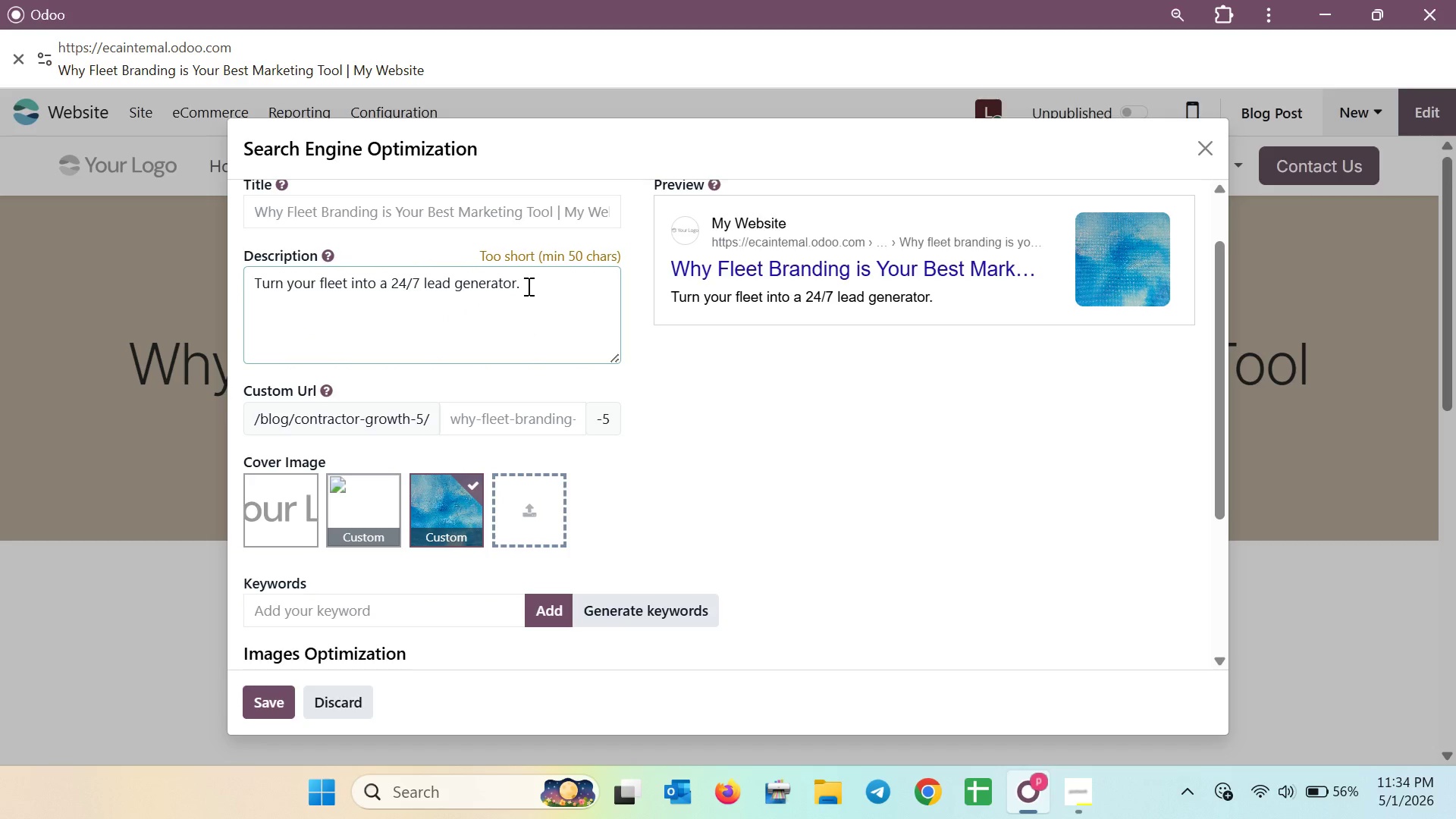 
key(Backspace)
 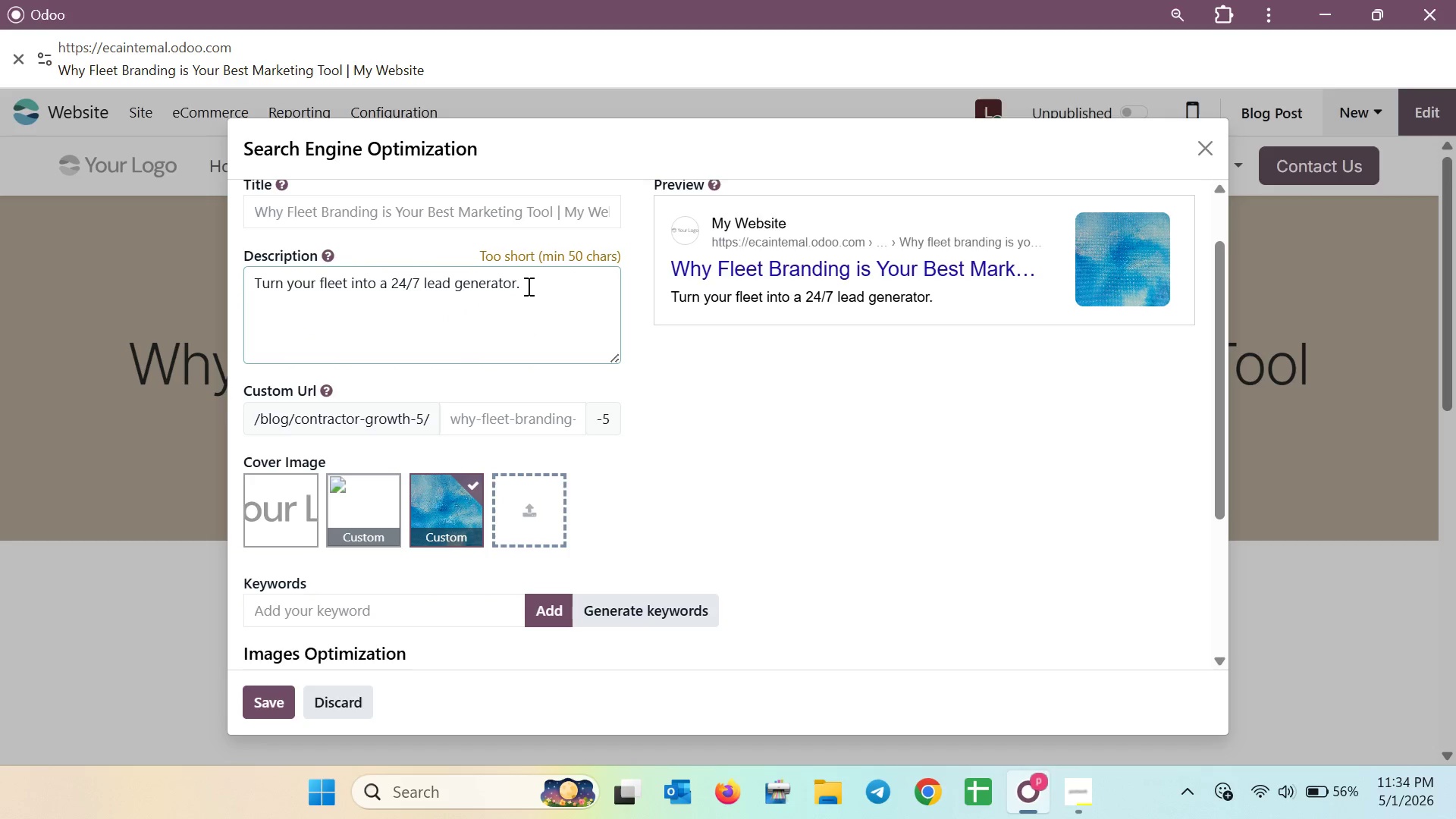 
key(Backspace)
 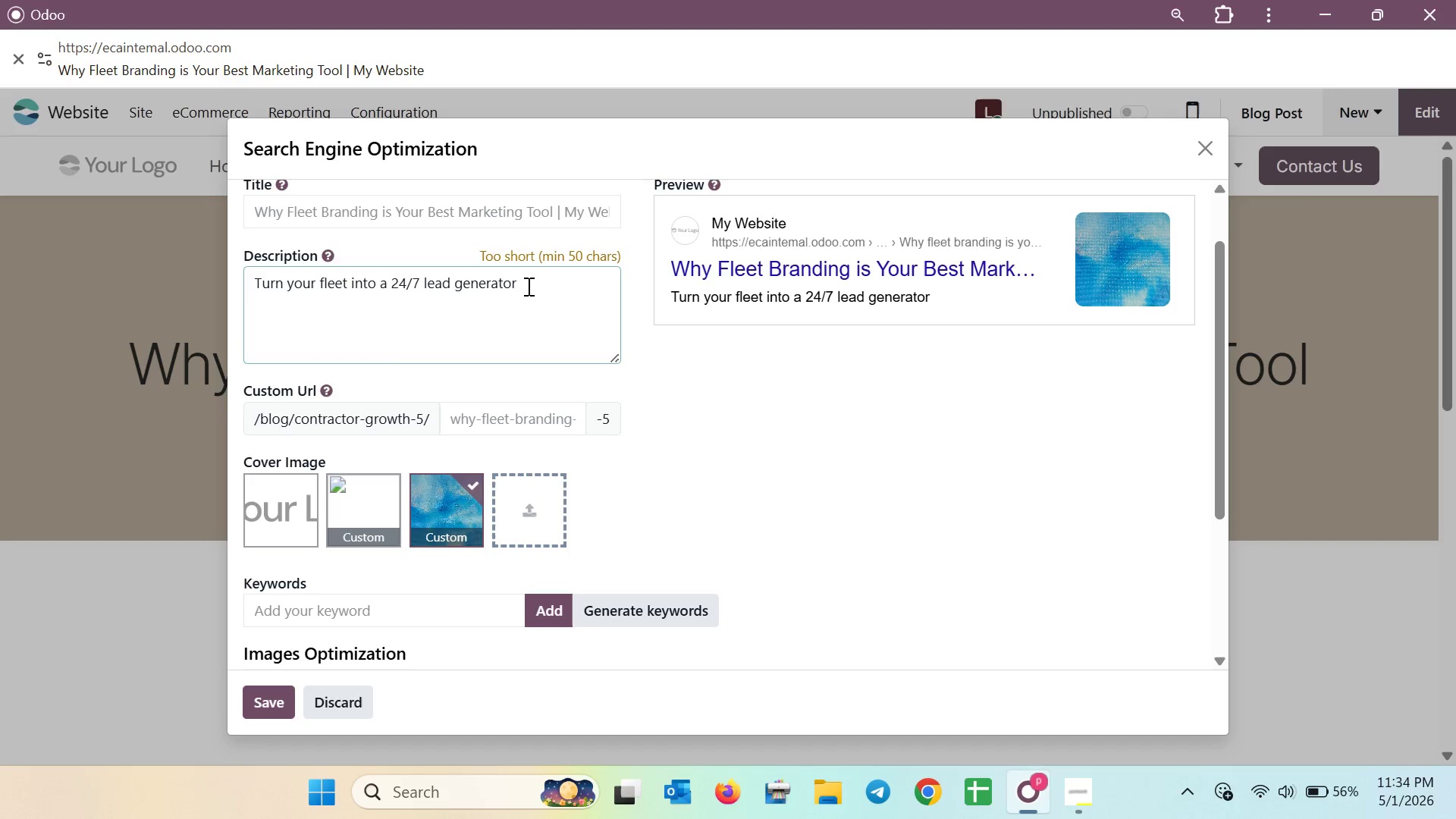 
wait(10.03)
 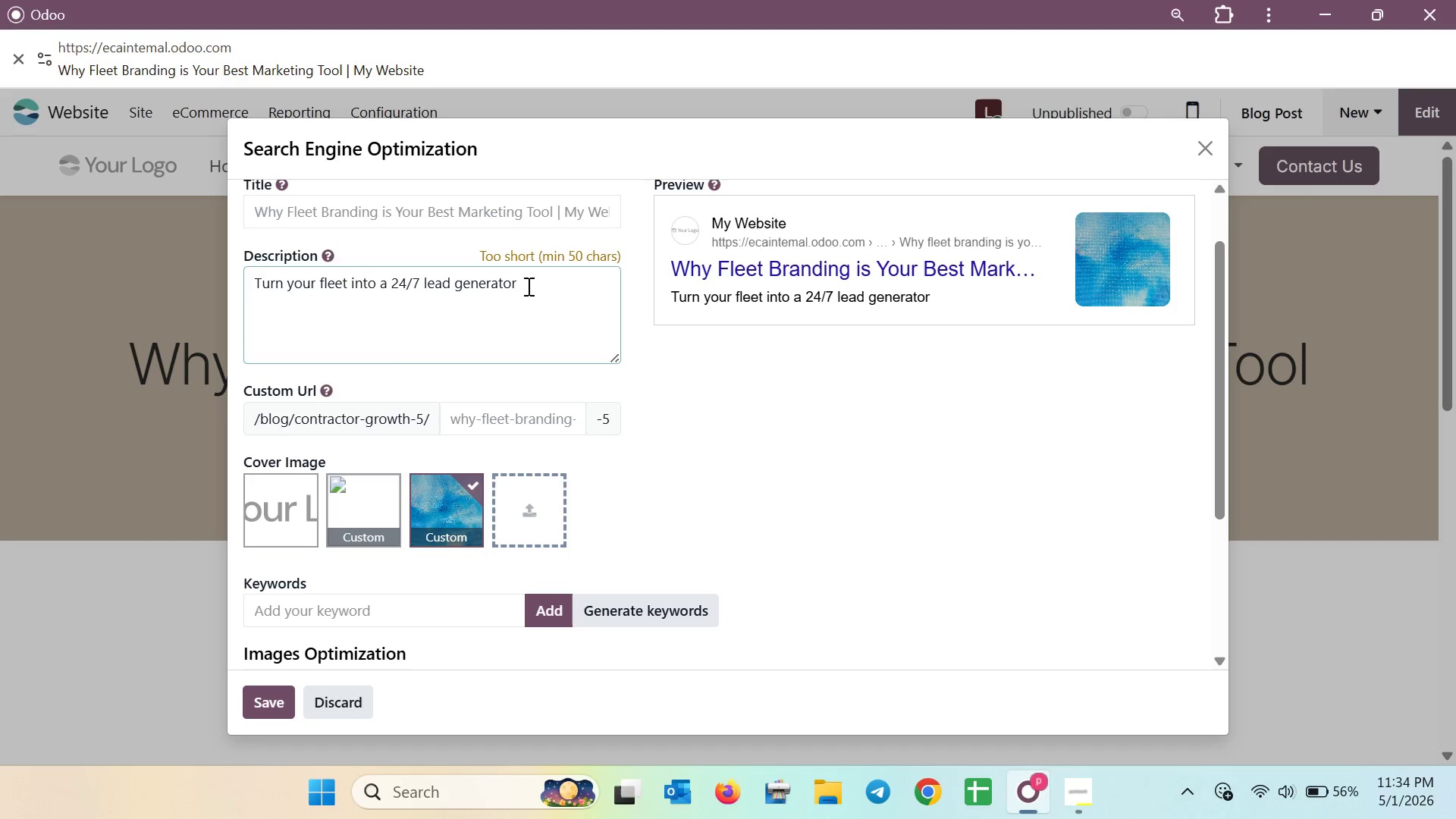 
key(Backspace)
key(Backspace)
key(Backspace)
type(tion mache)
 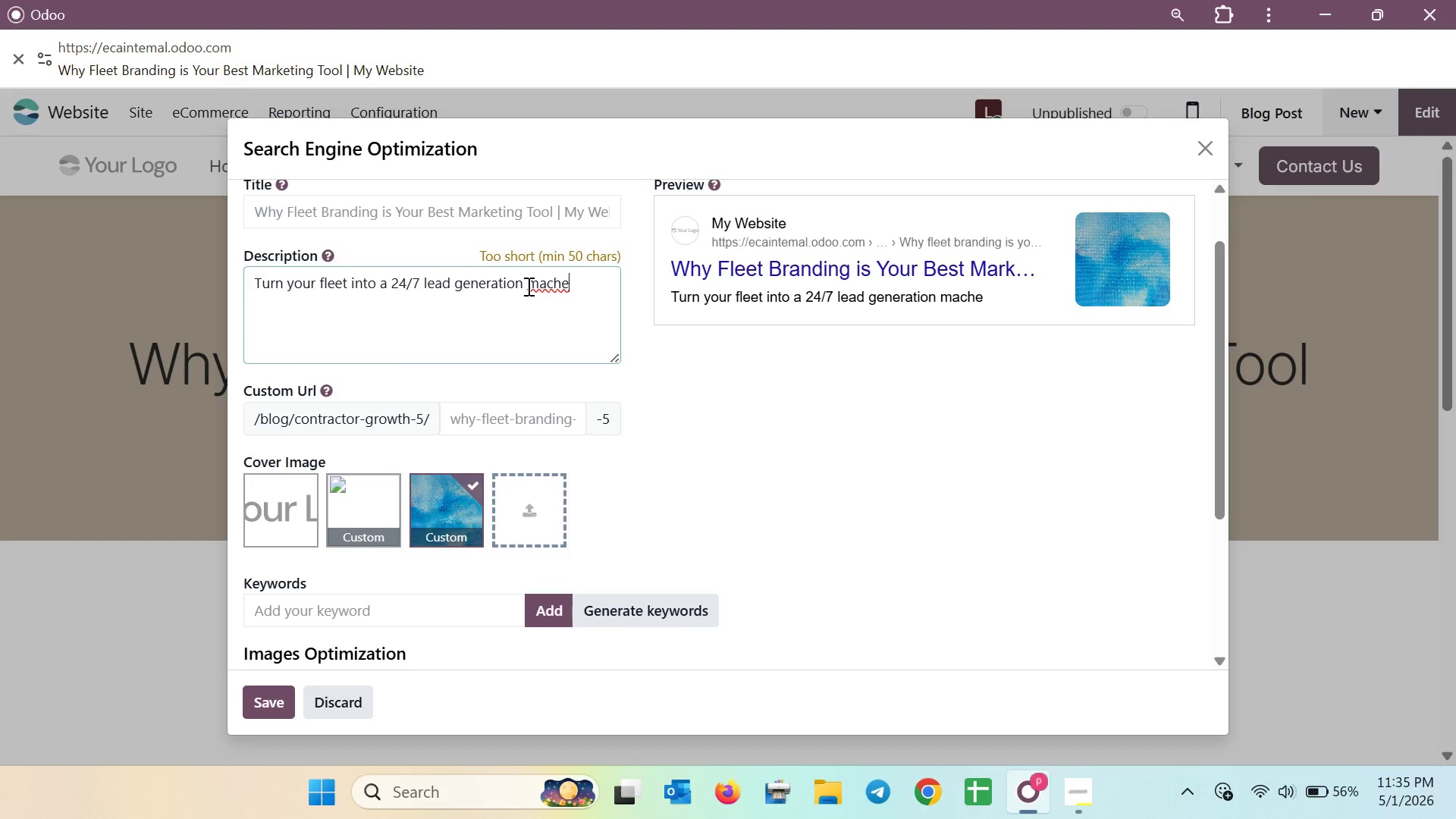 
wait(9.11)
 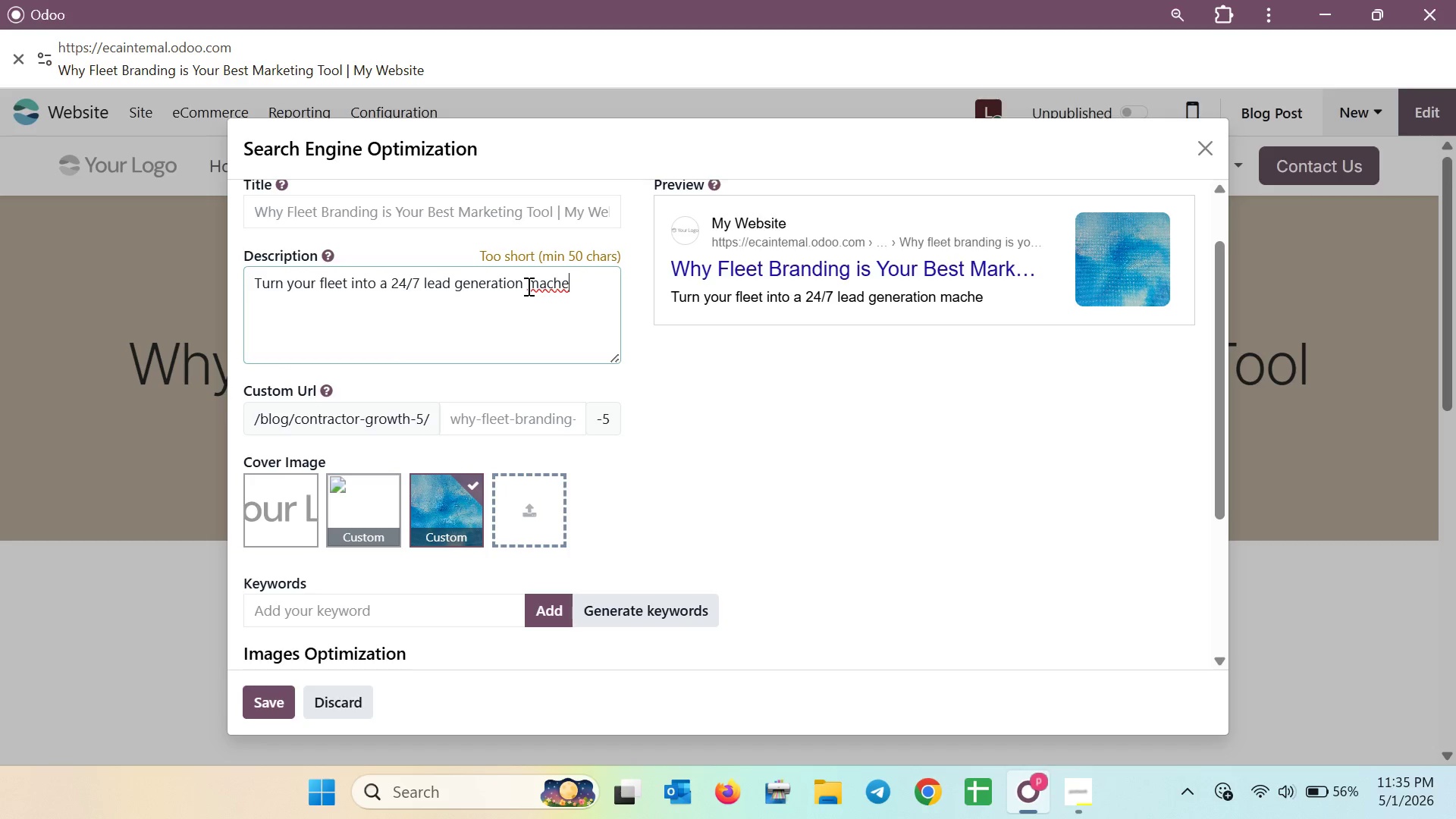 
key(Backspace)
type(ine.)
 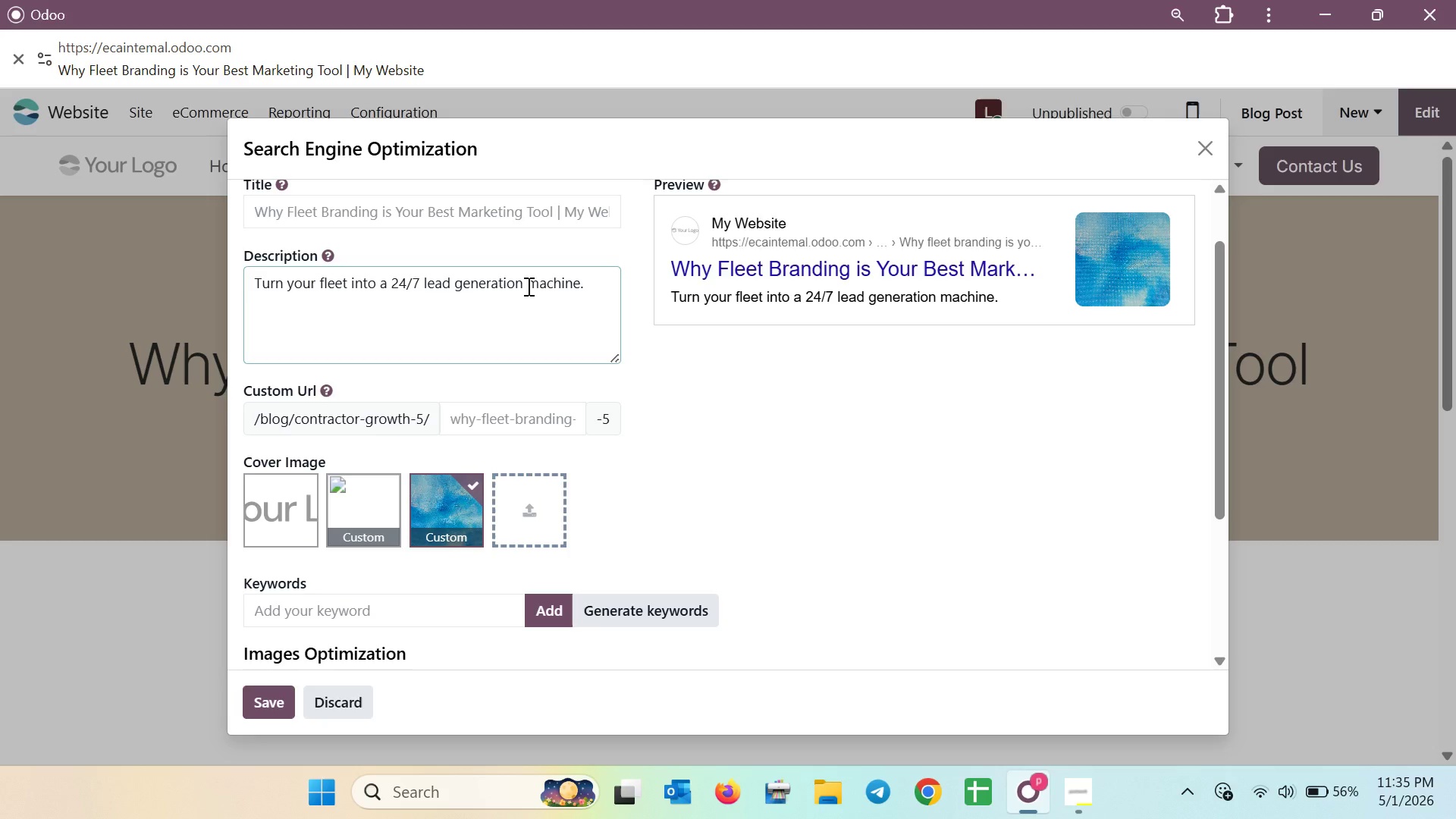 
key(Shift+Enter)
 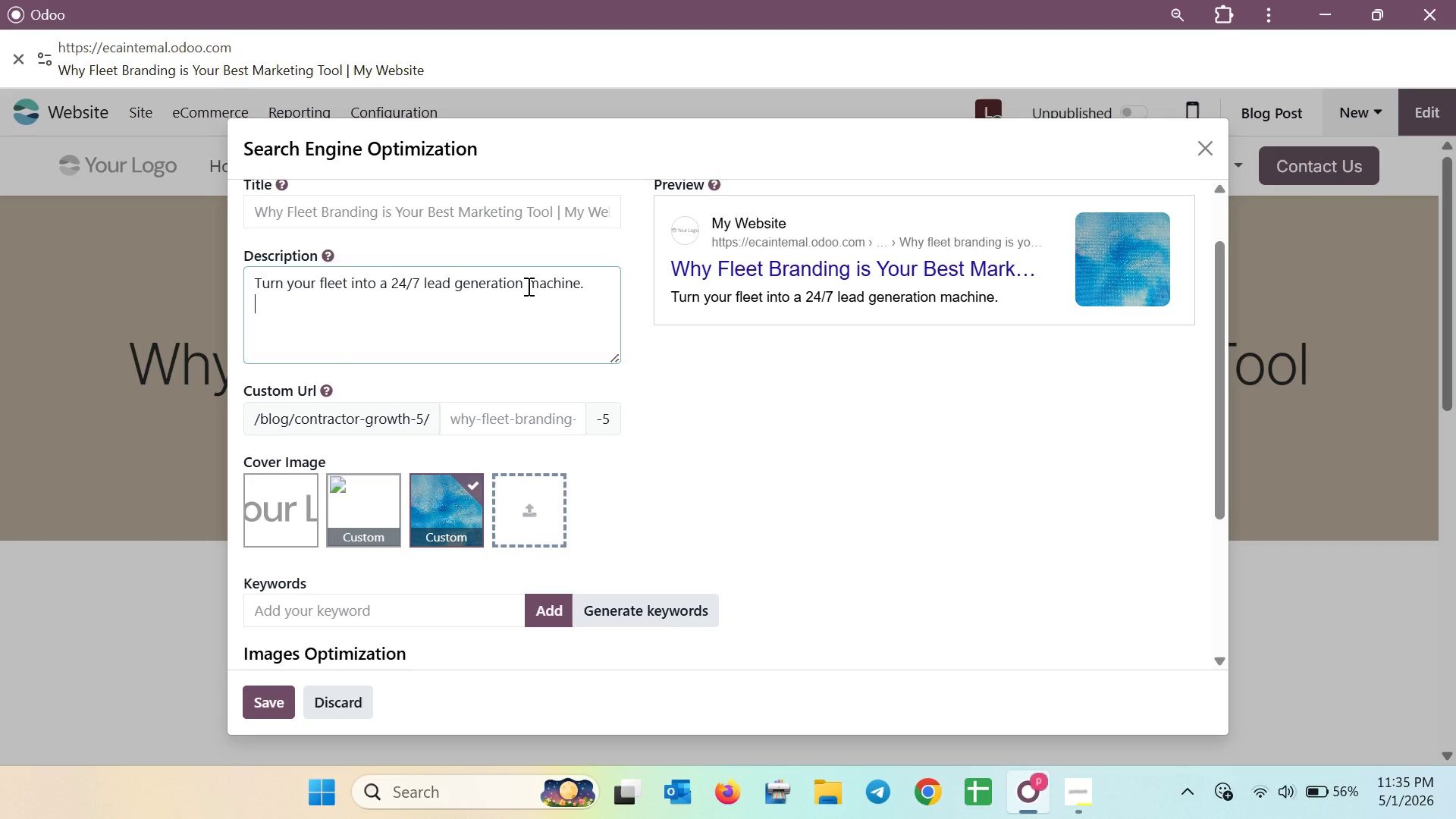 
type(Discover how )
 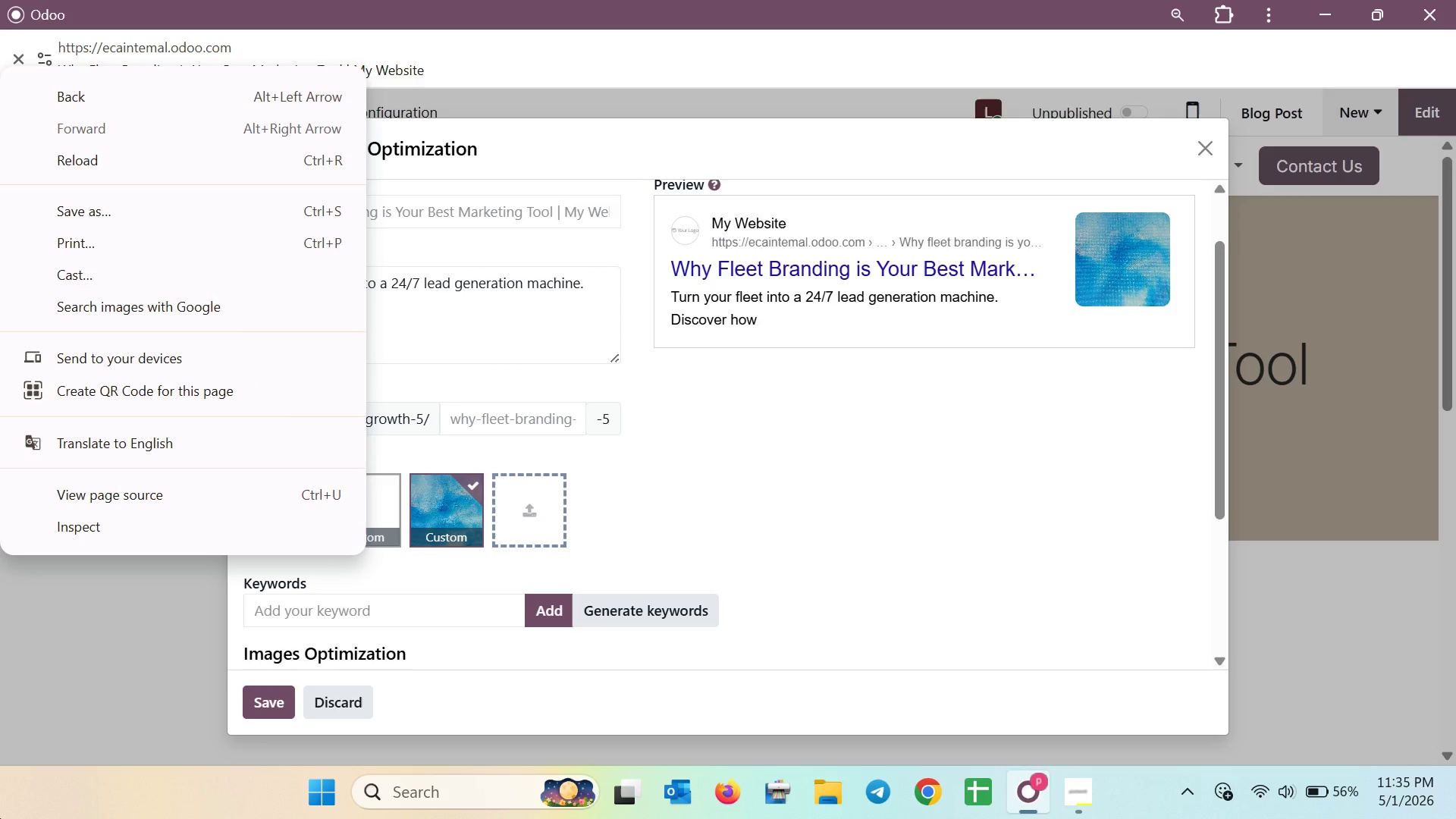 
wait(7.02)
 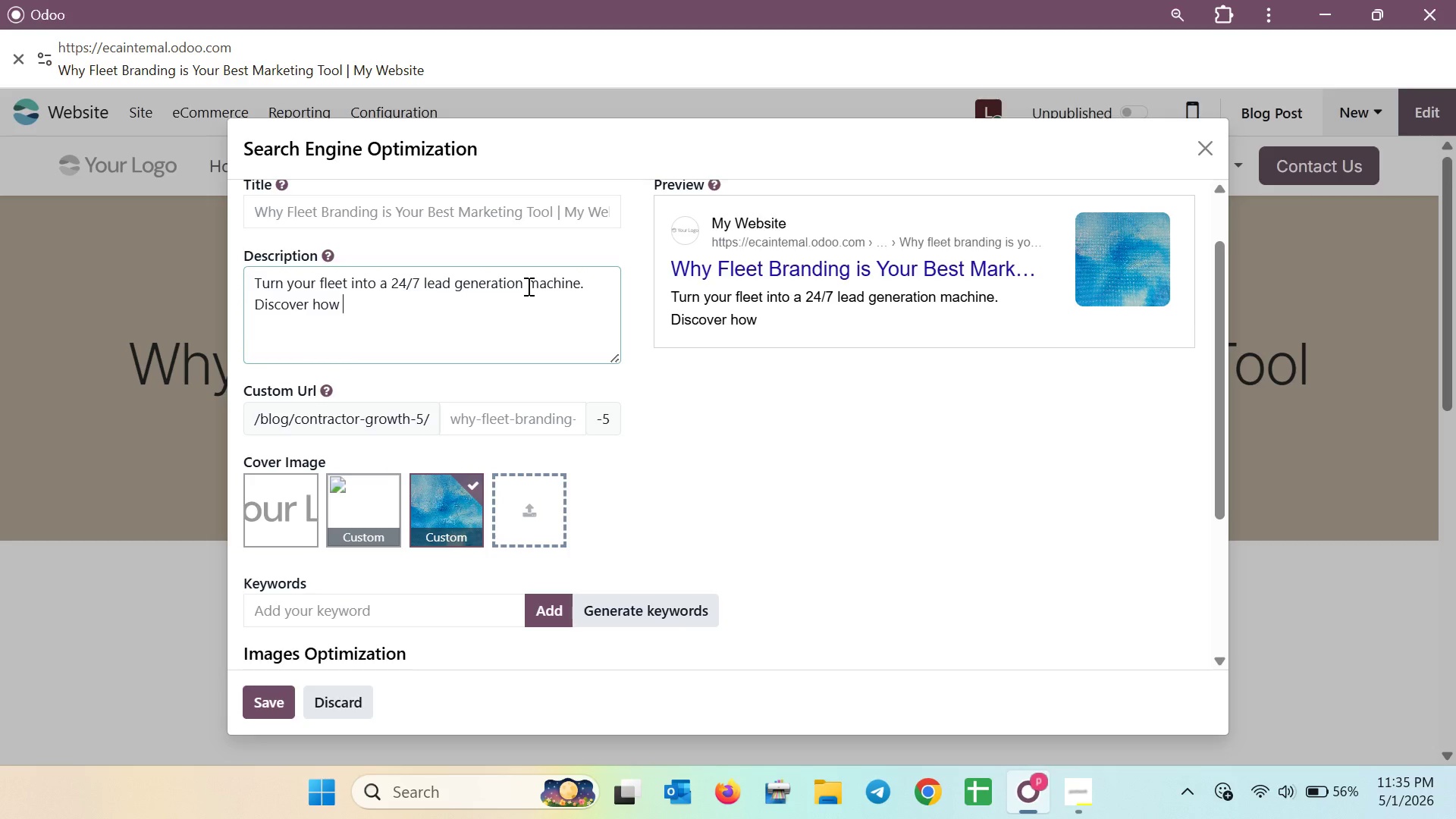 
left_click([663, 505])
 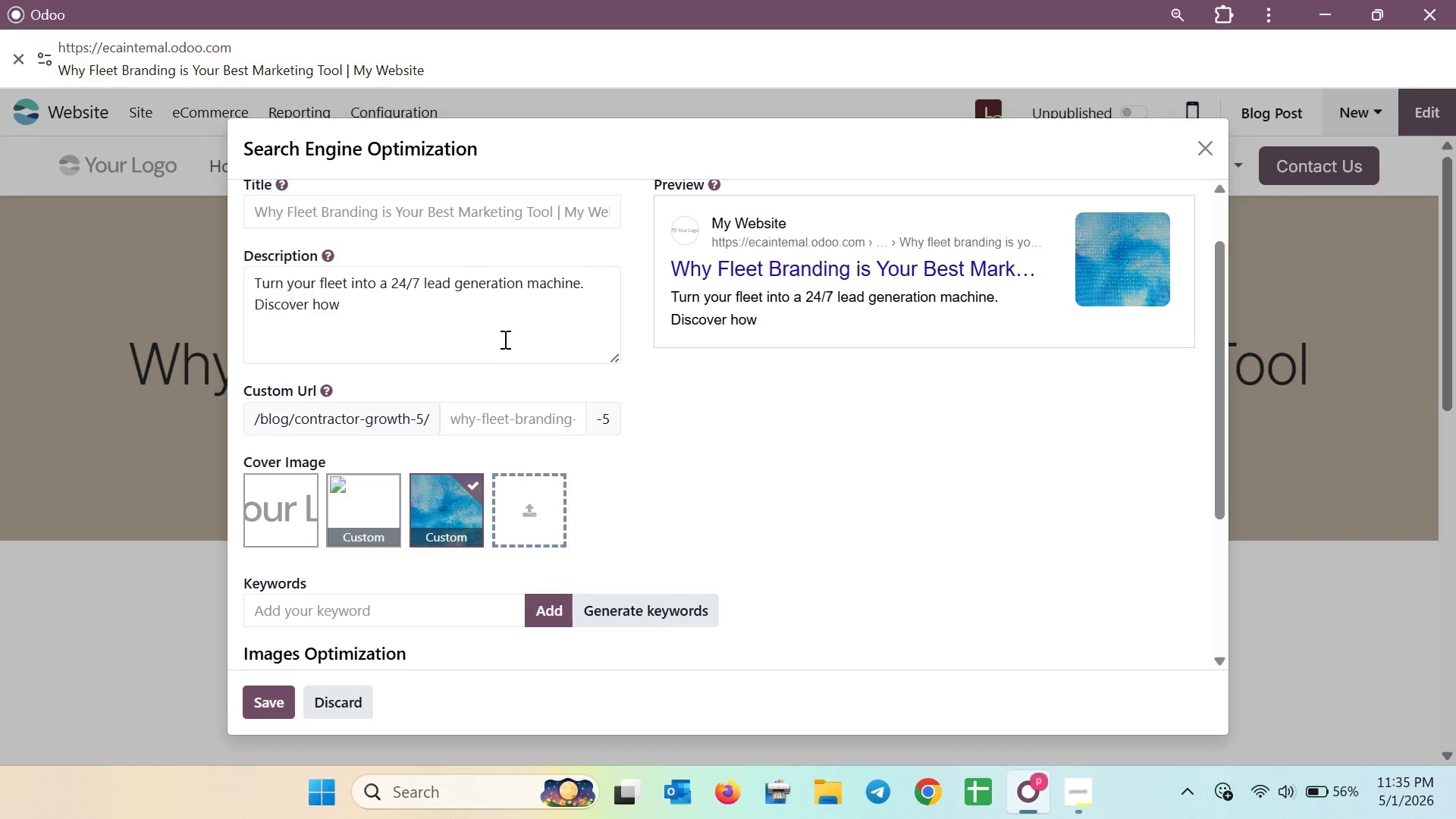 
left_click([500, 334])
 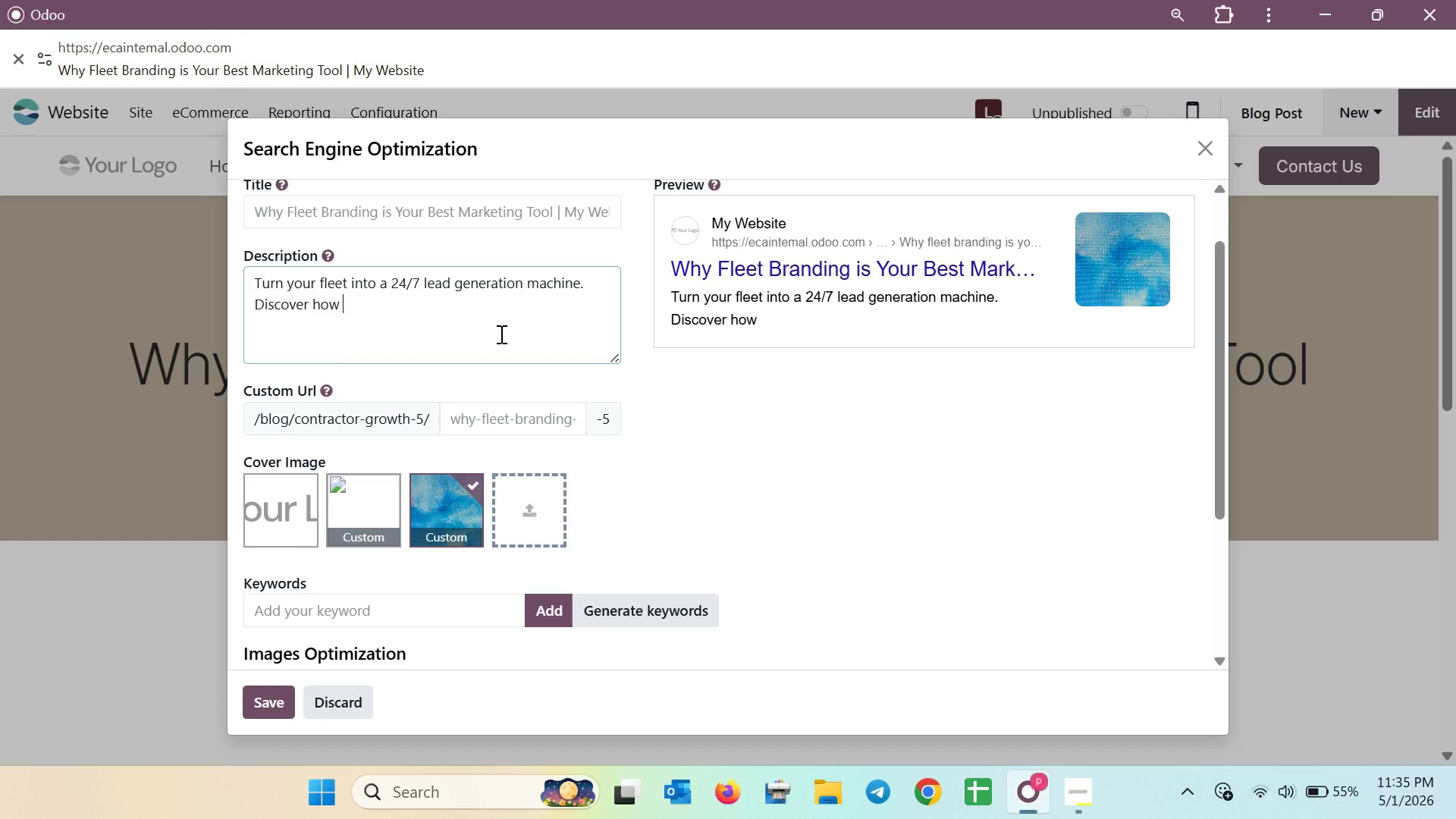 
wait(20.89)
 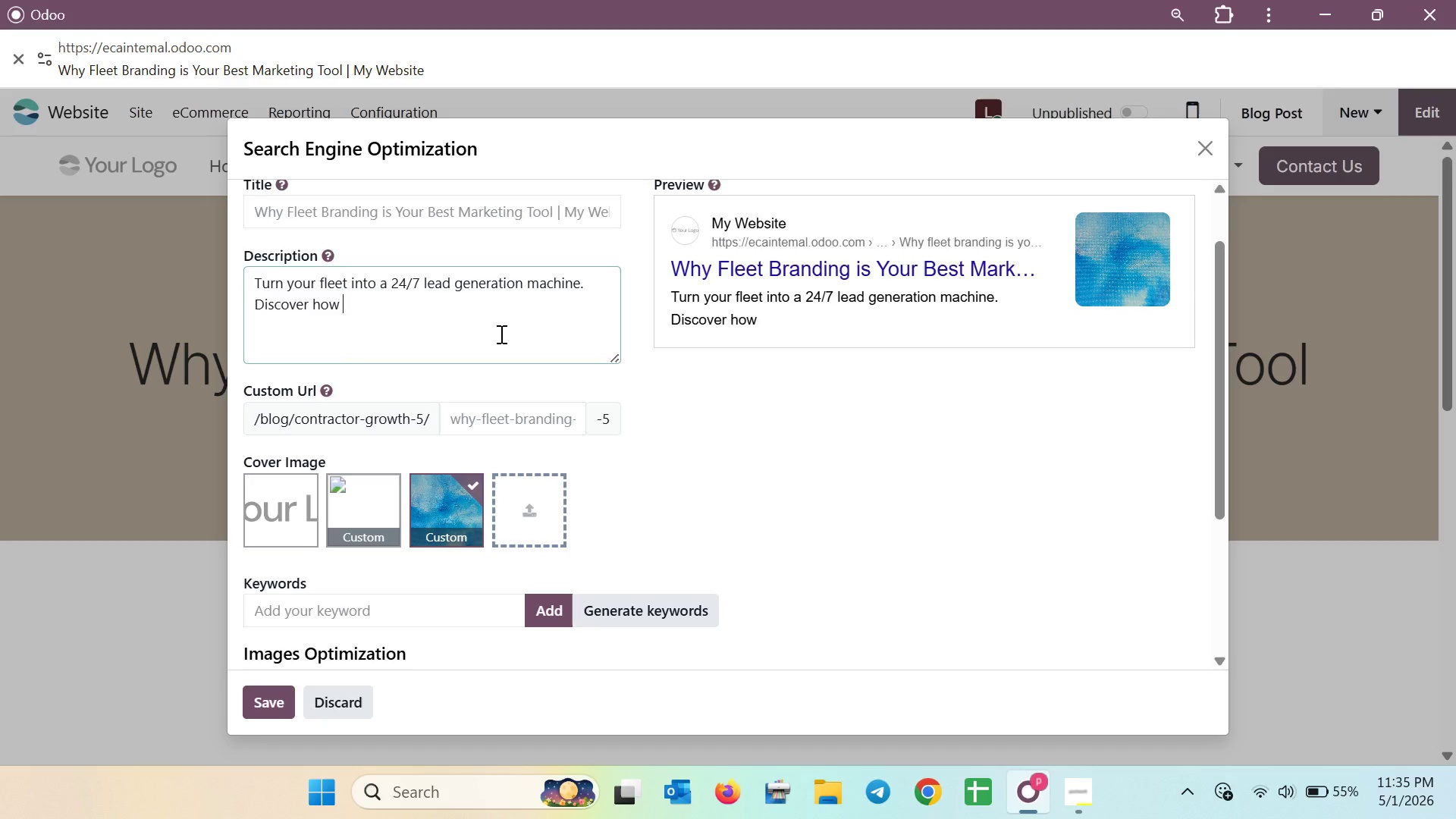 
left_click([439, 314])
 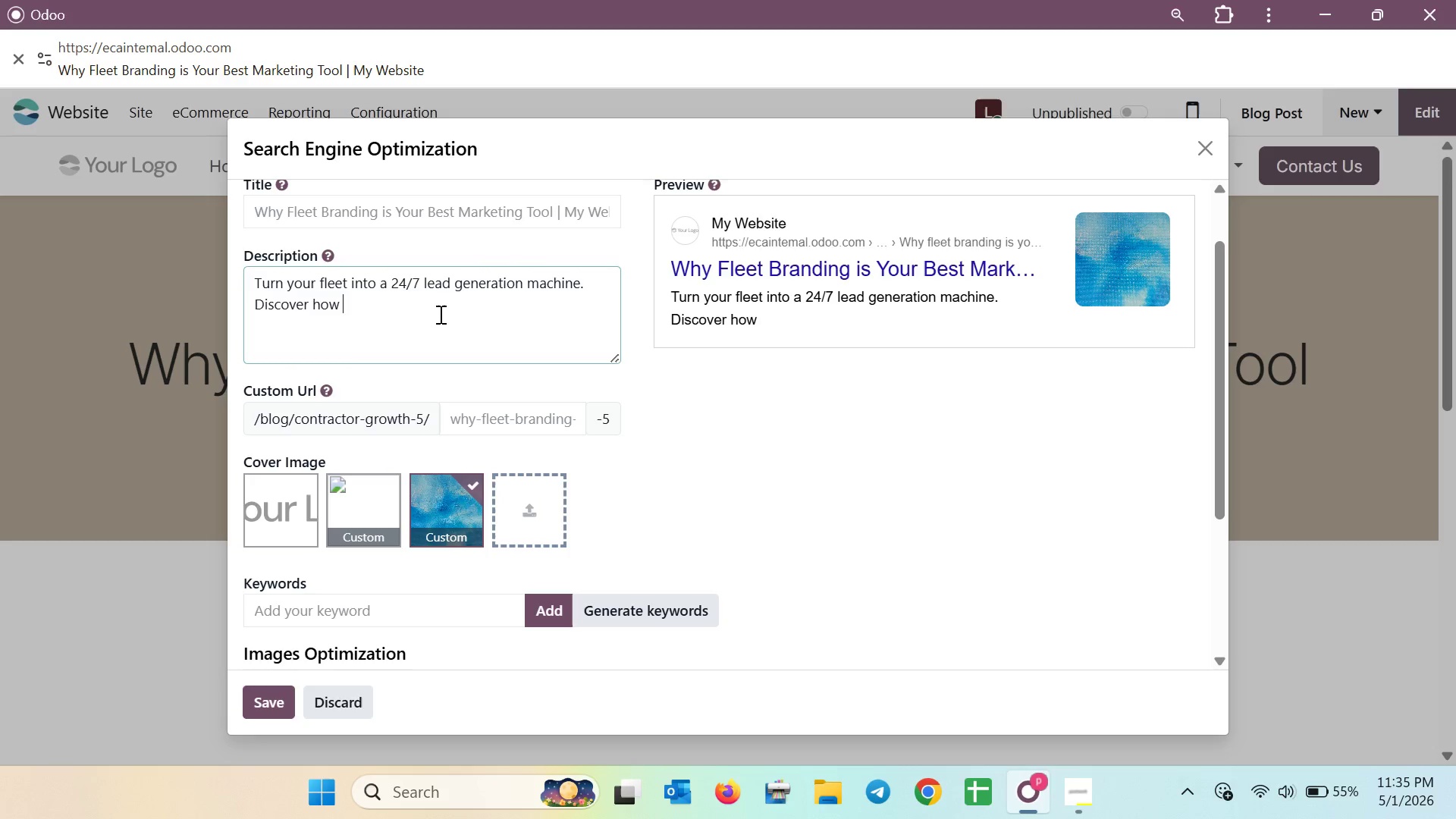 
type(high impact vehi)
 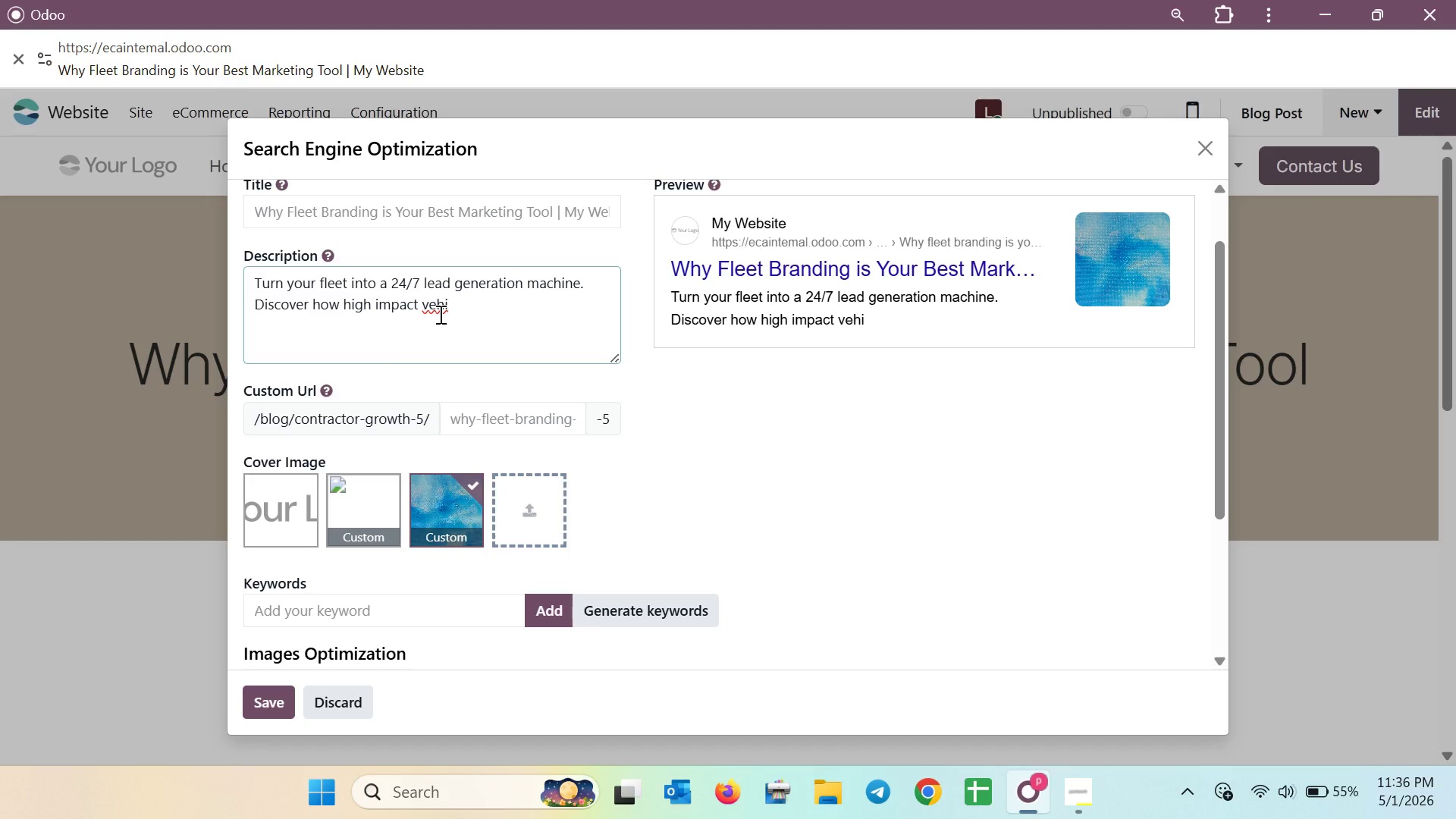 
key(Backspace)
 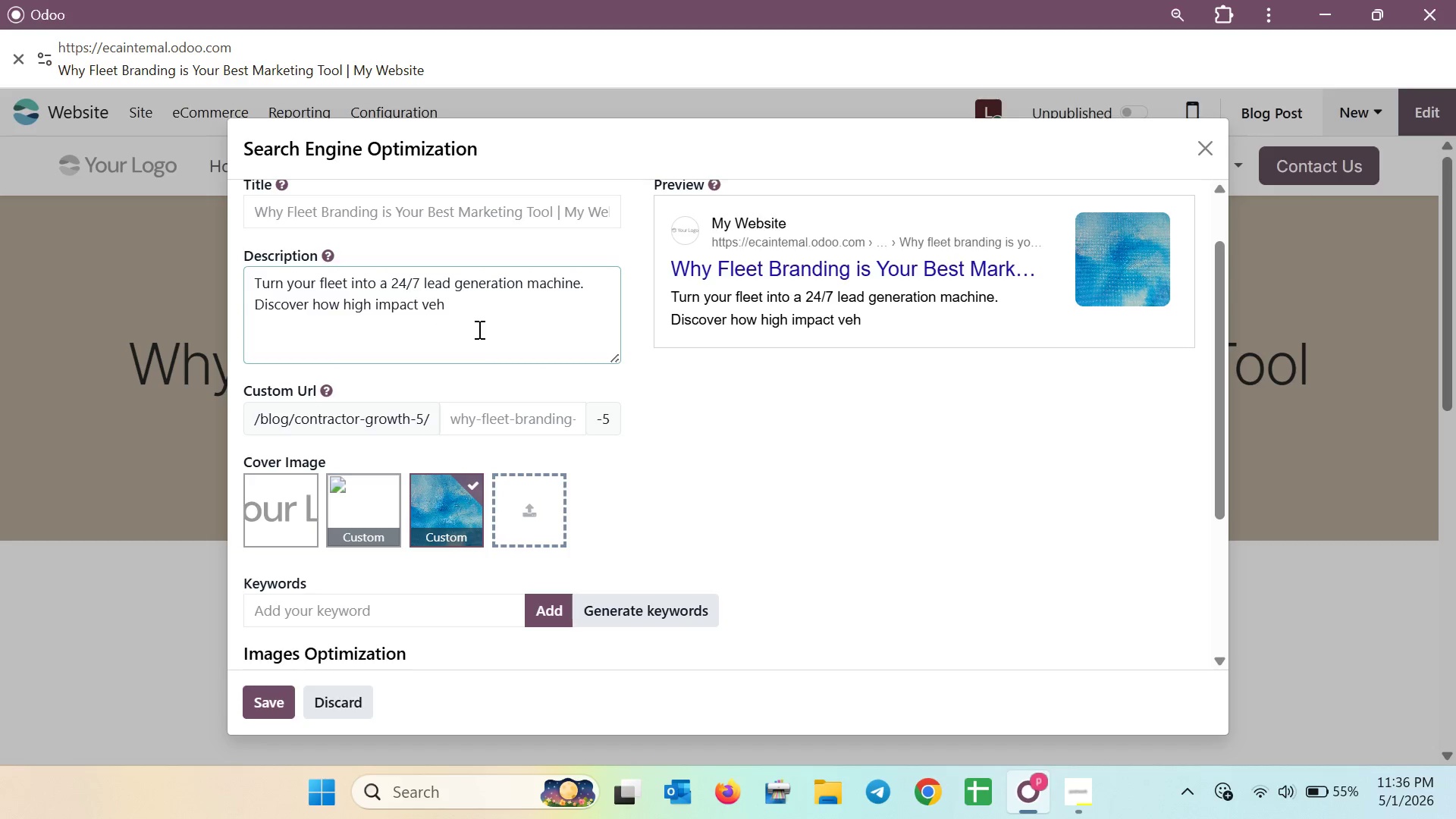 
wait(7.17)
 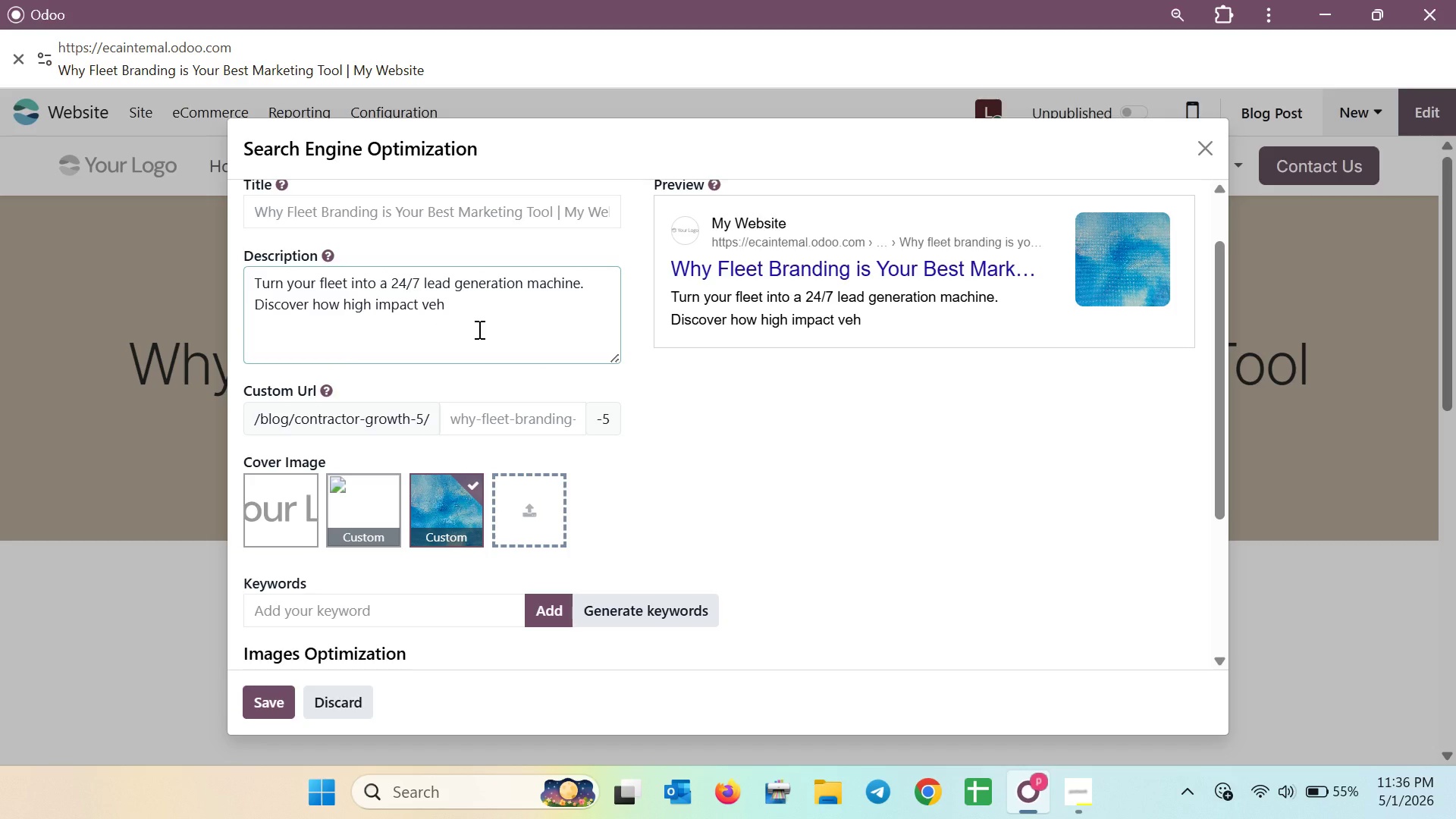 
type(icle bram)
key(Backspace)
type(nding from Neon )
key(Backspace)
 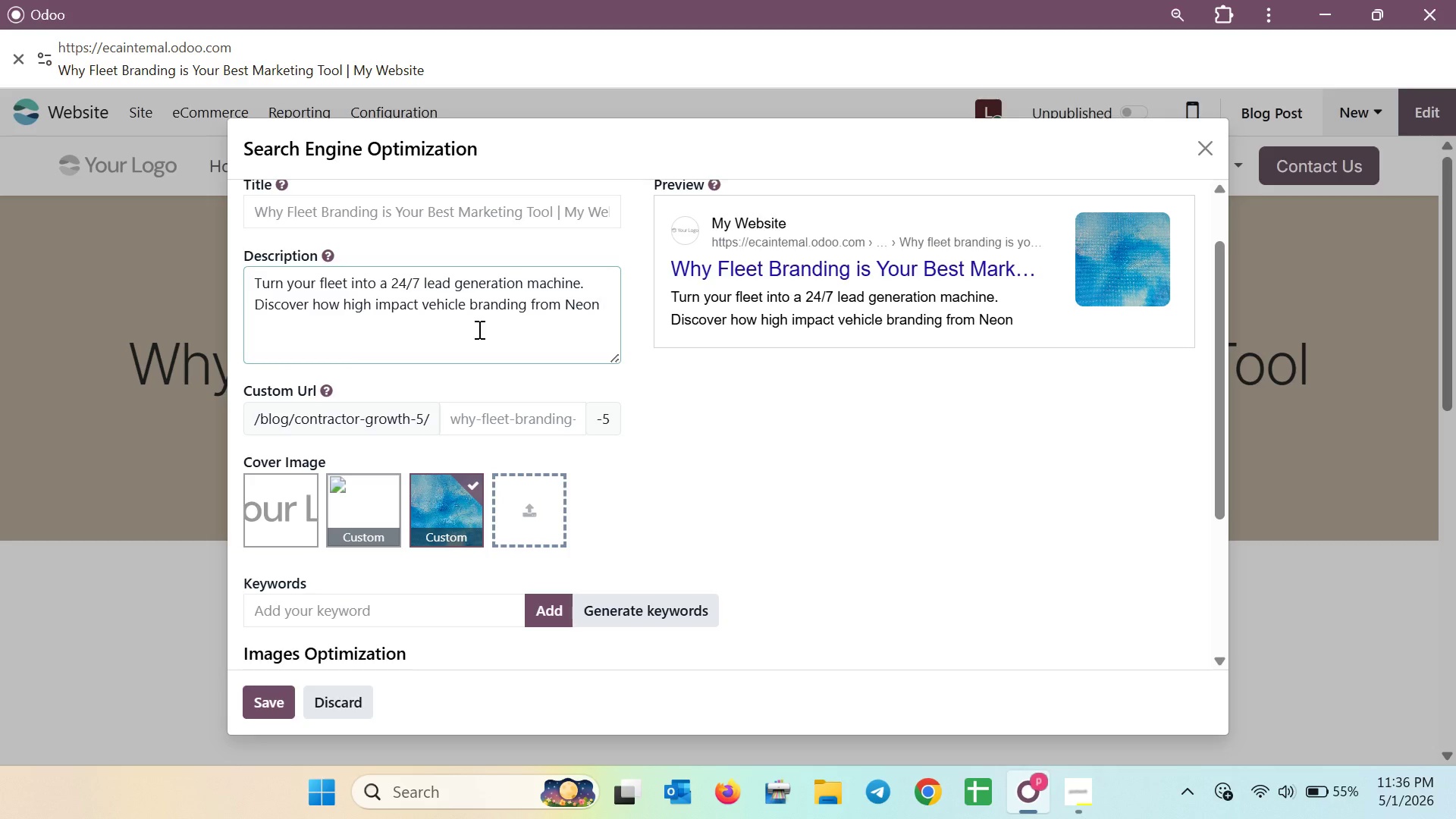 
type(Canvas )
key(Backspace)
key(Backspace)
type( )
key(Backspace)
type(s )
 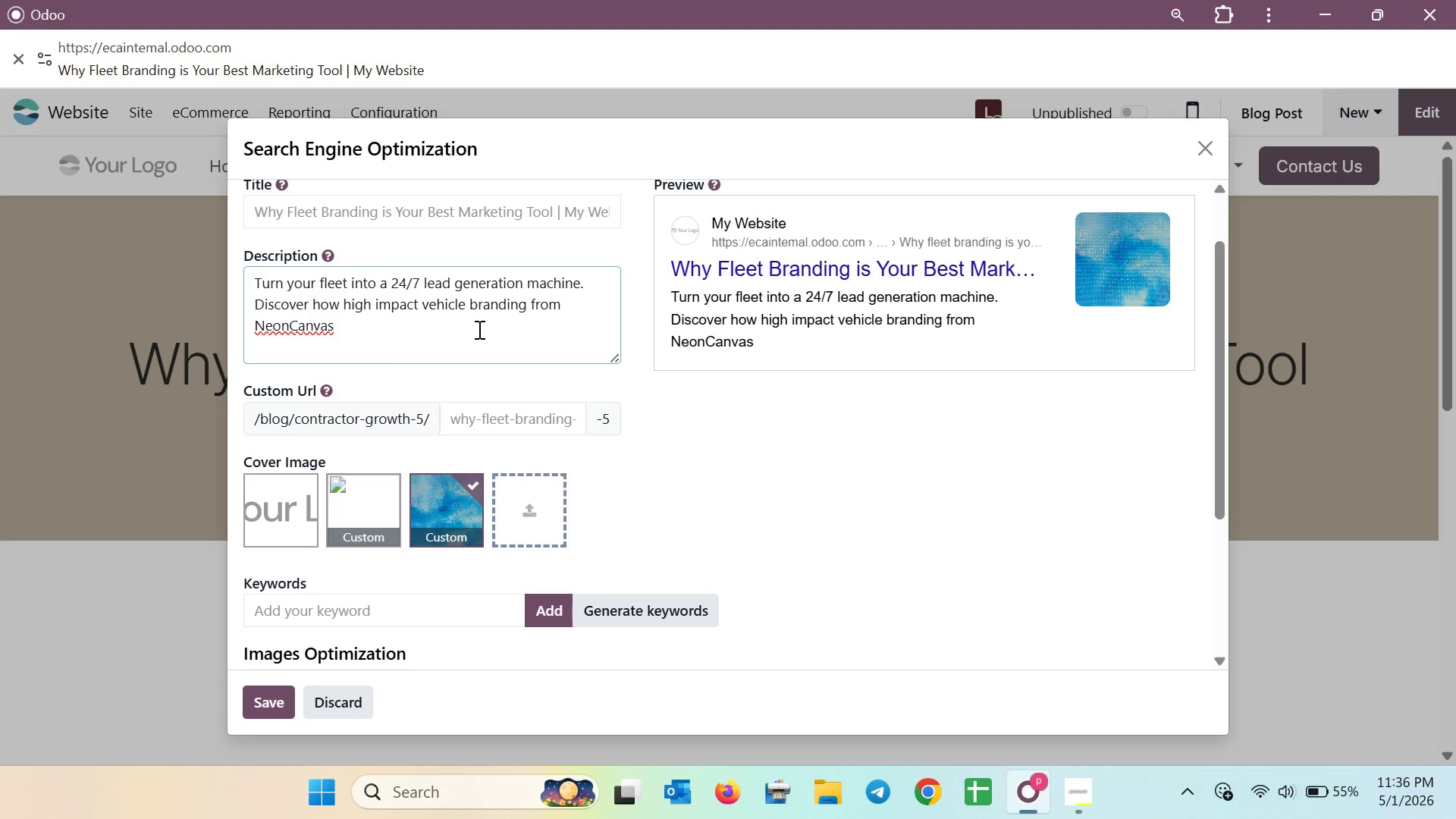 
type(out)
 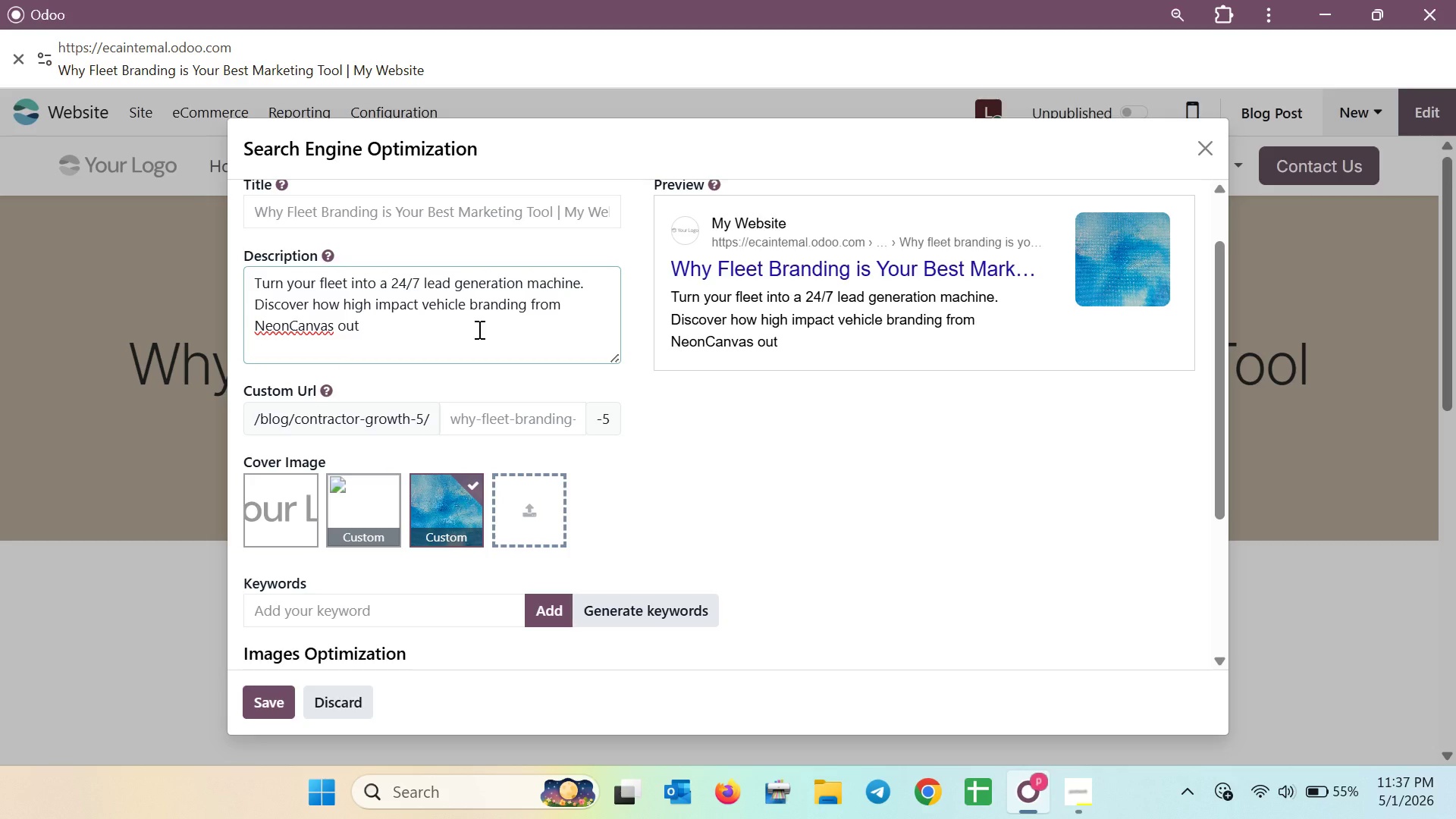 
wait(6.67)
 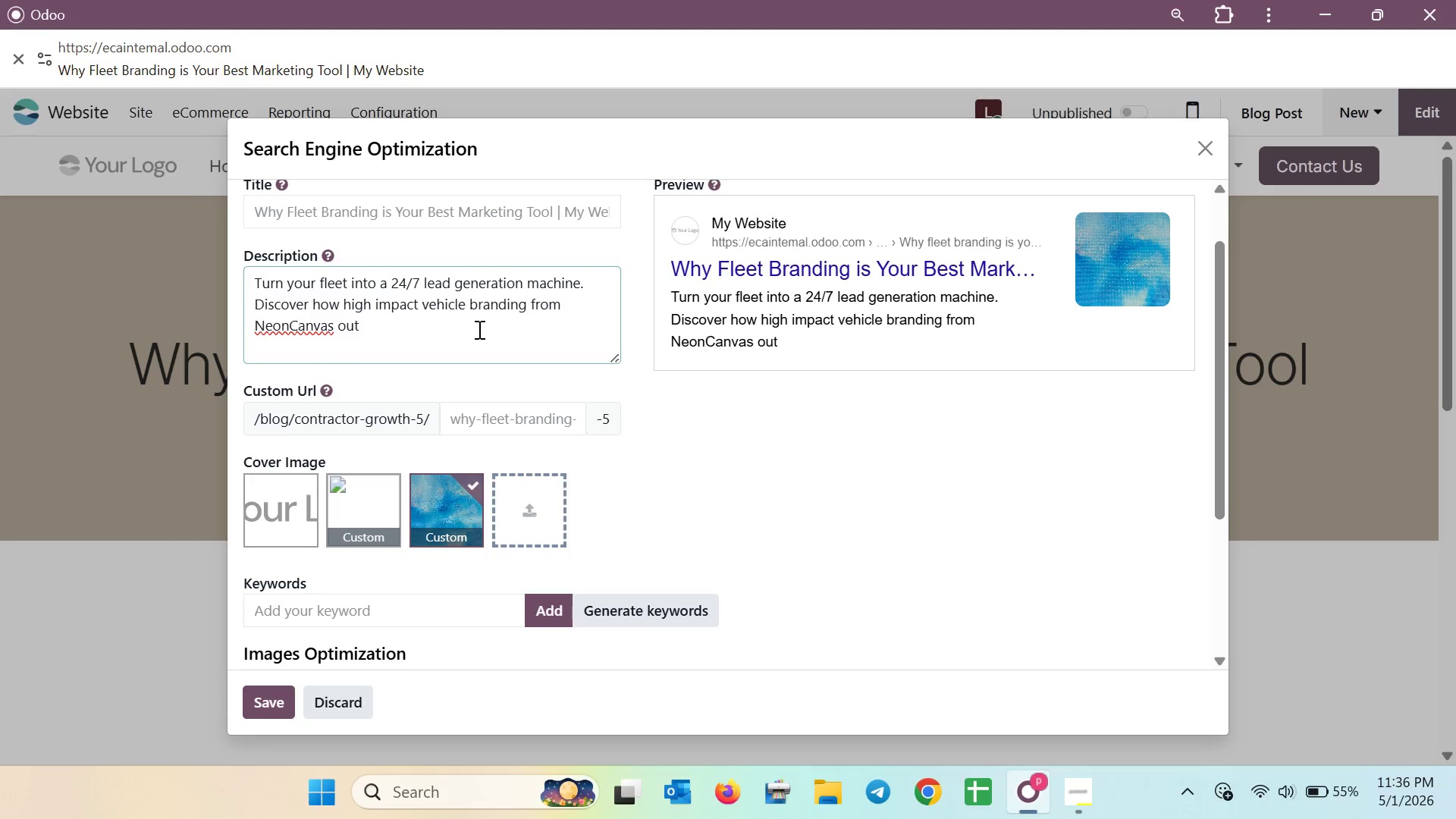 
type(pa)
 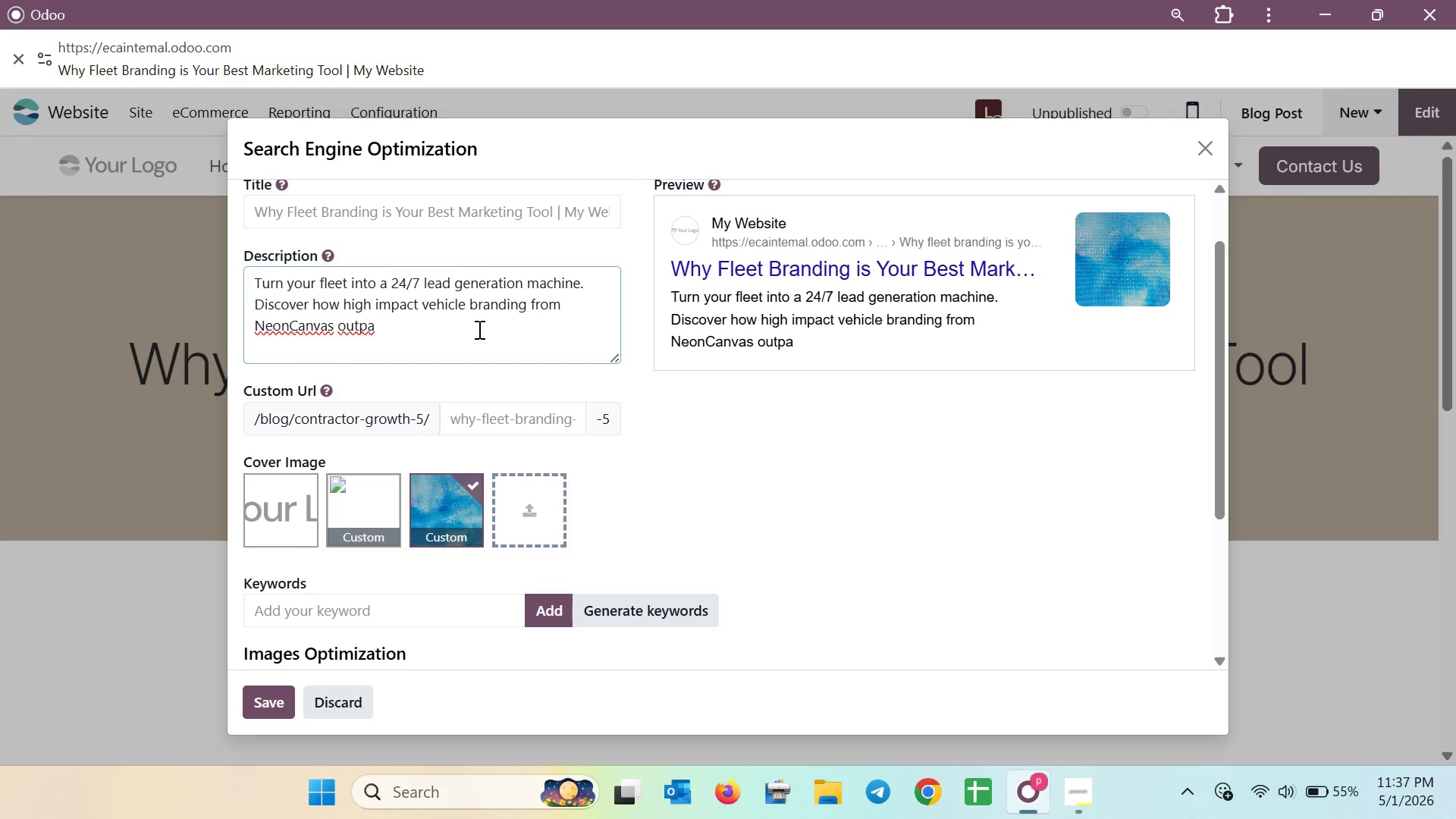 
type(ces )
 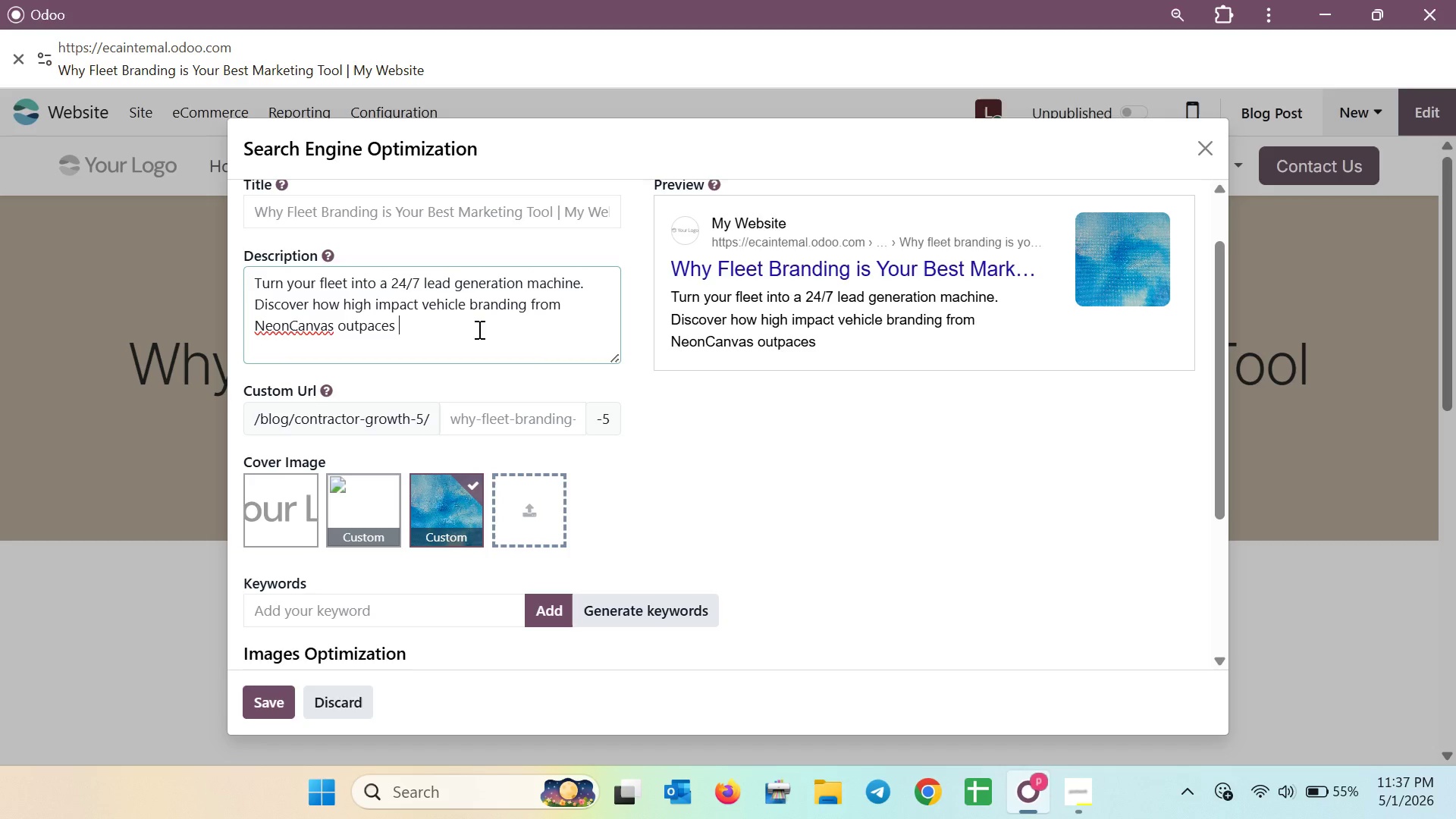 
wait(12.61)
 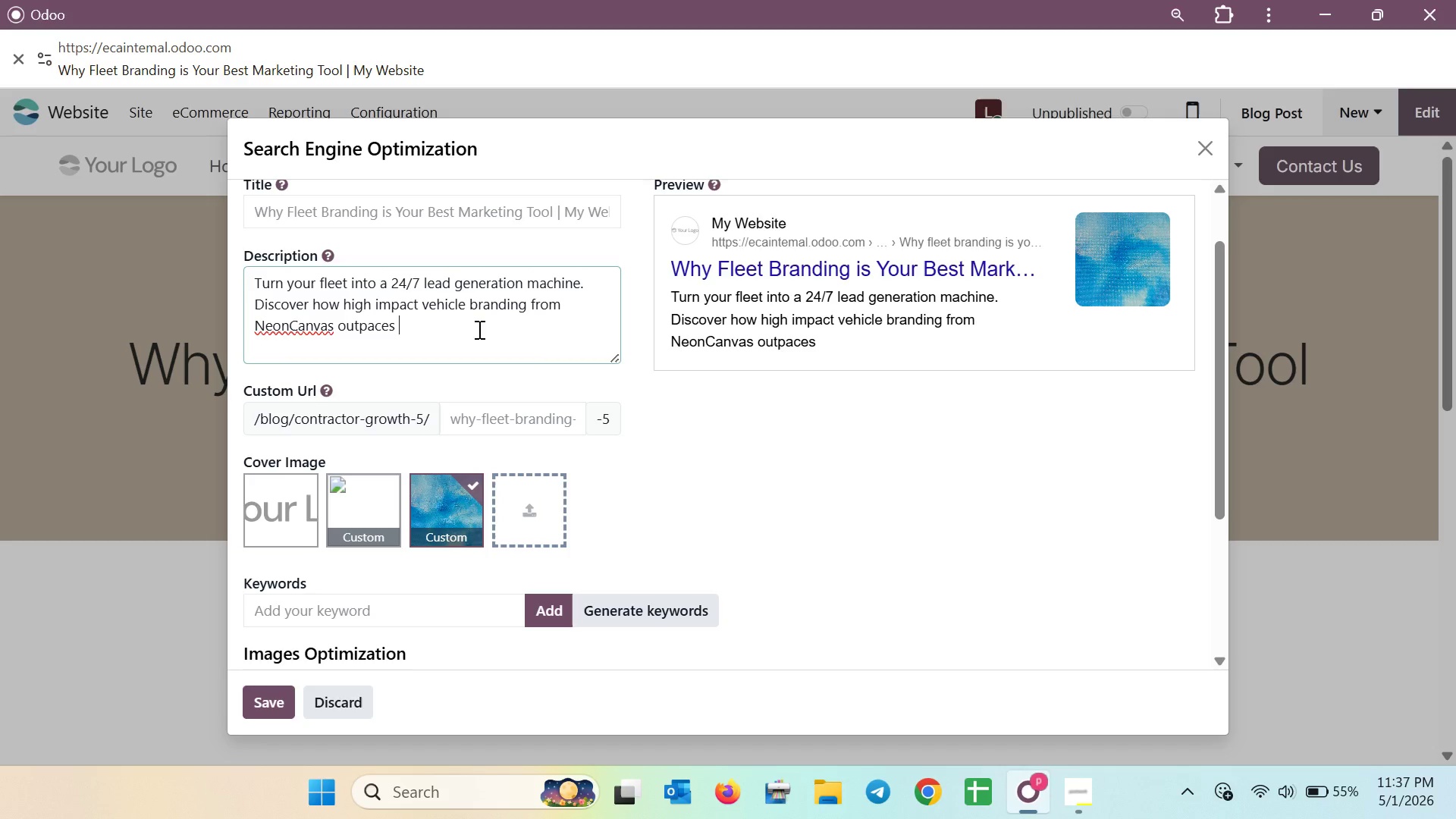 
type(tradi)
 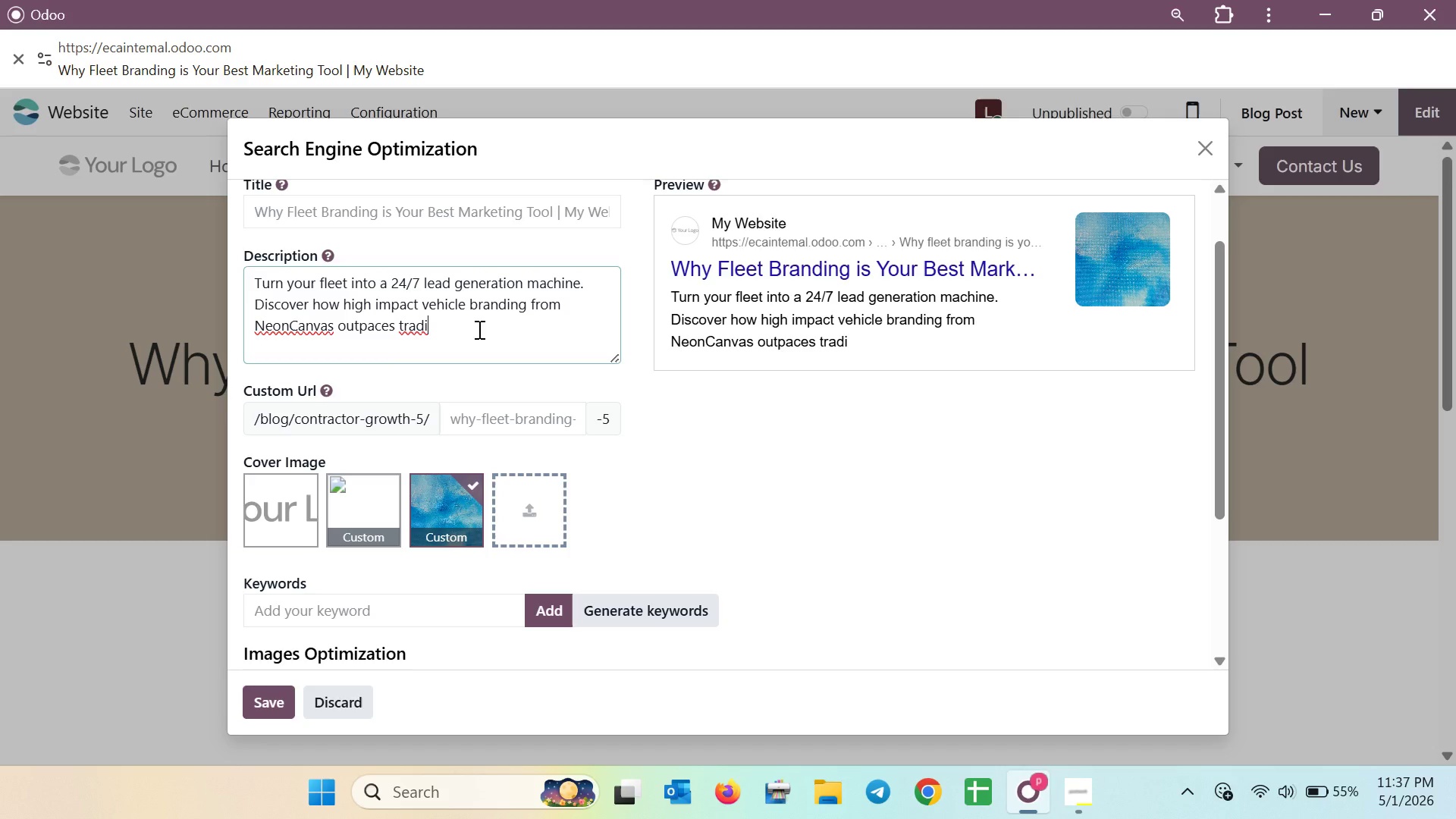 
wait(8.3)
 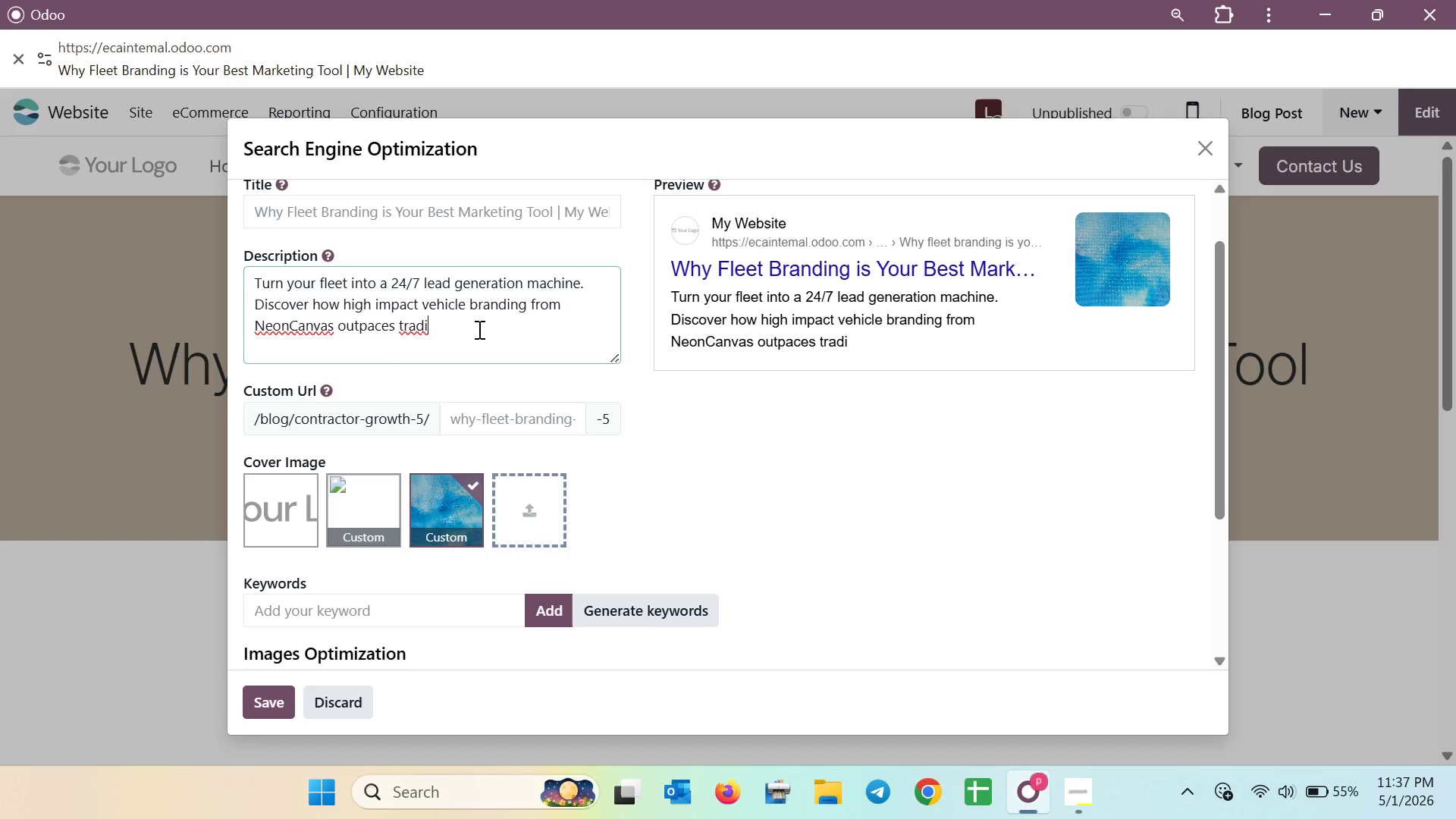 
type(tional adve)
 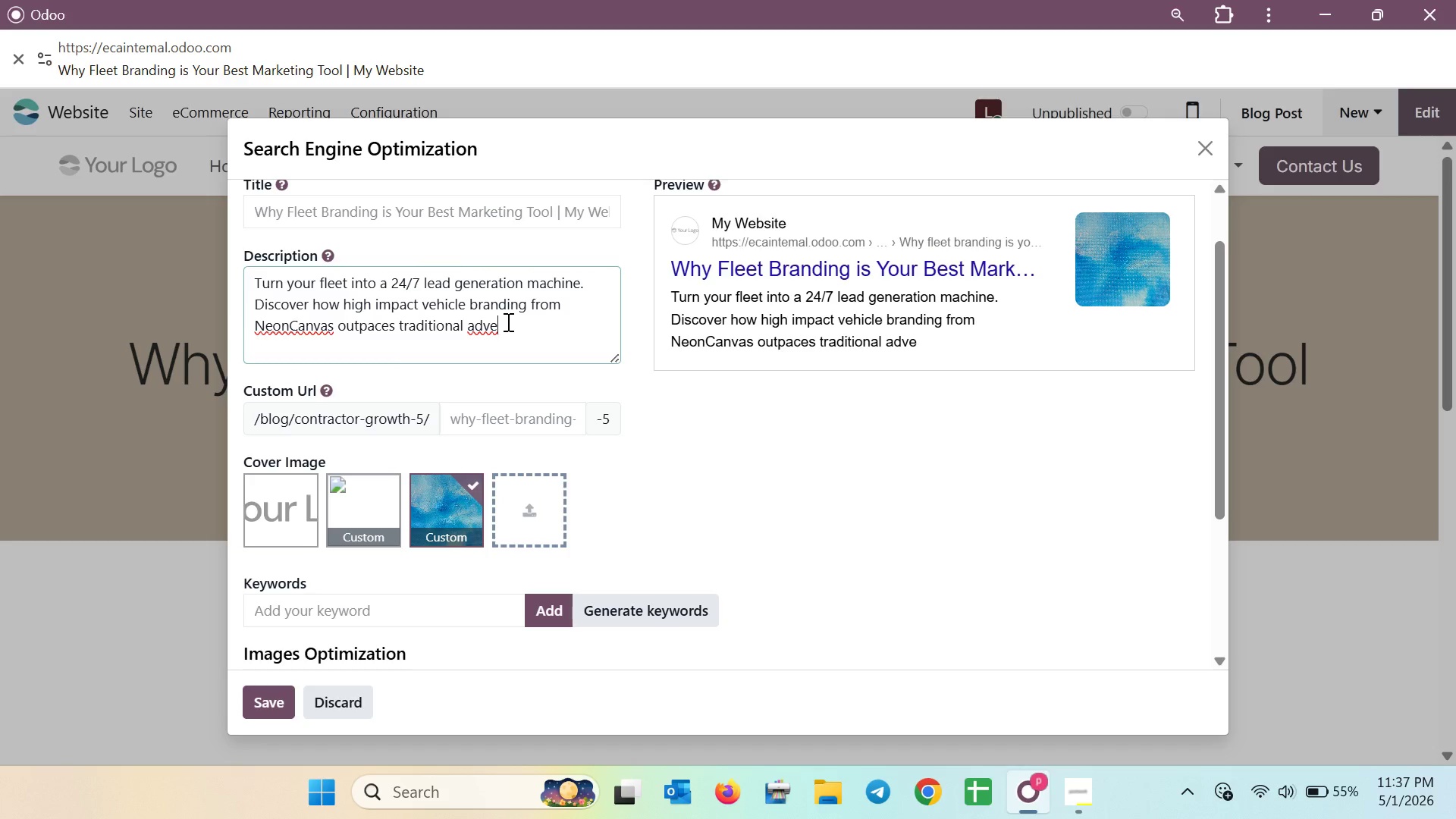 
wait(15.45)
 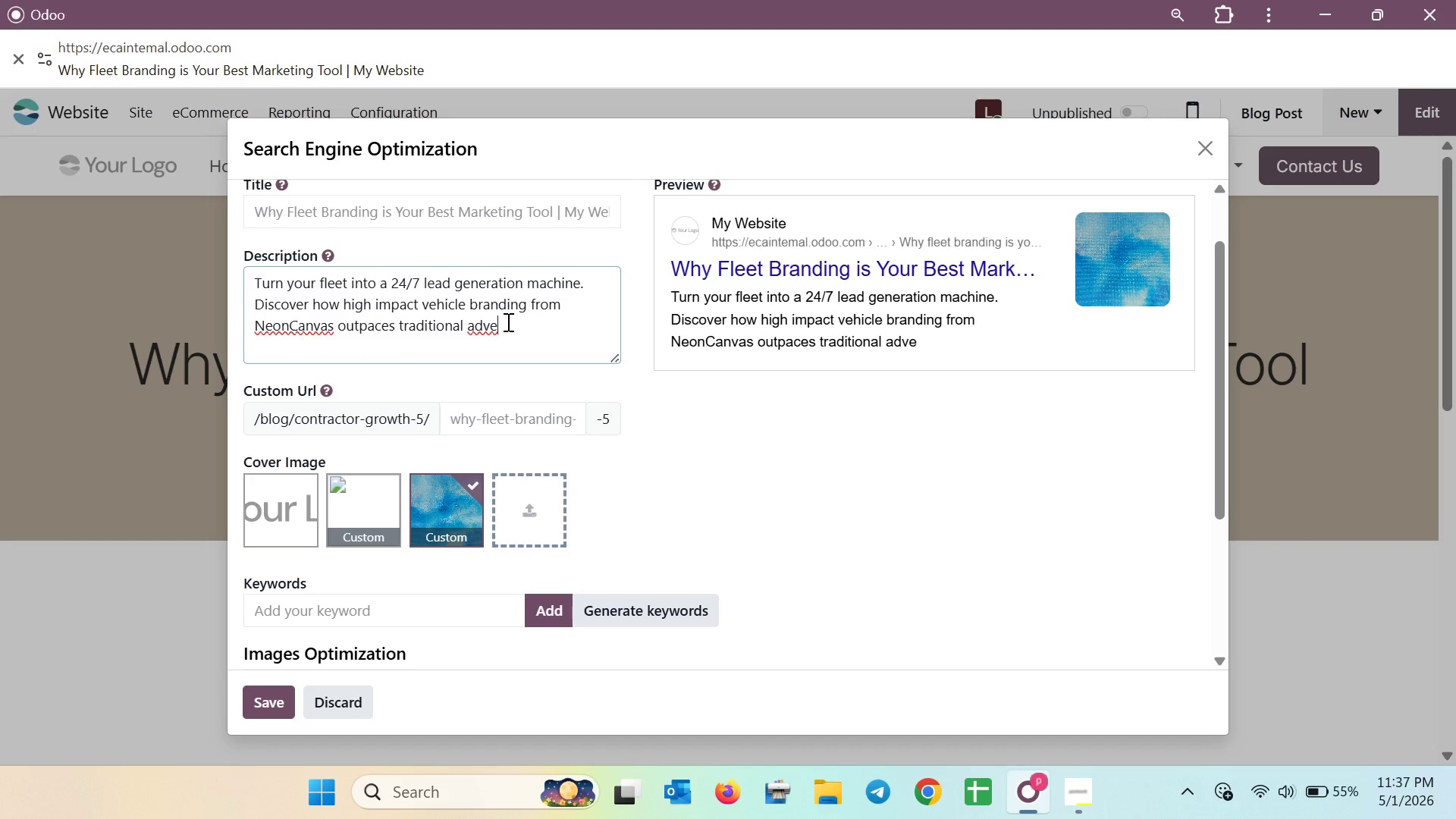 
type(rtising for local plumbing and H)
 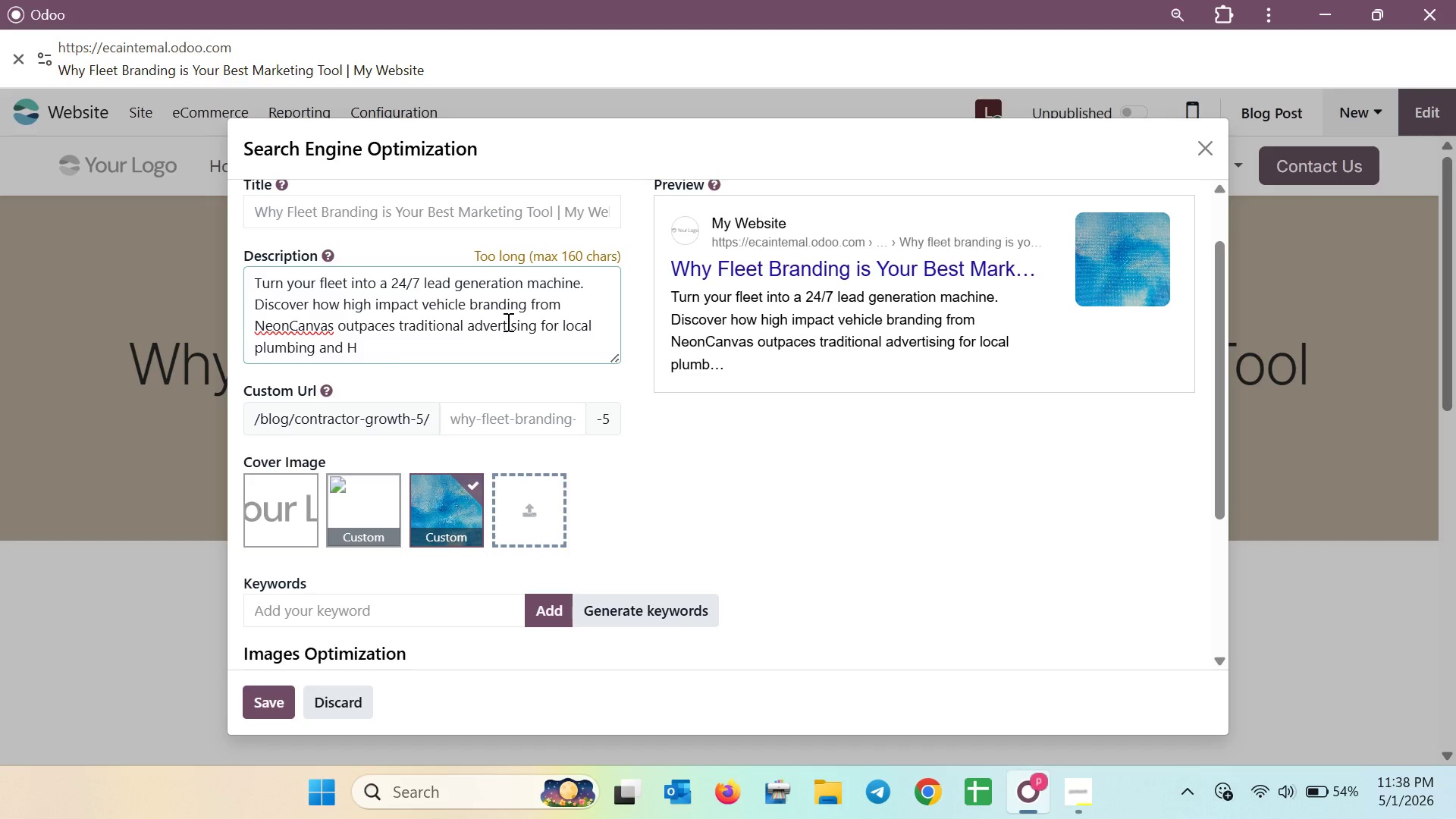 
key(Shift+V)
 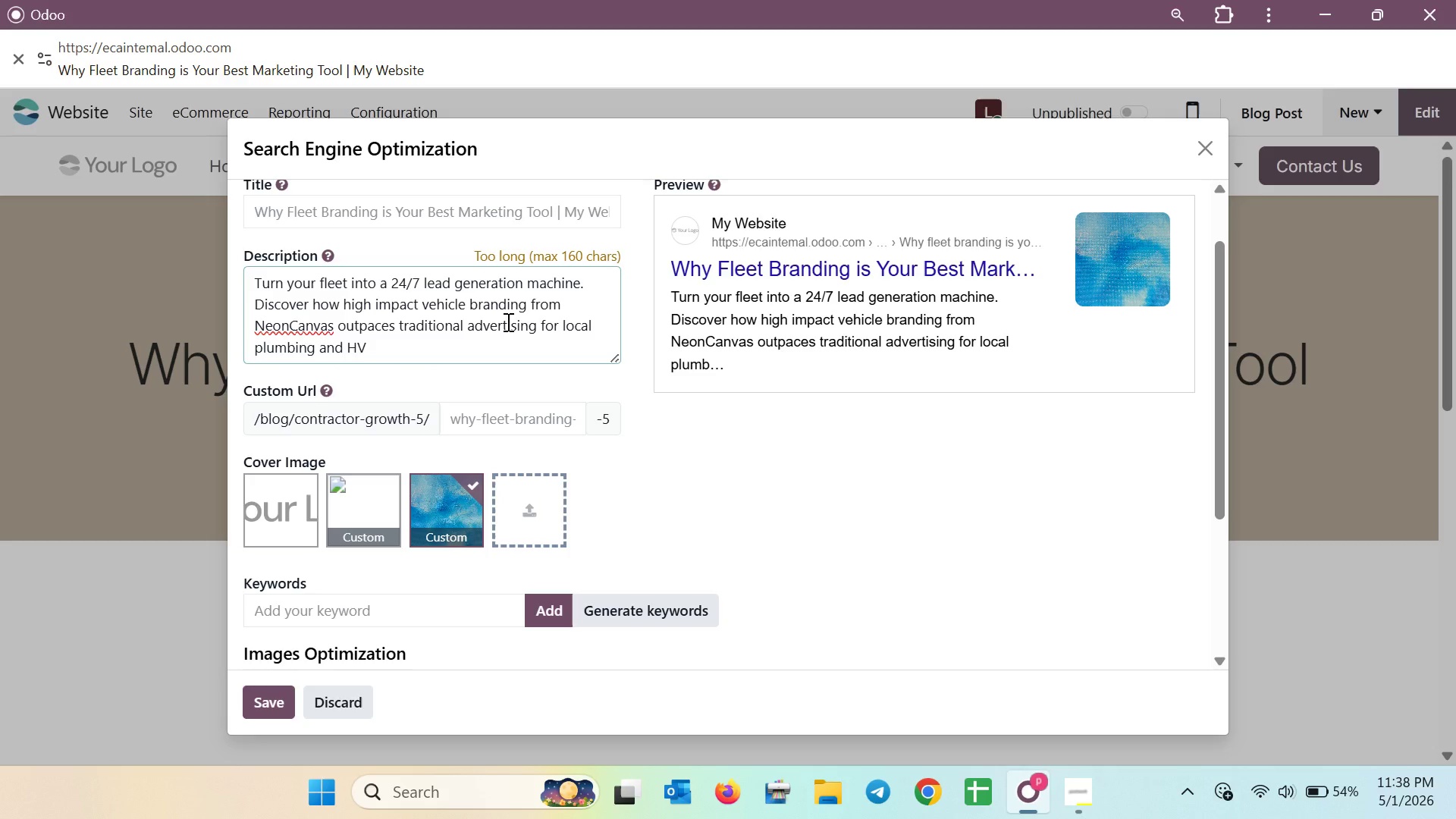 
key(Shift+A)
 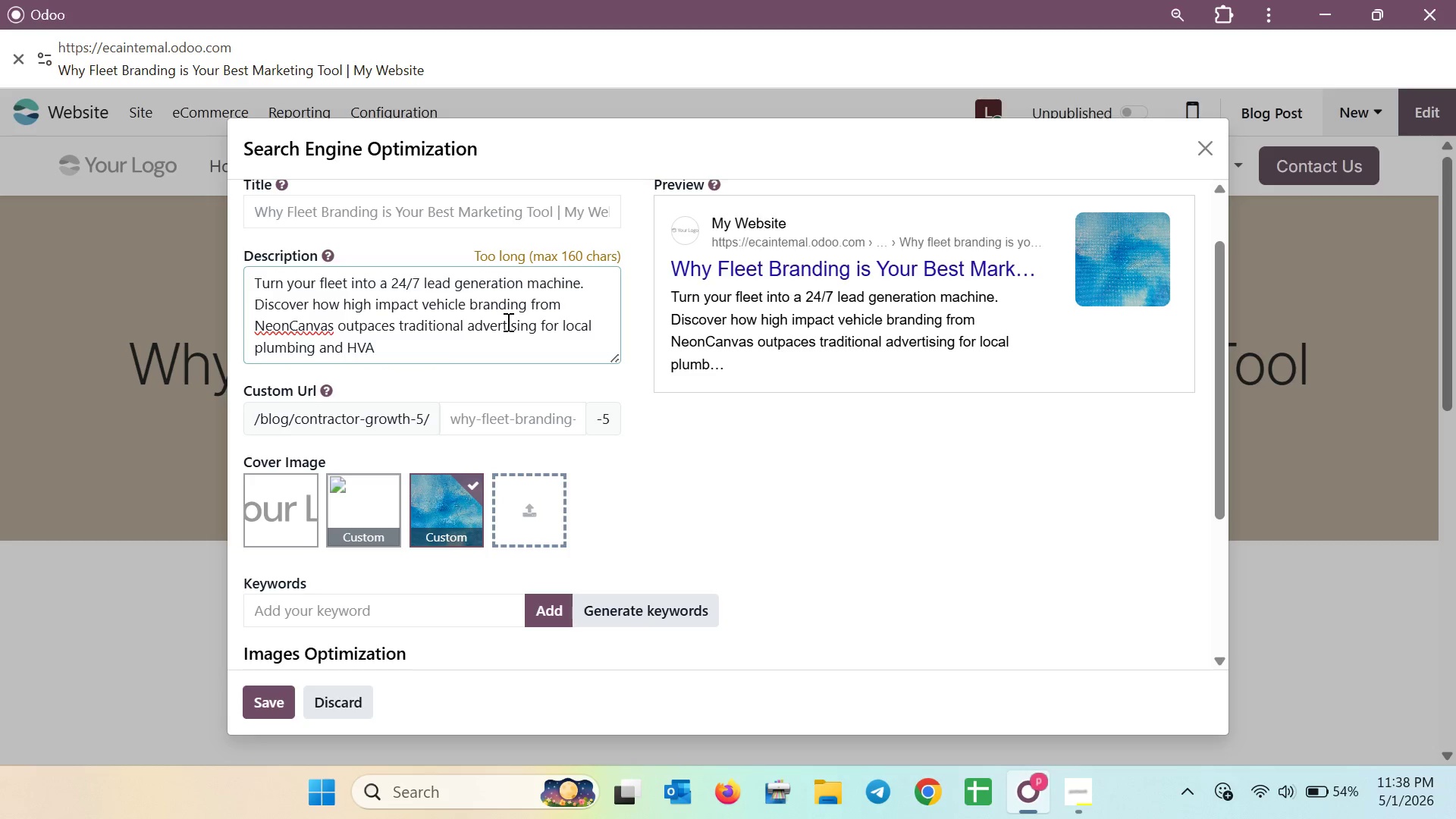 
key(Shift+C)
 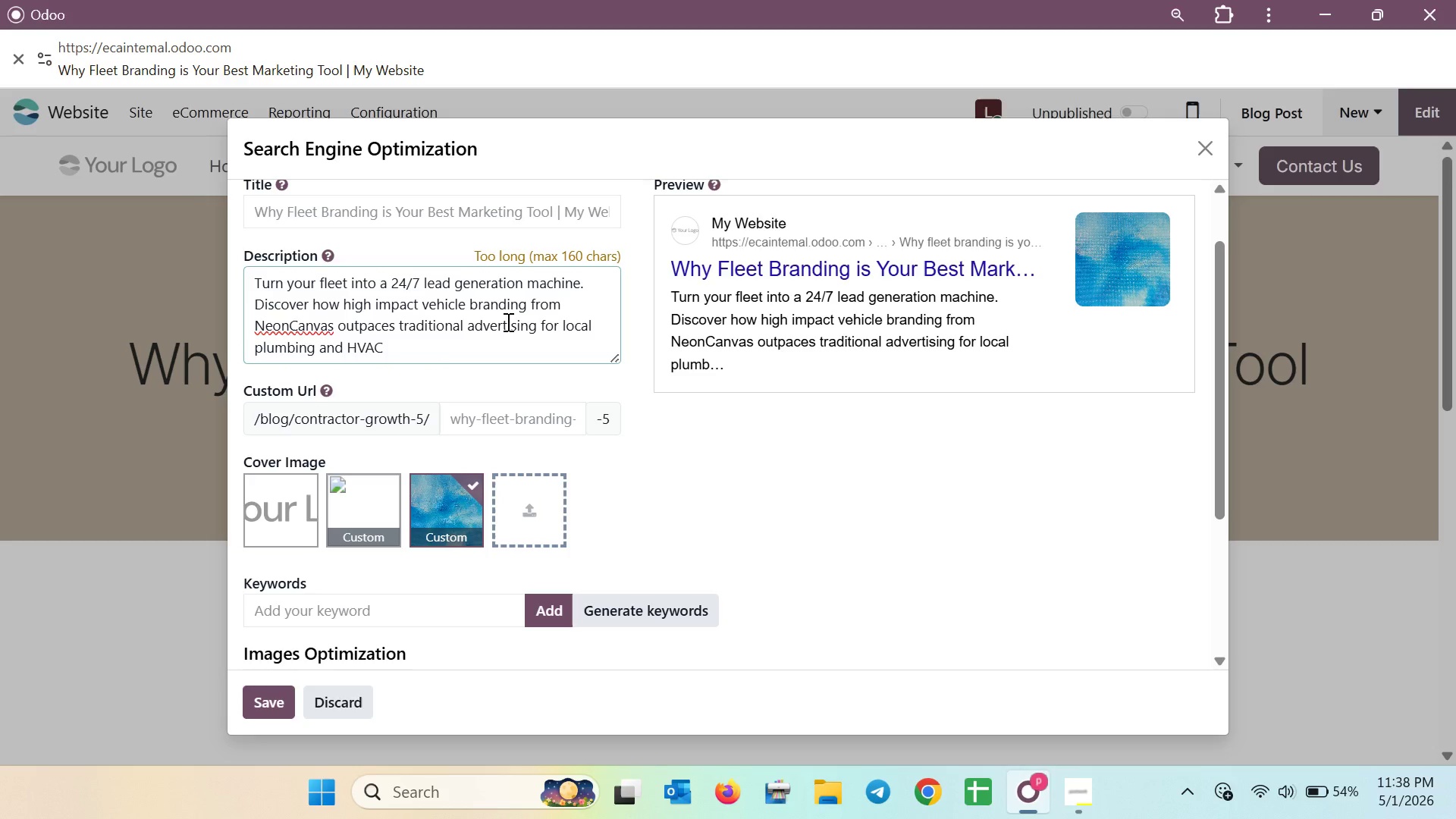 
key(Space)
 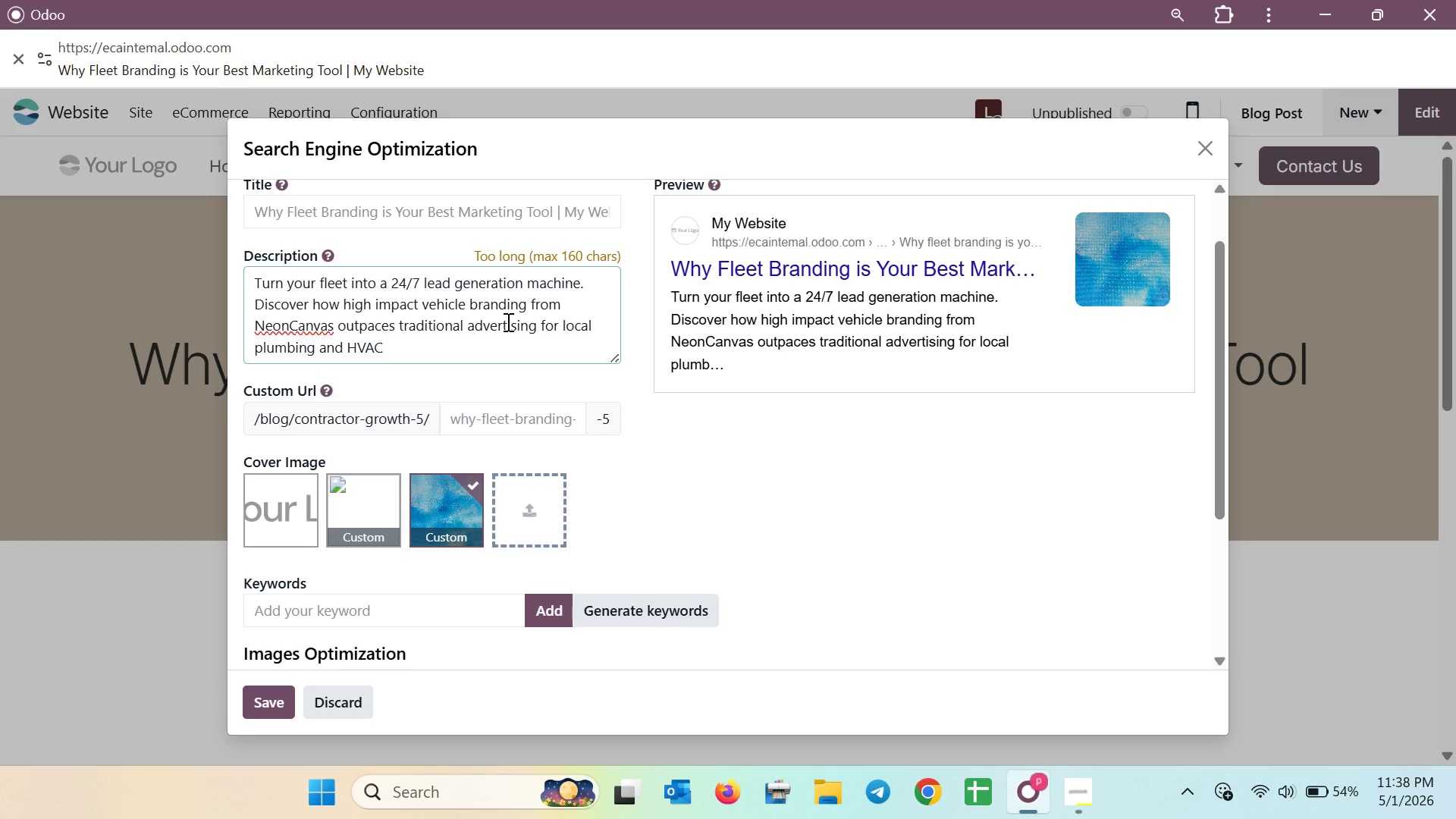 
type(B)
key(Backspace)
type(businesses)
 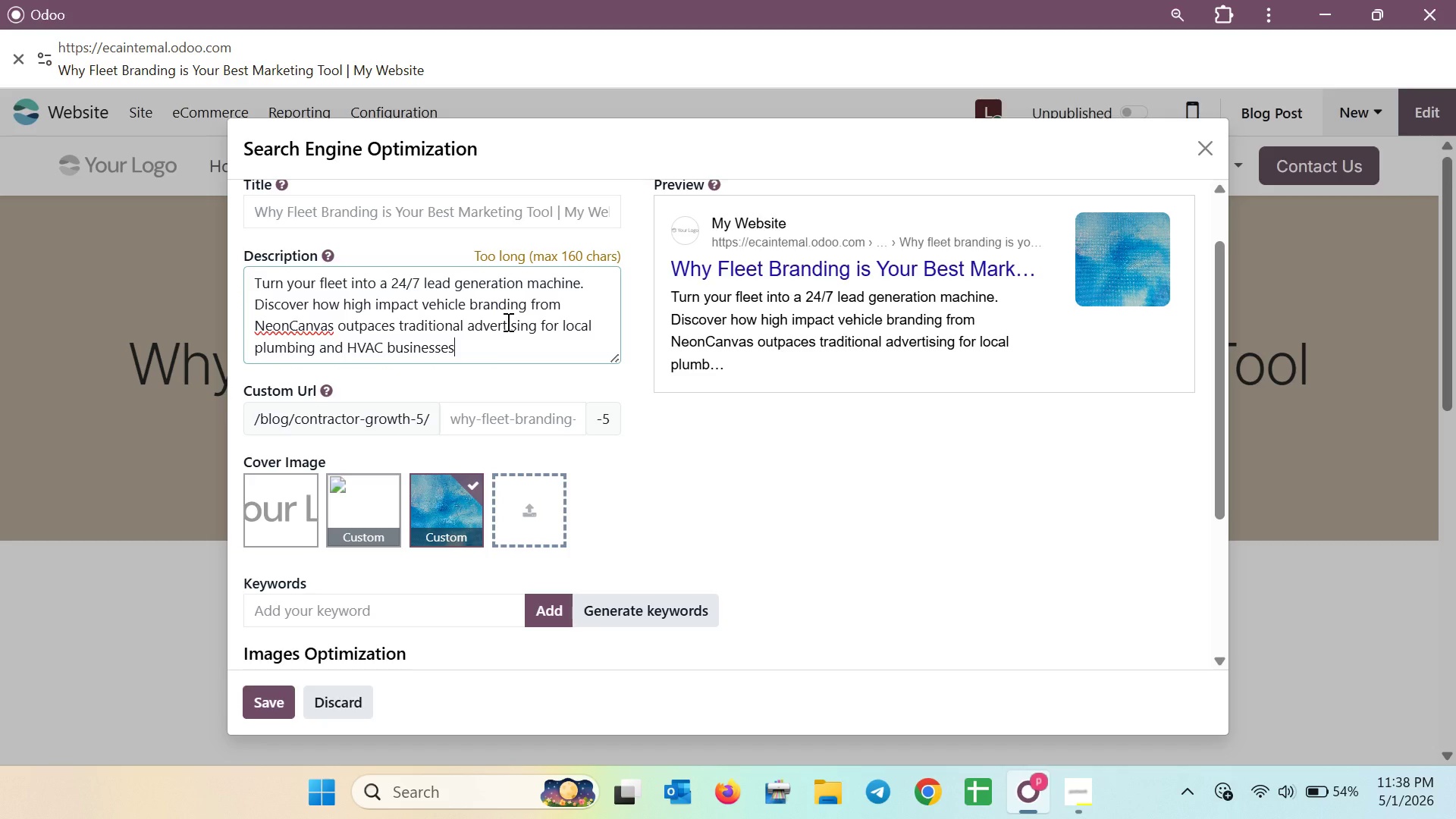 
wait(5.89)
 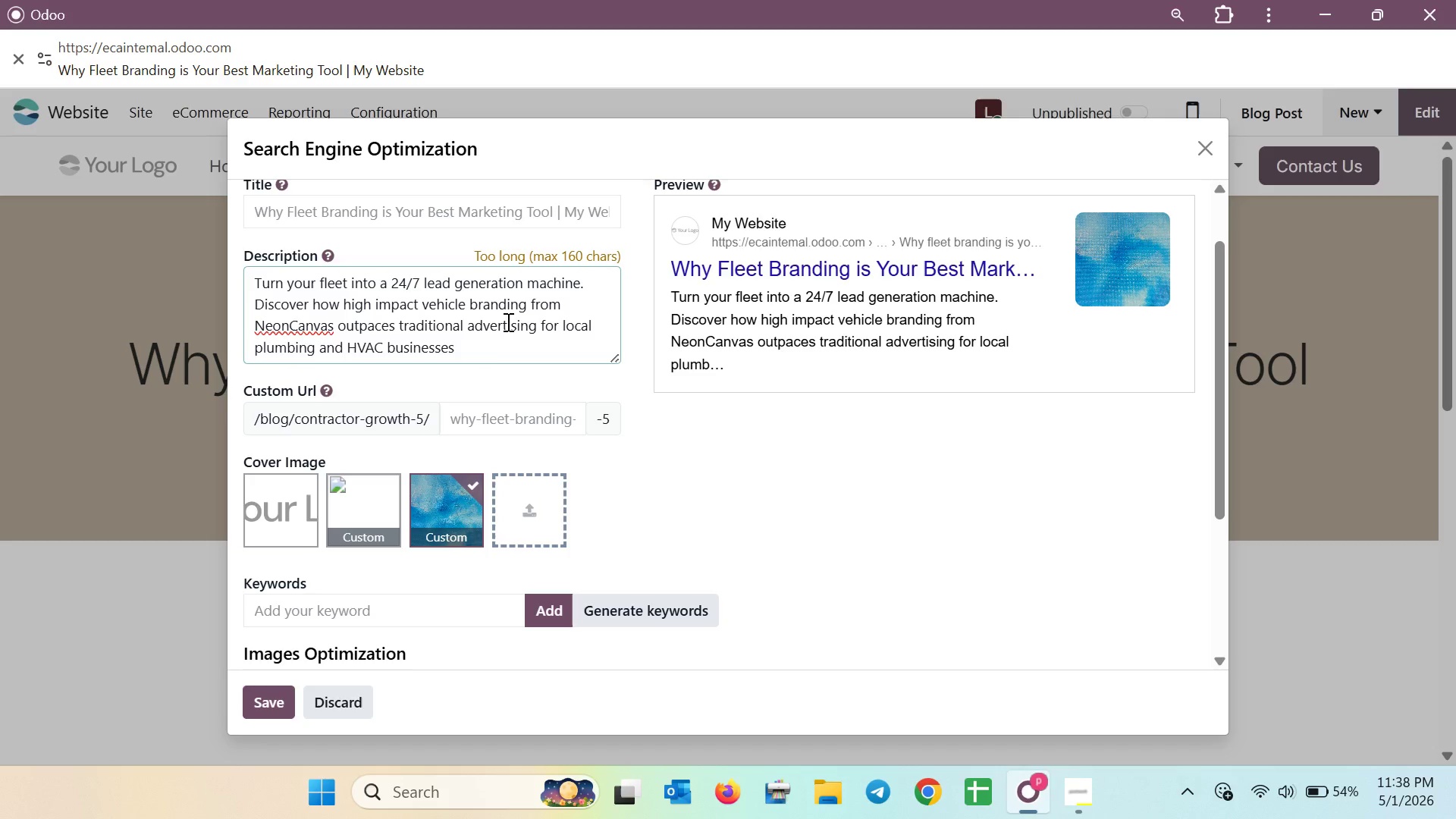 
key(Period)
 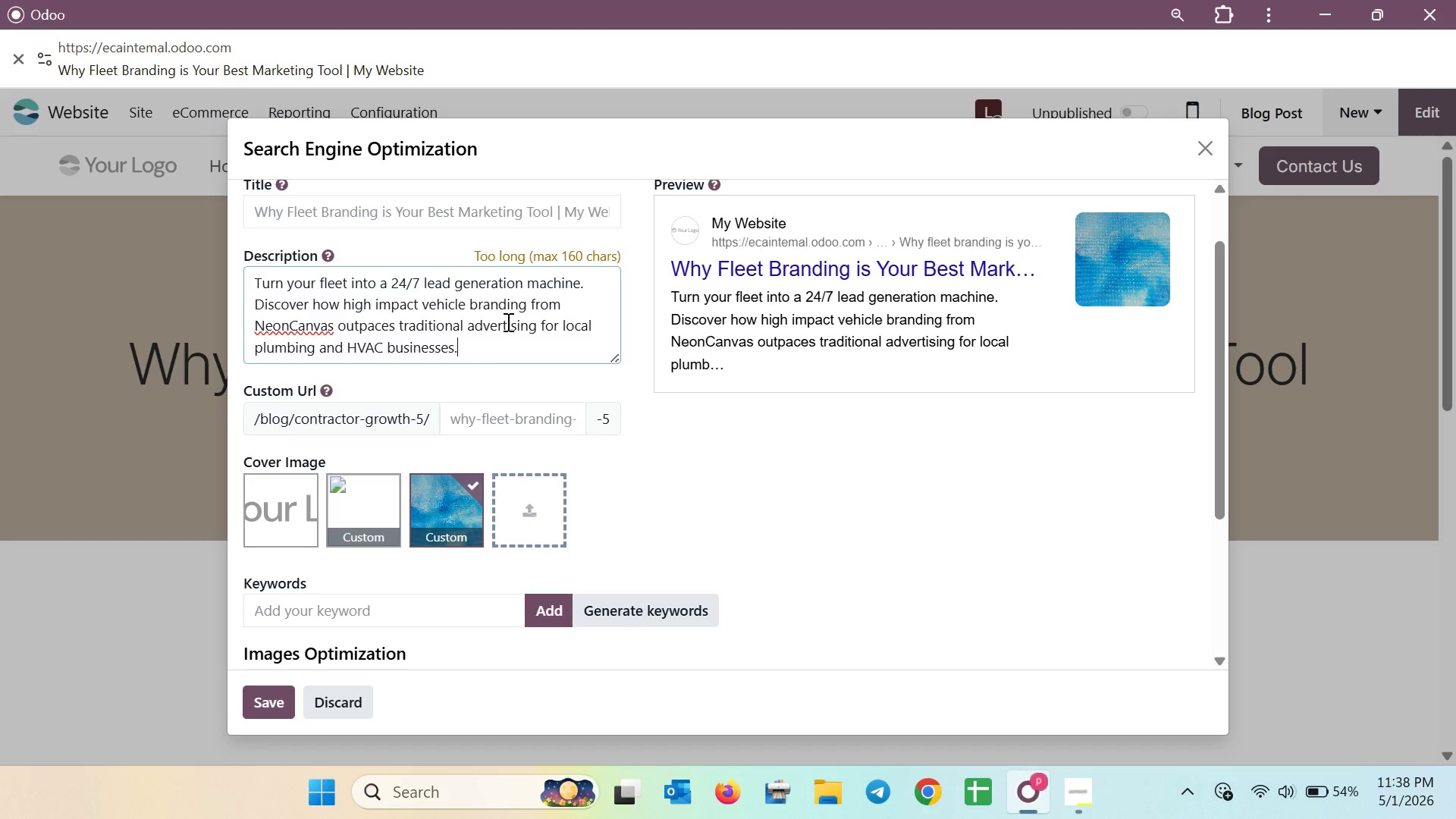 
key(Space)
 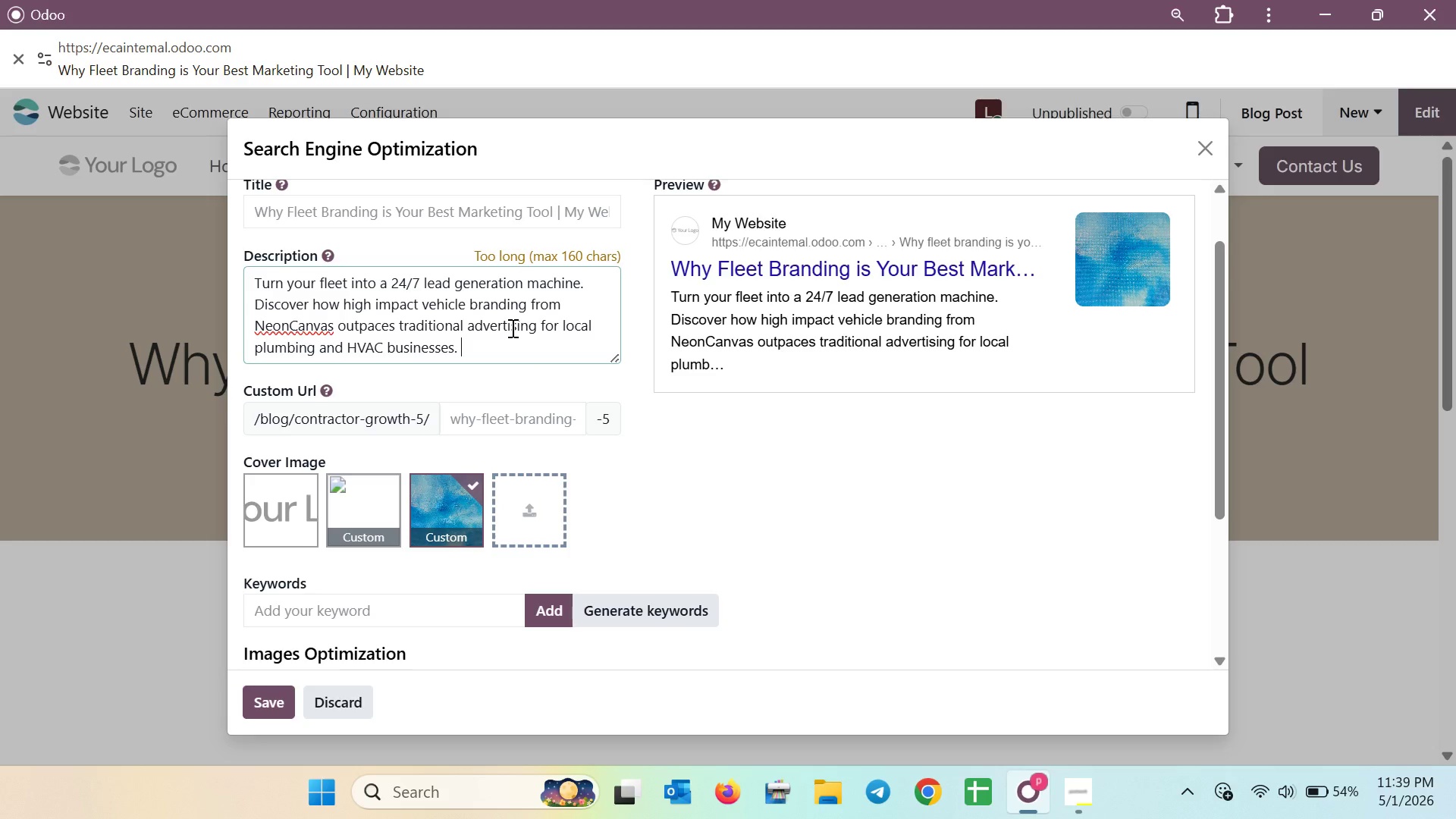 
scroll: coordinate [513, 449], scroll_direction: down, amount: 1.0
 